 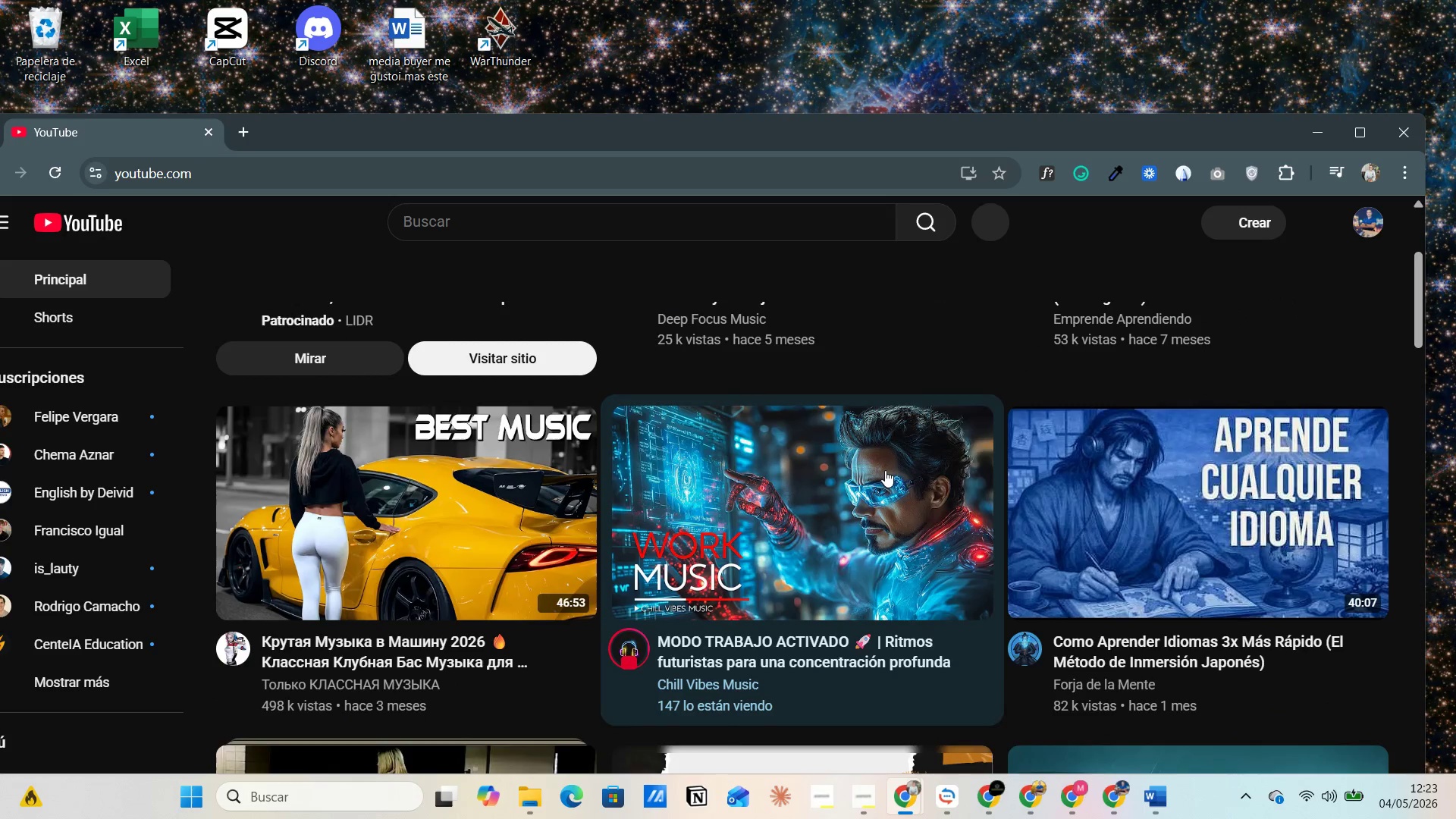 
left_click([789, 505])
 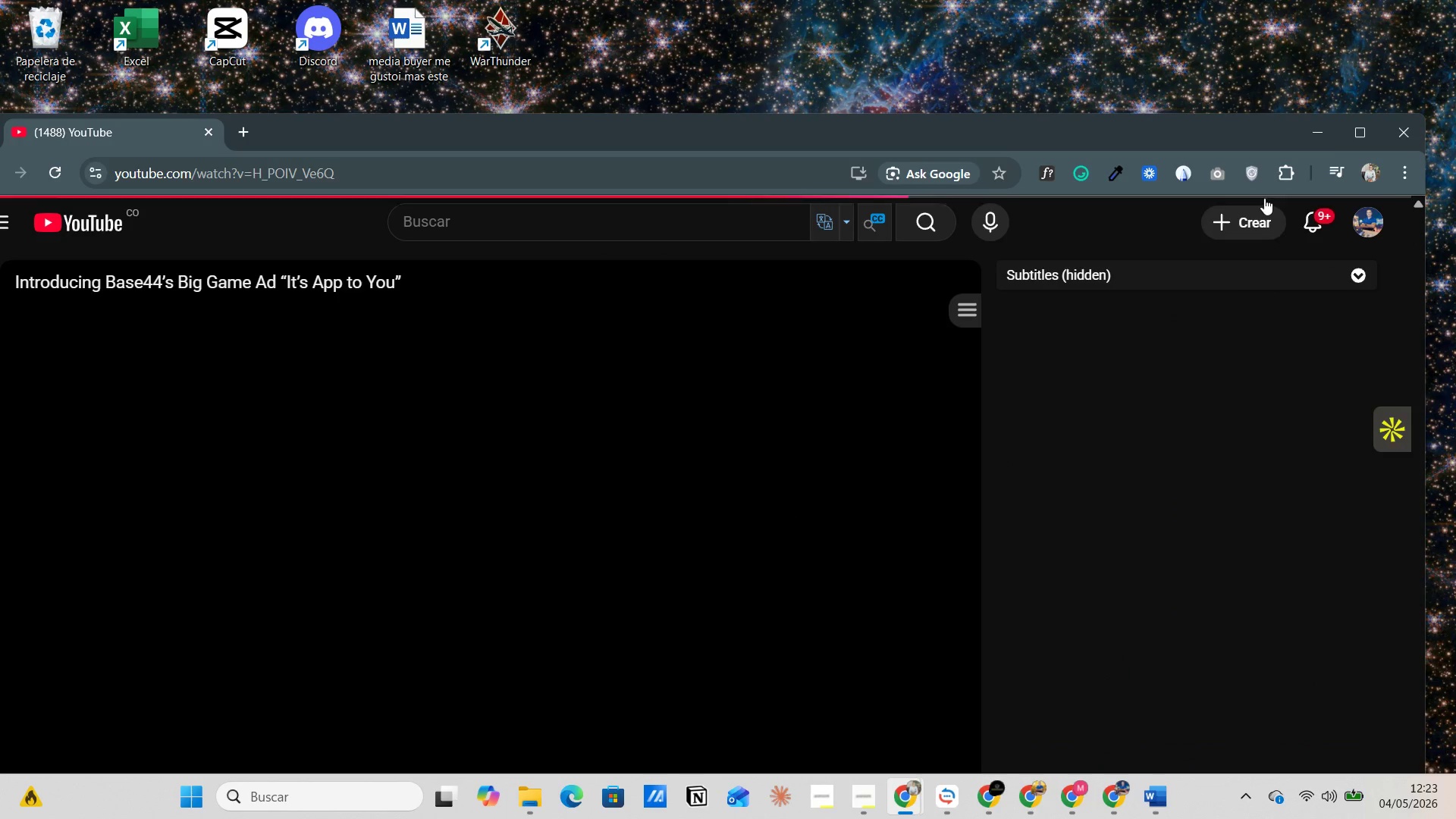 
left_click([1354, 130])
 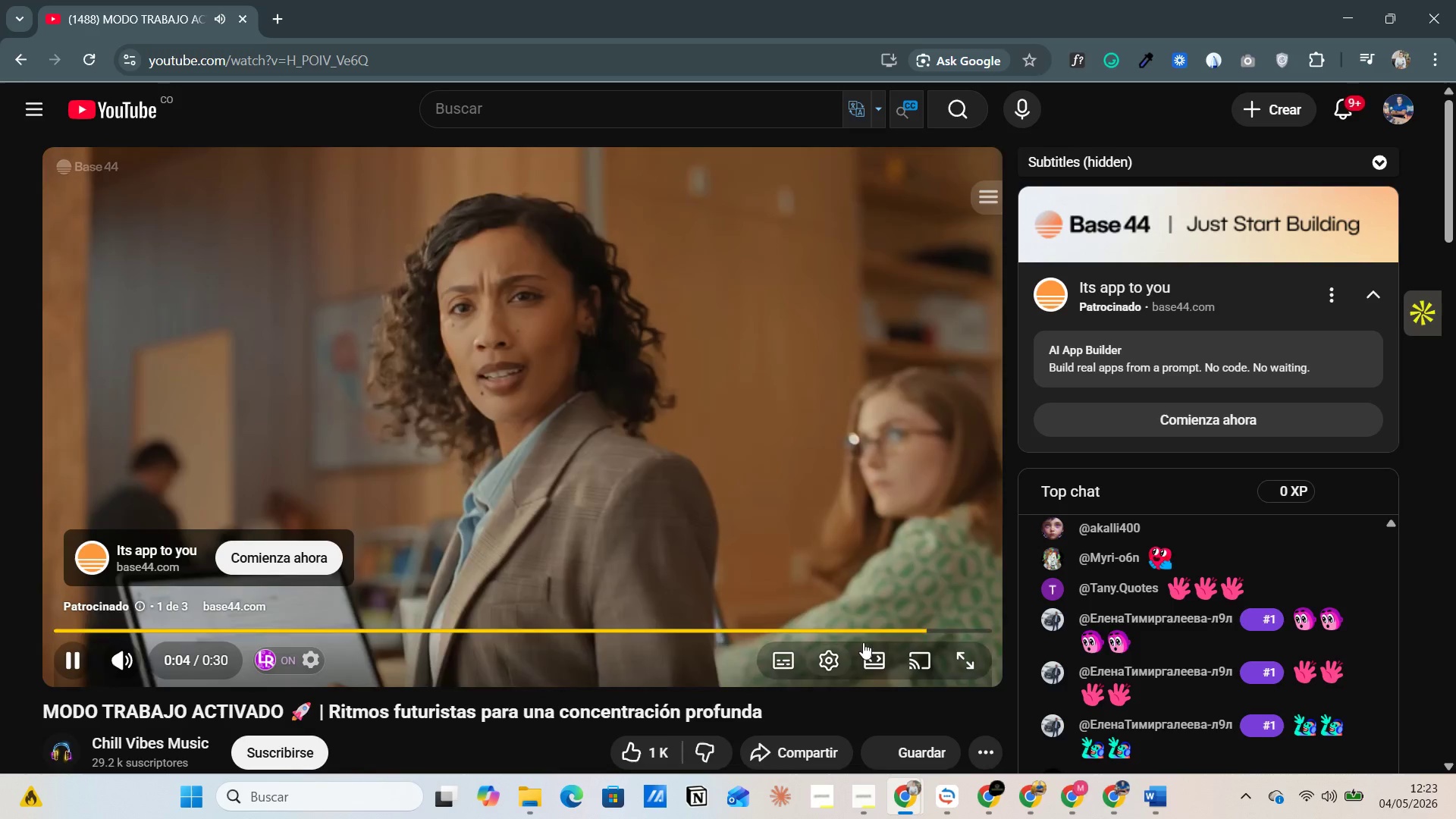 
wait(6.16)
 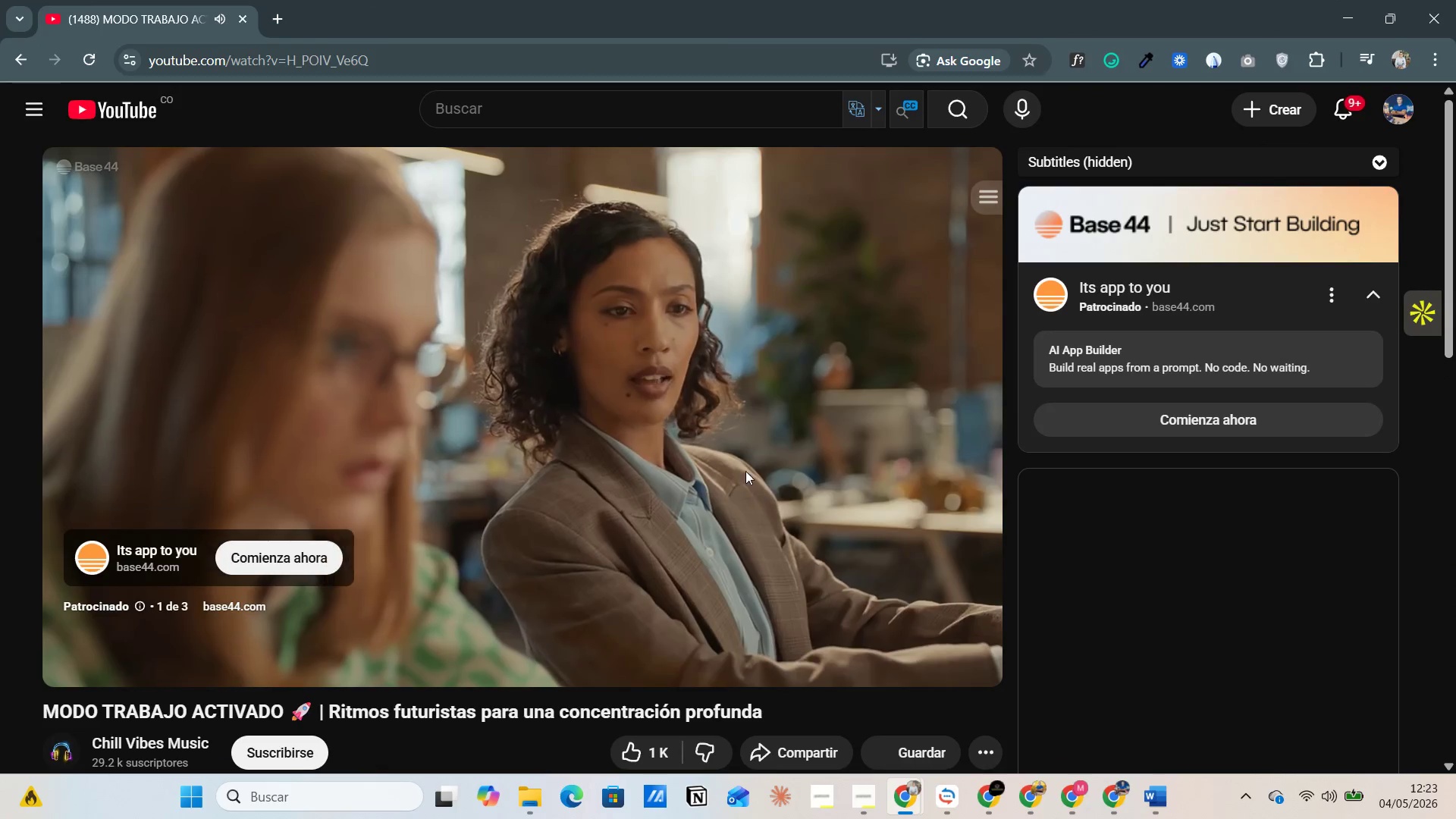 
left_click([918, 601])
 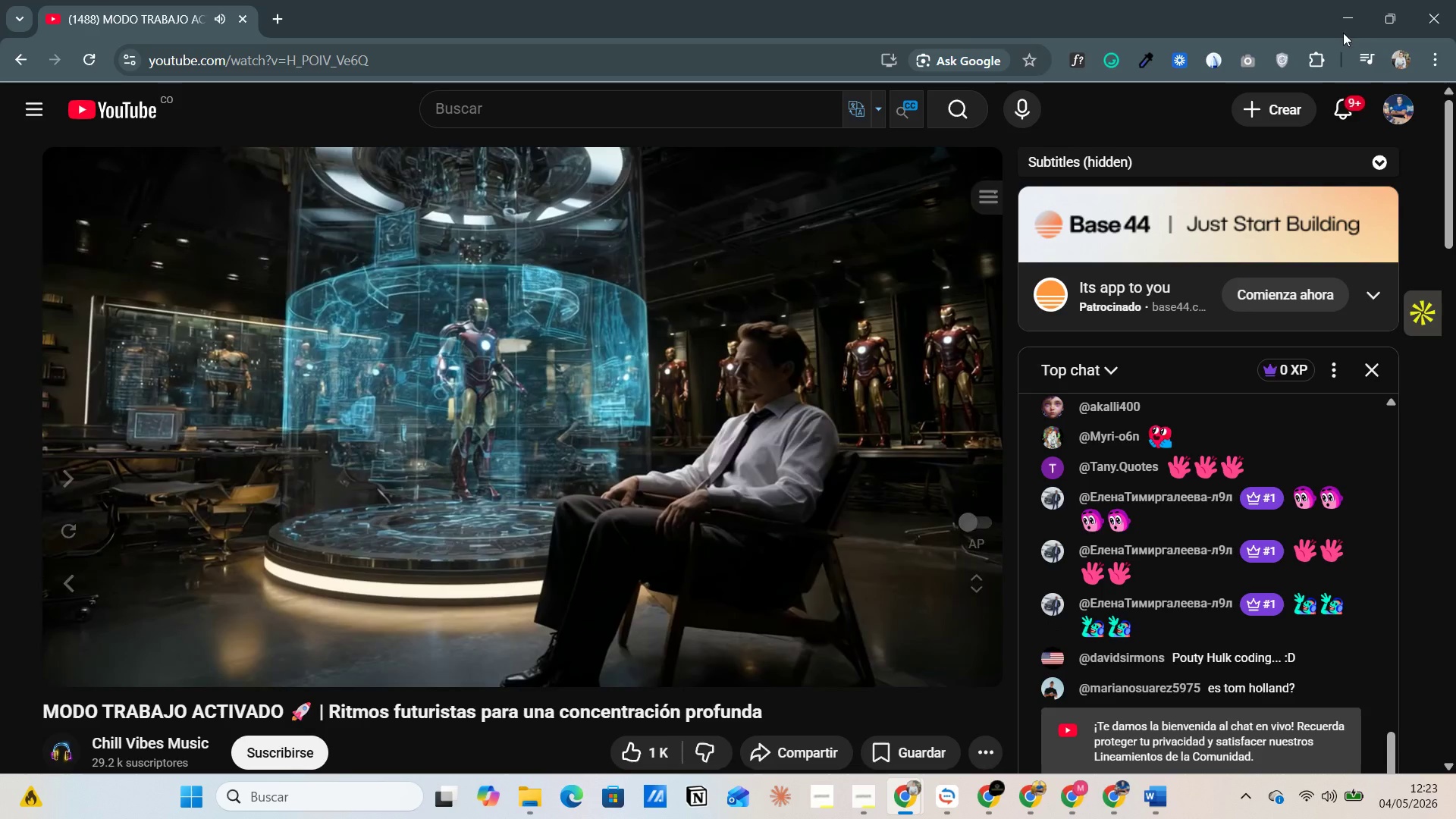 
left_click([1348, 22])
 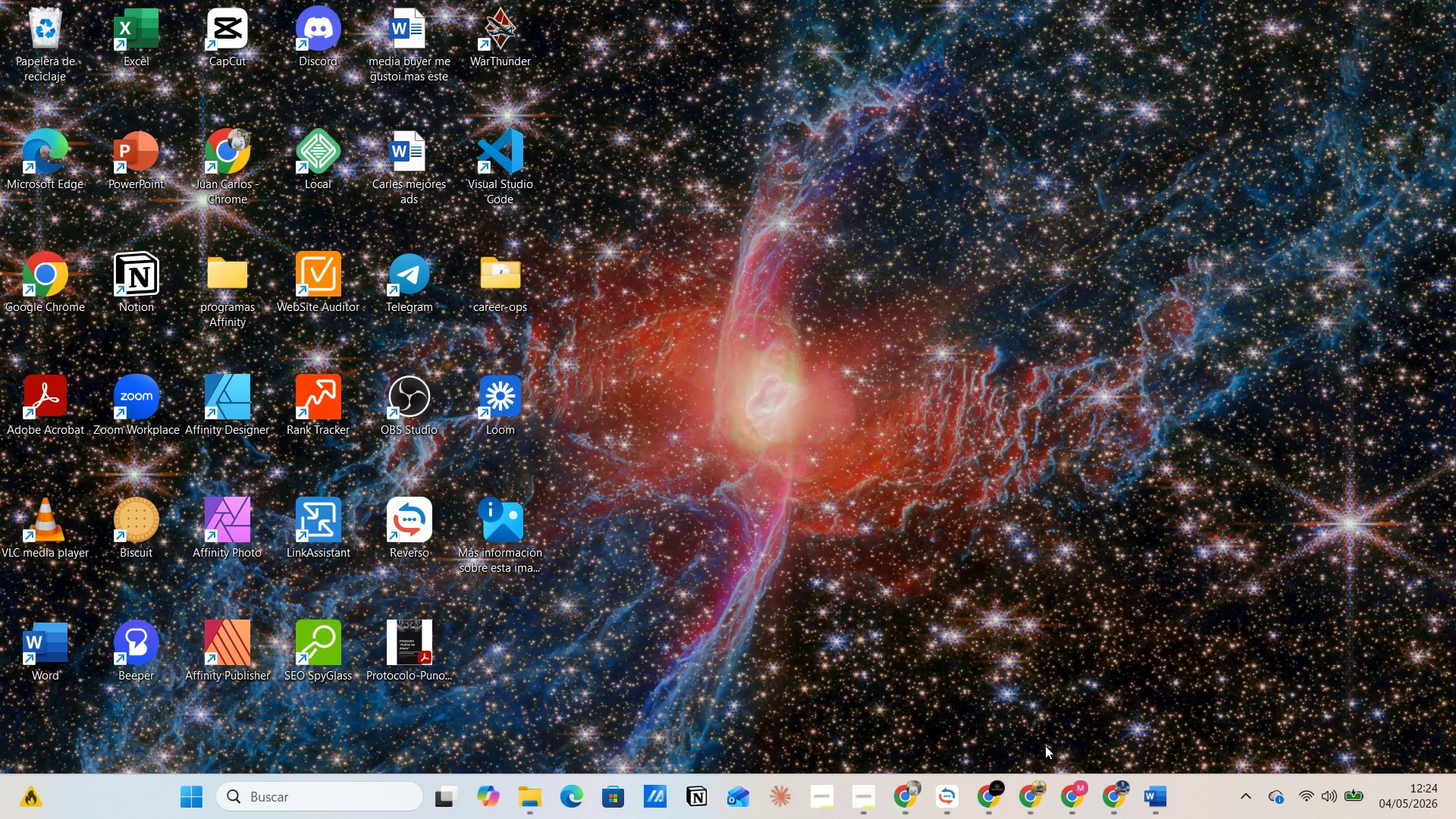 
left_click([988, 790])
 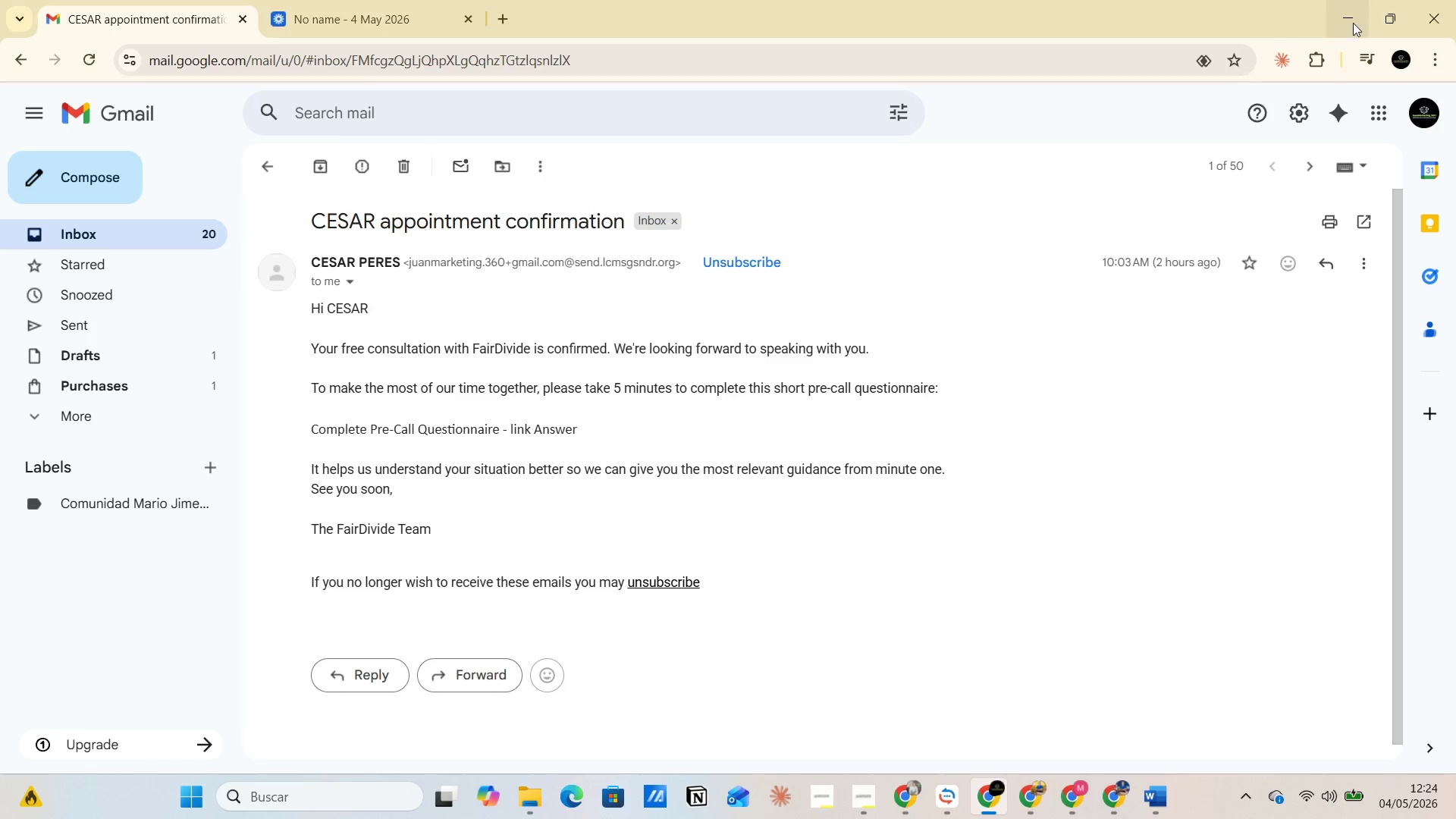 
left_click([1430, 8])
 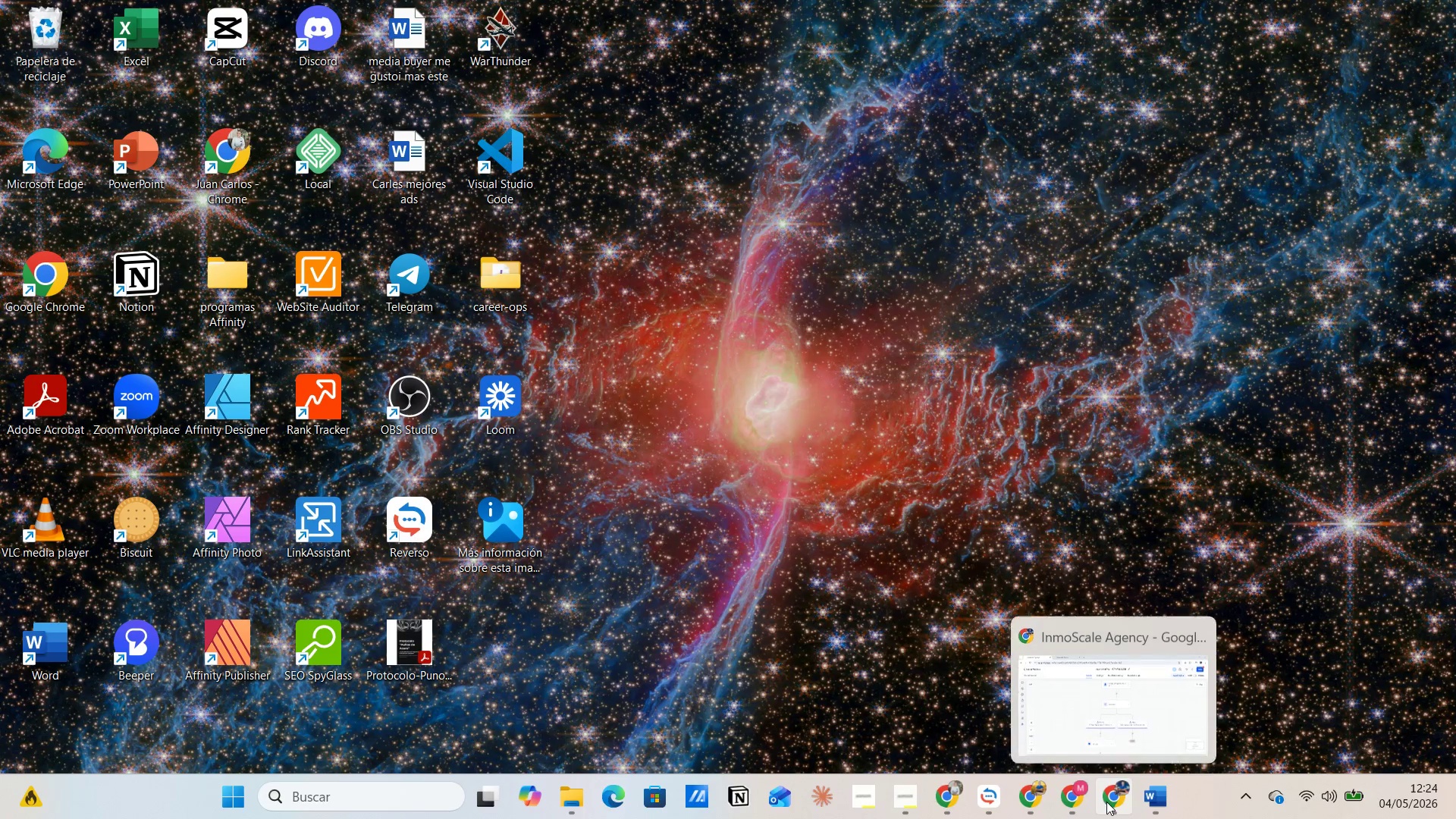 
left_click([1107, 711])
 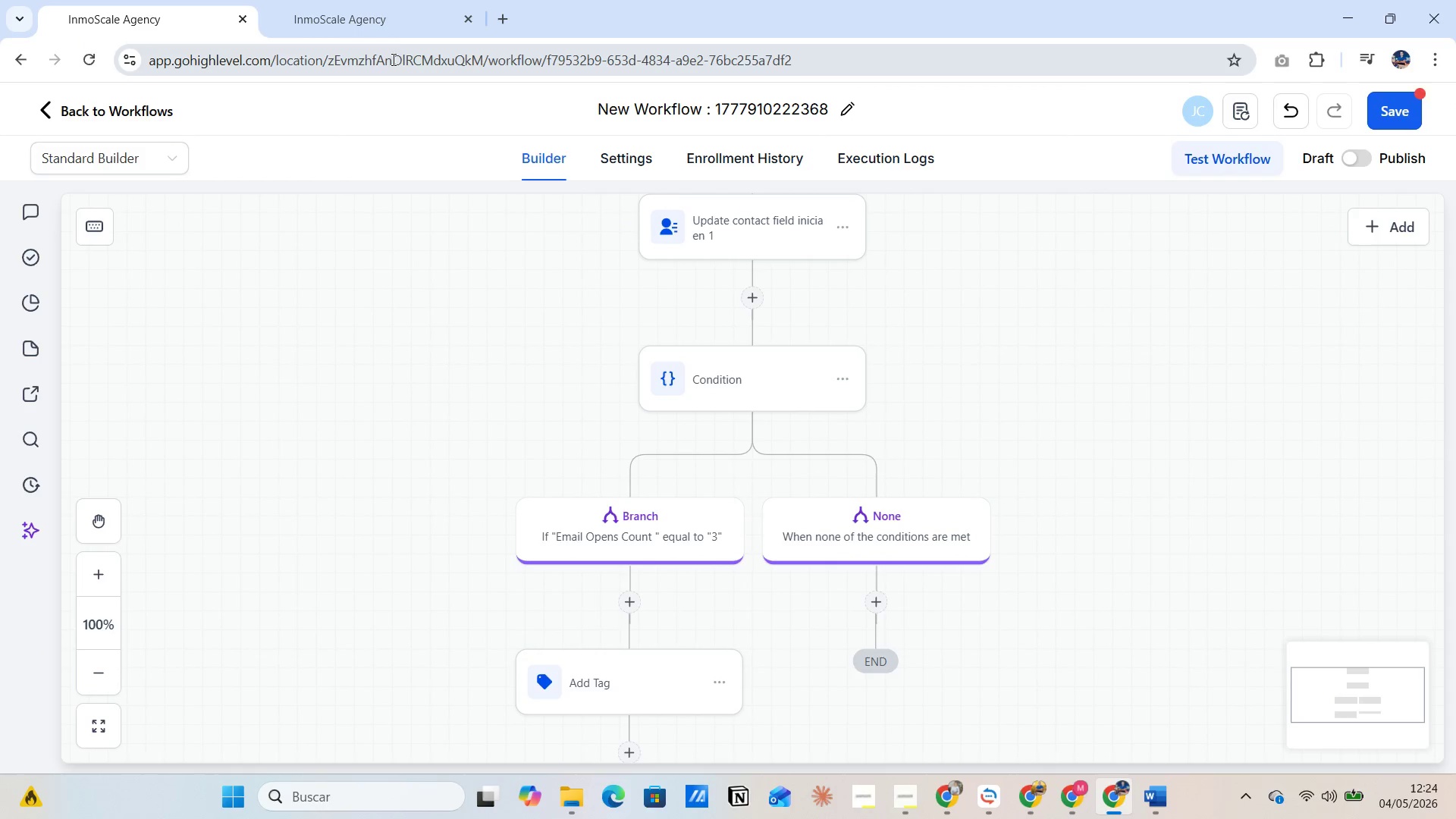 
left_click([395, 23])
 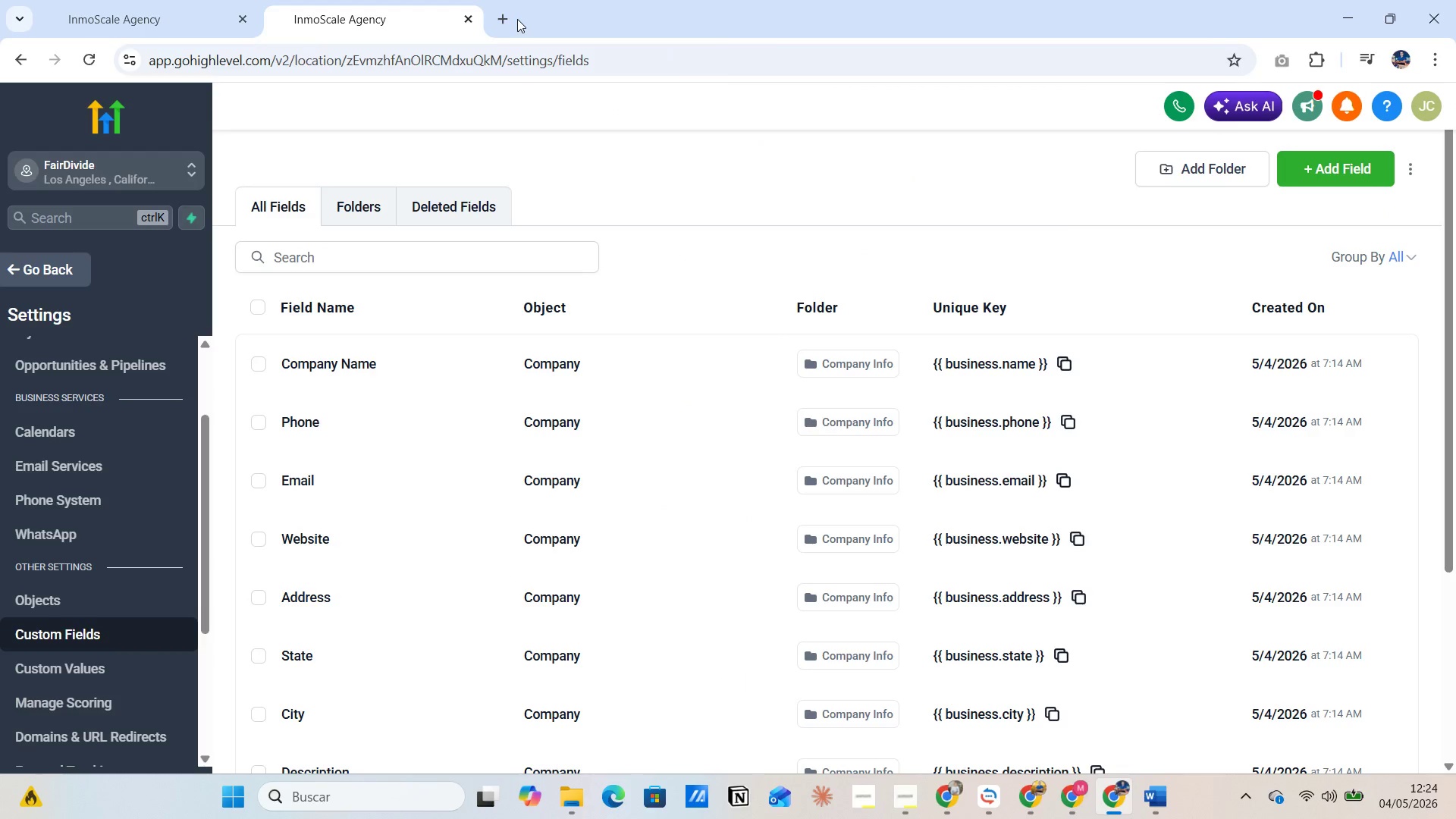 
left_click([501, 15])
 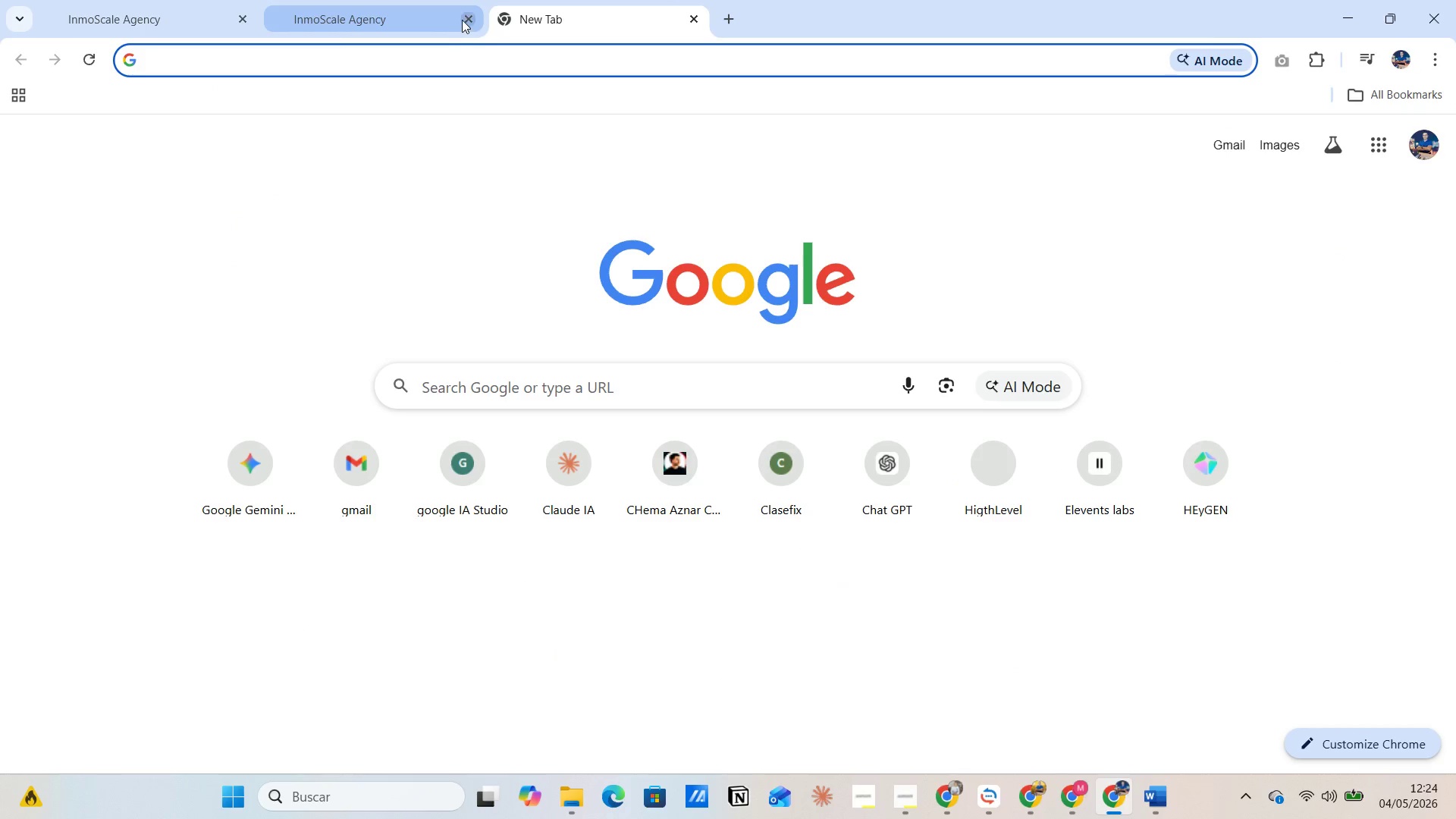 
left_click([469, 14])
 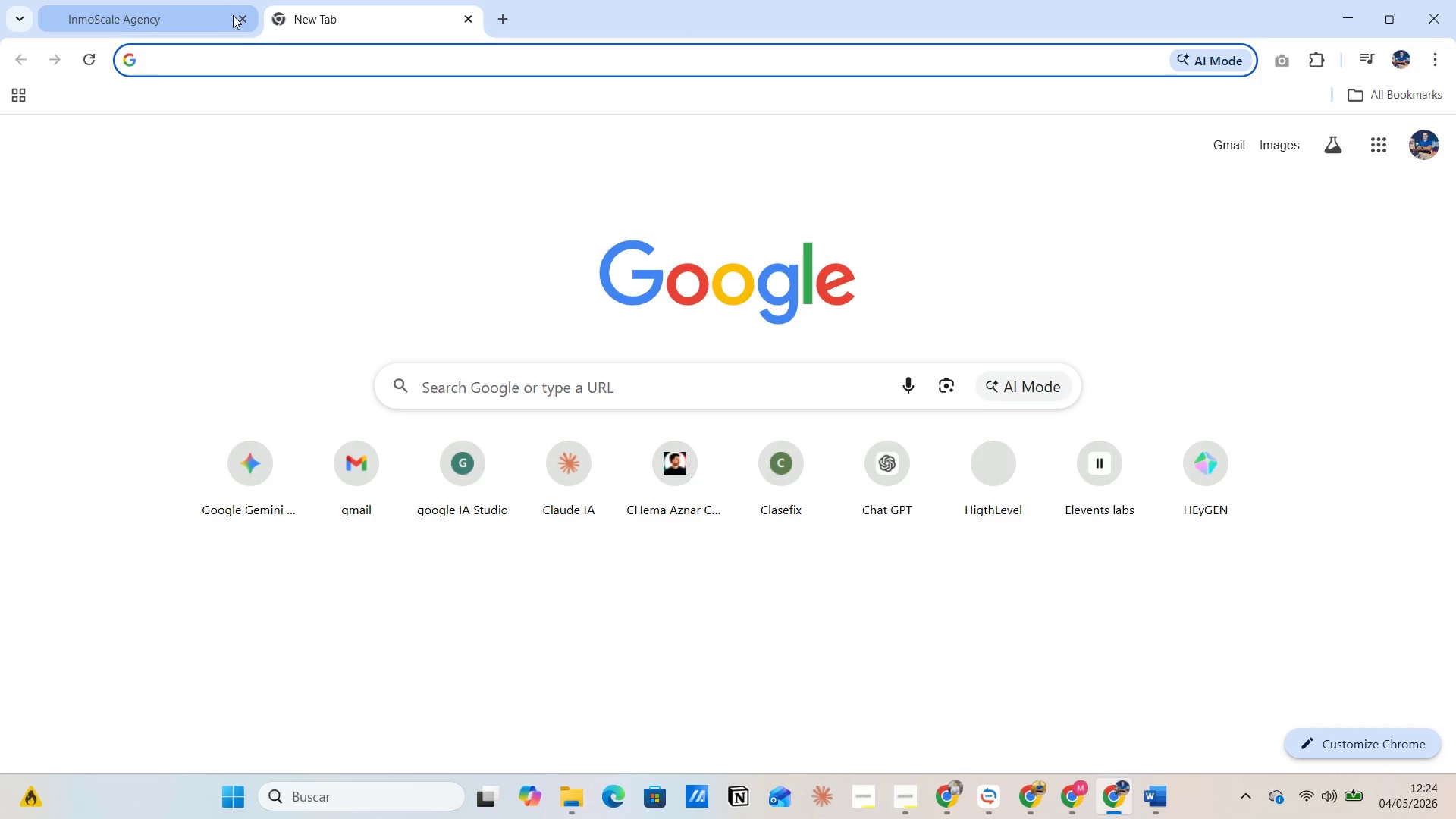 
left_click([235, 16])
 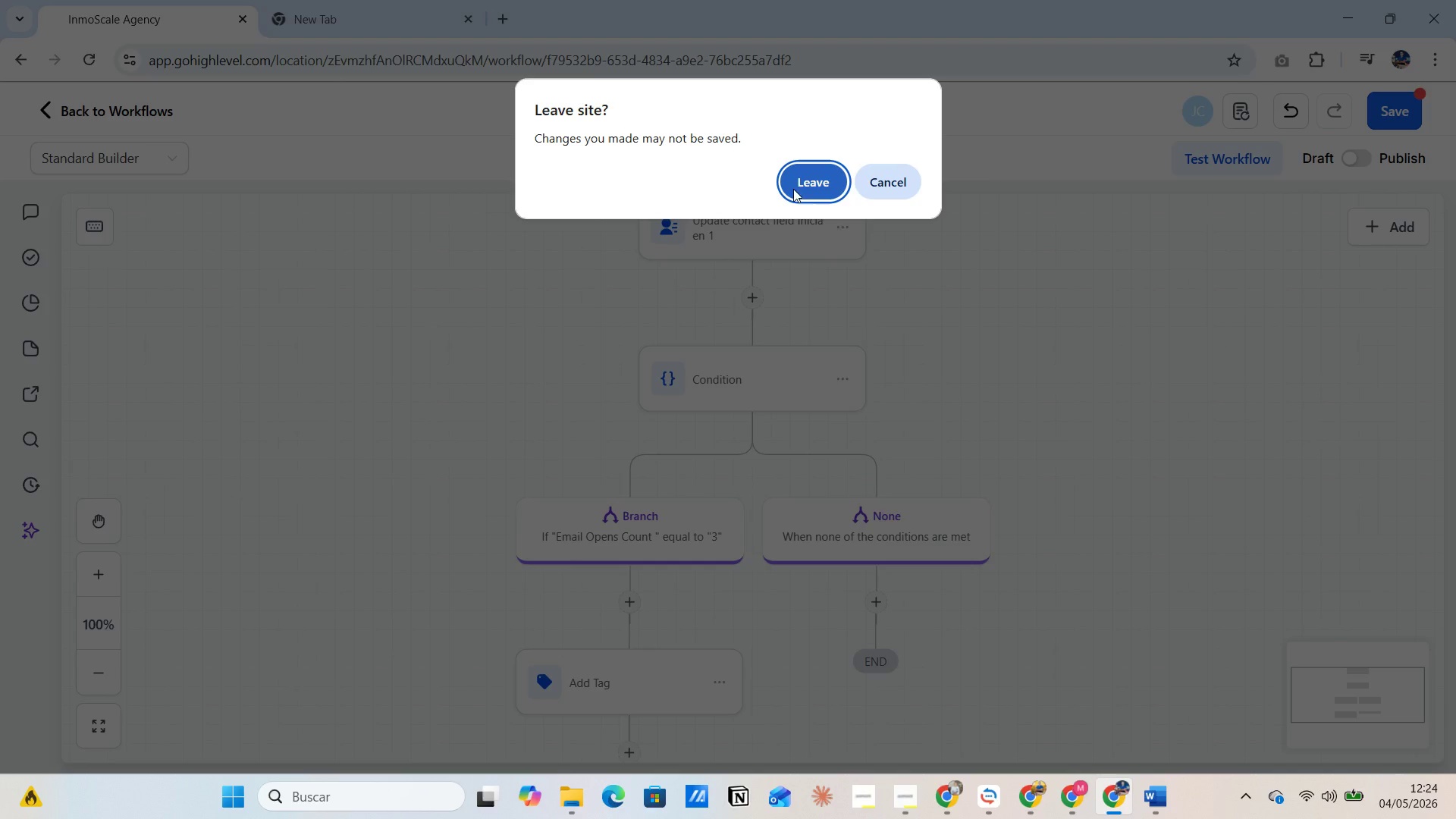 
left_click([802, 185])
 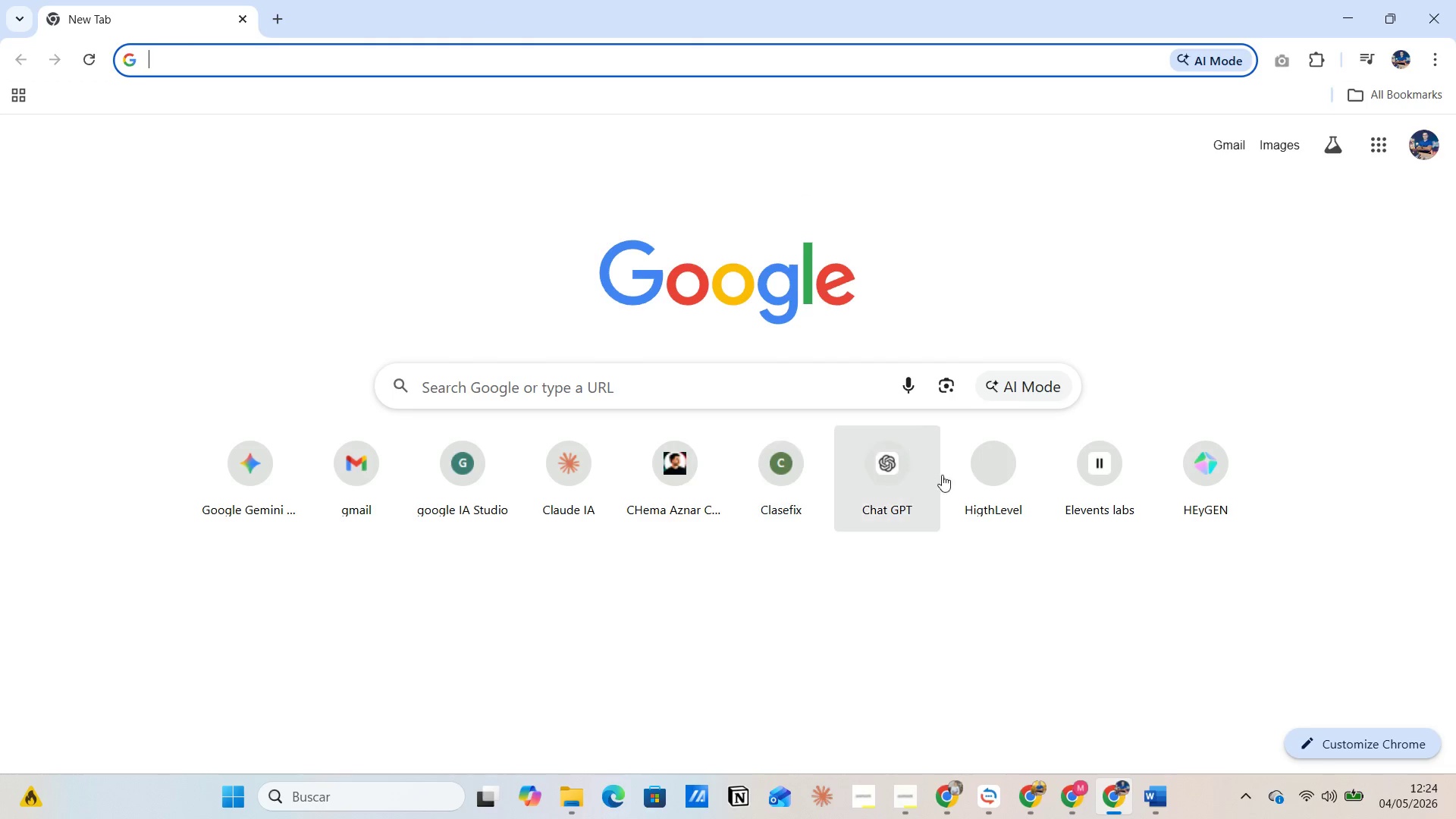 
left_click([990, 475])
 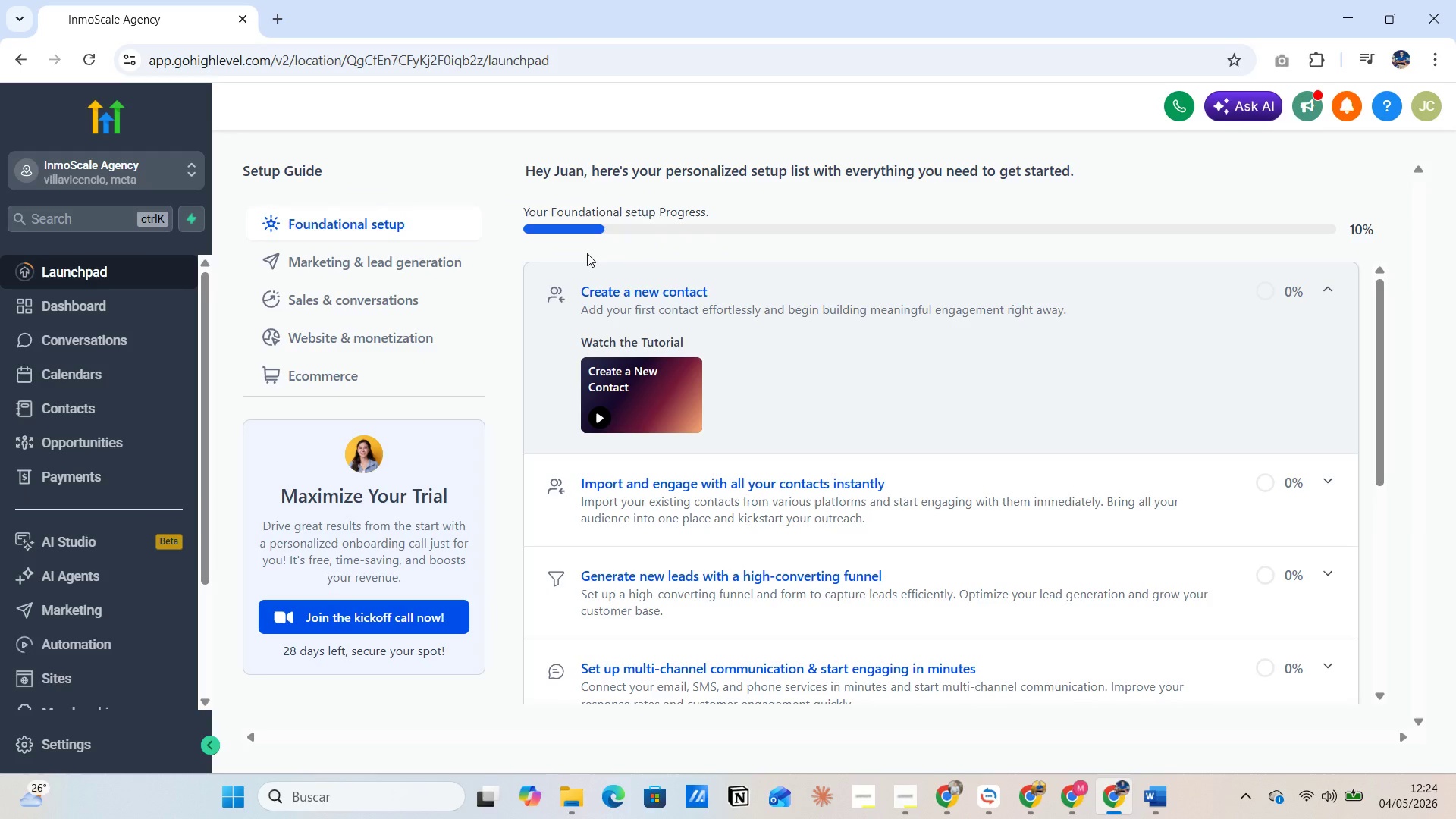 
wait(16.44)
 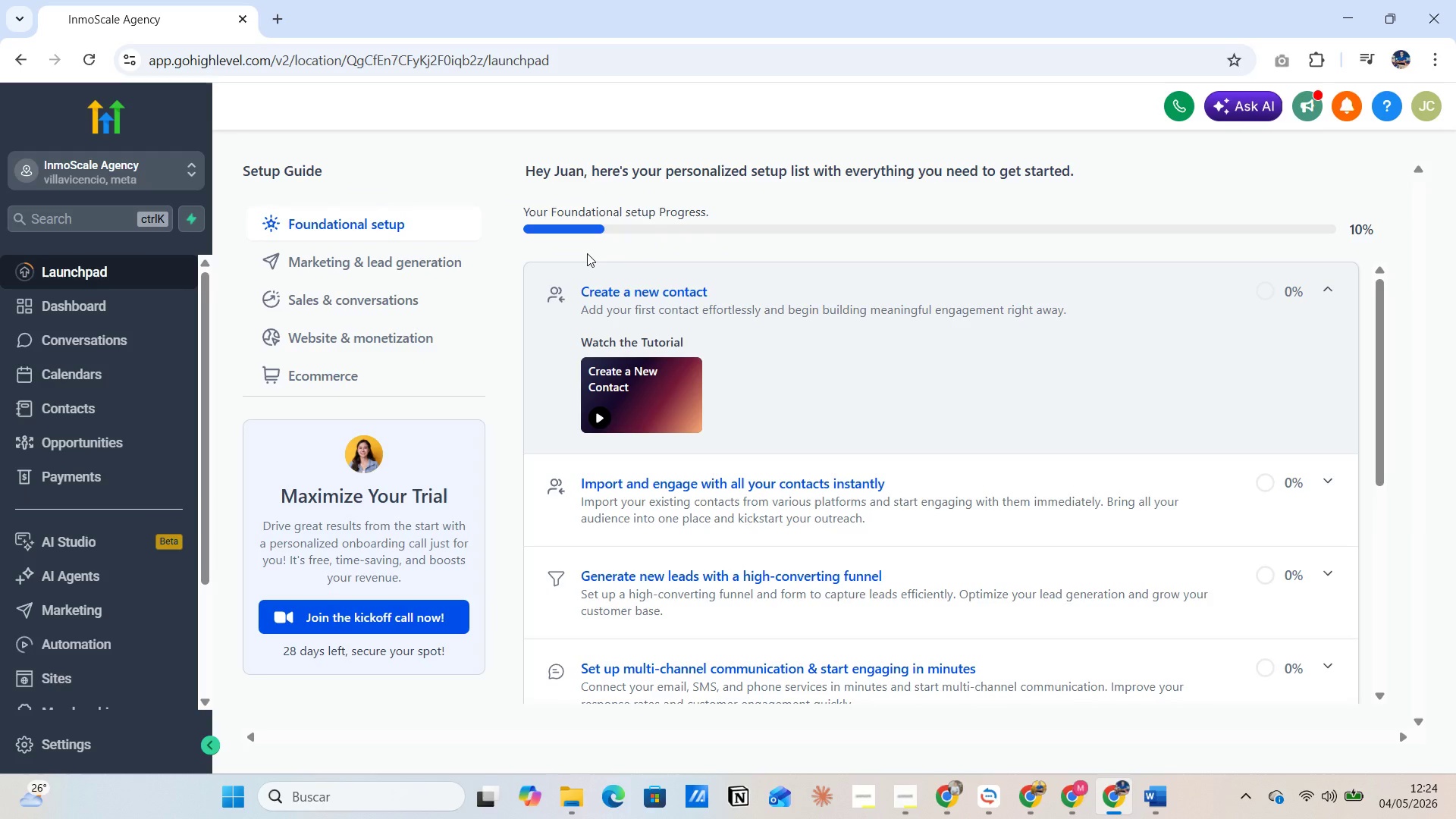 
left_click([190, 167])
 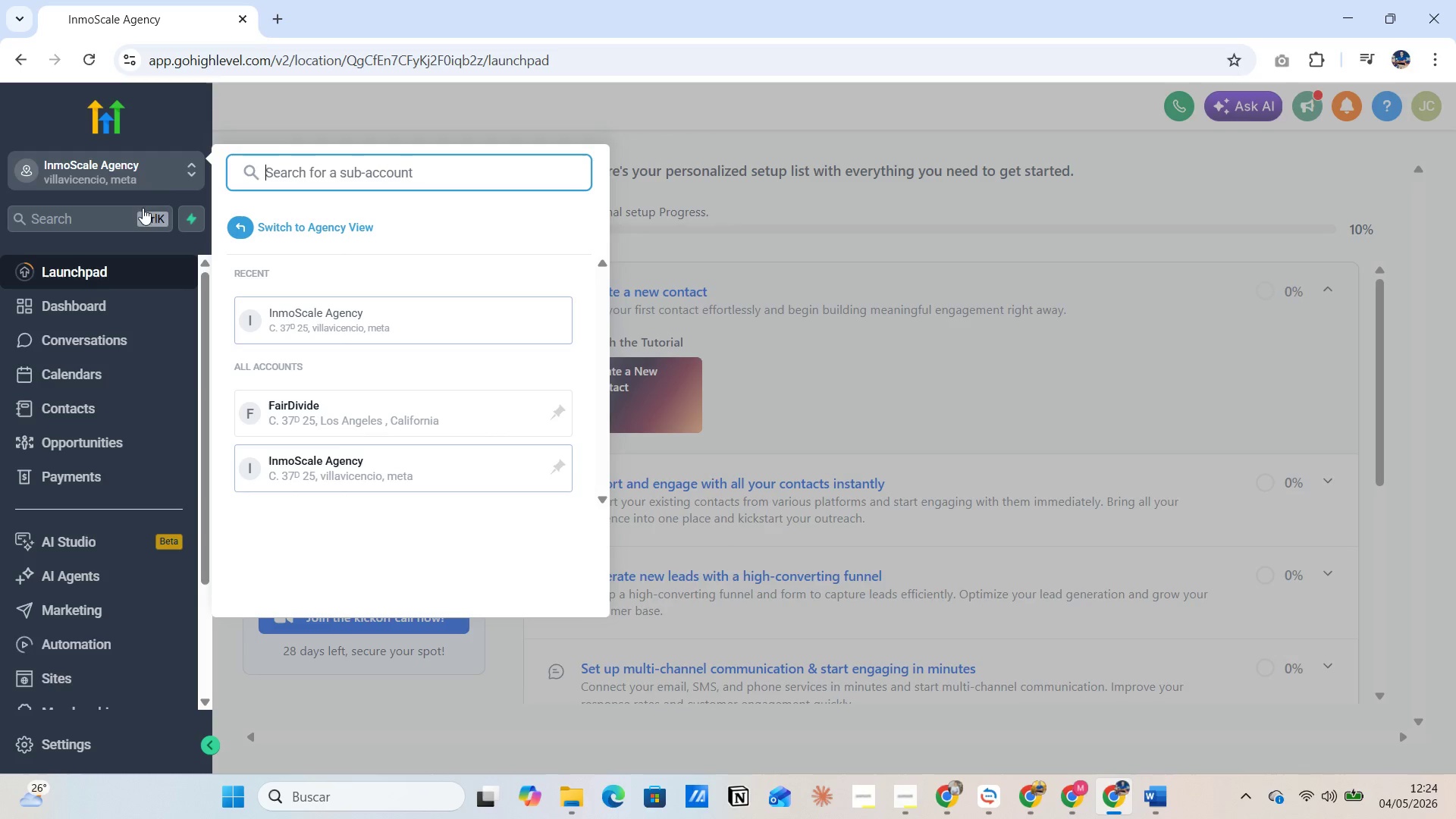 
left_click([276, 224])
 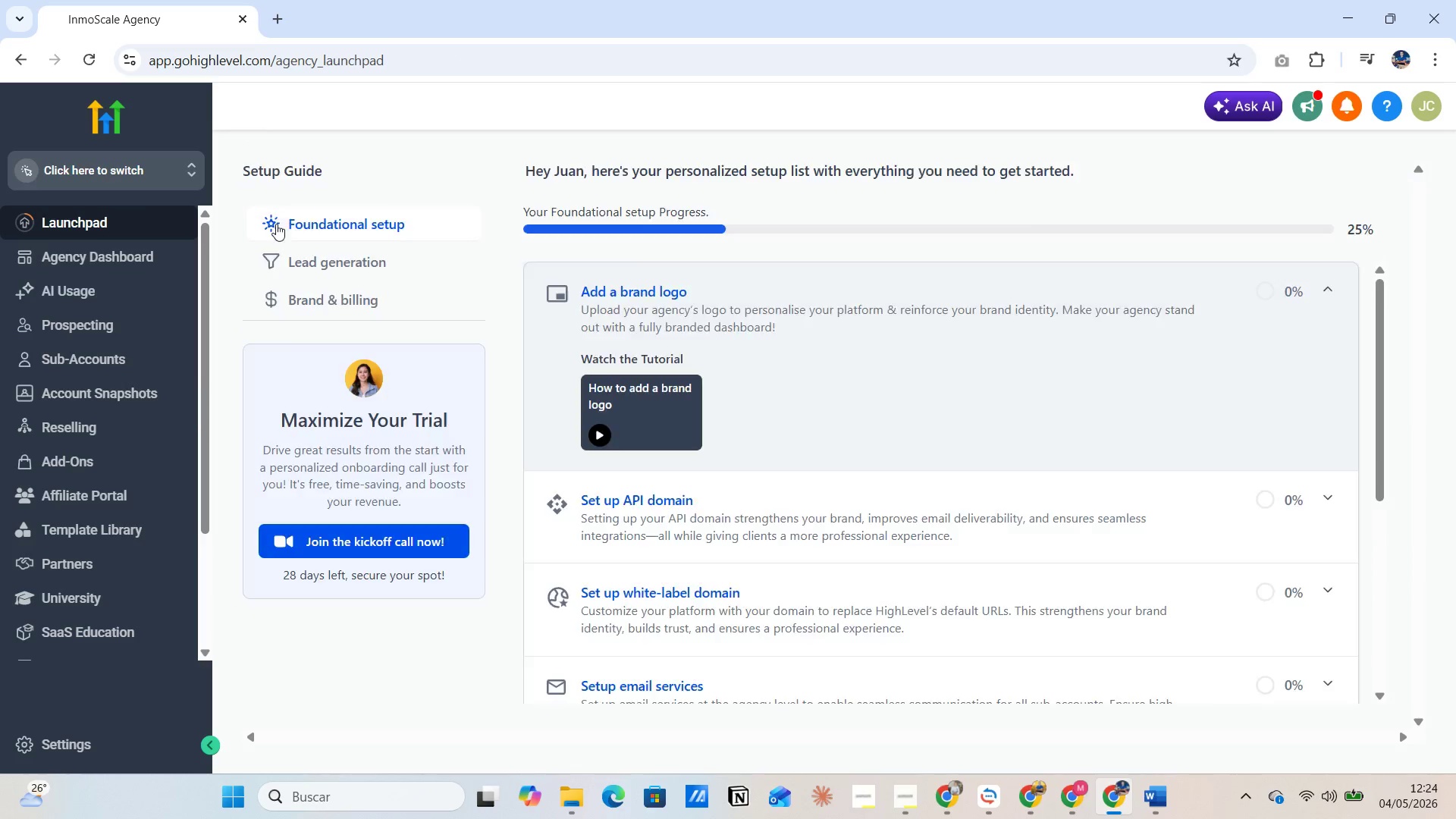 
wait(5.47)
 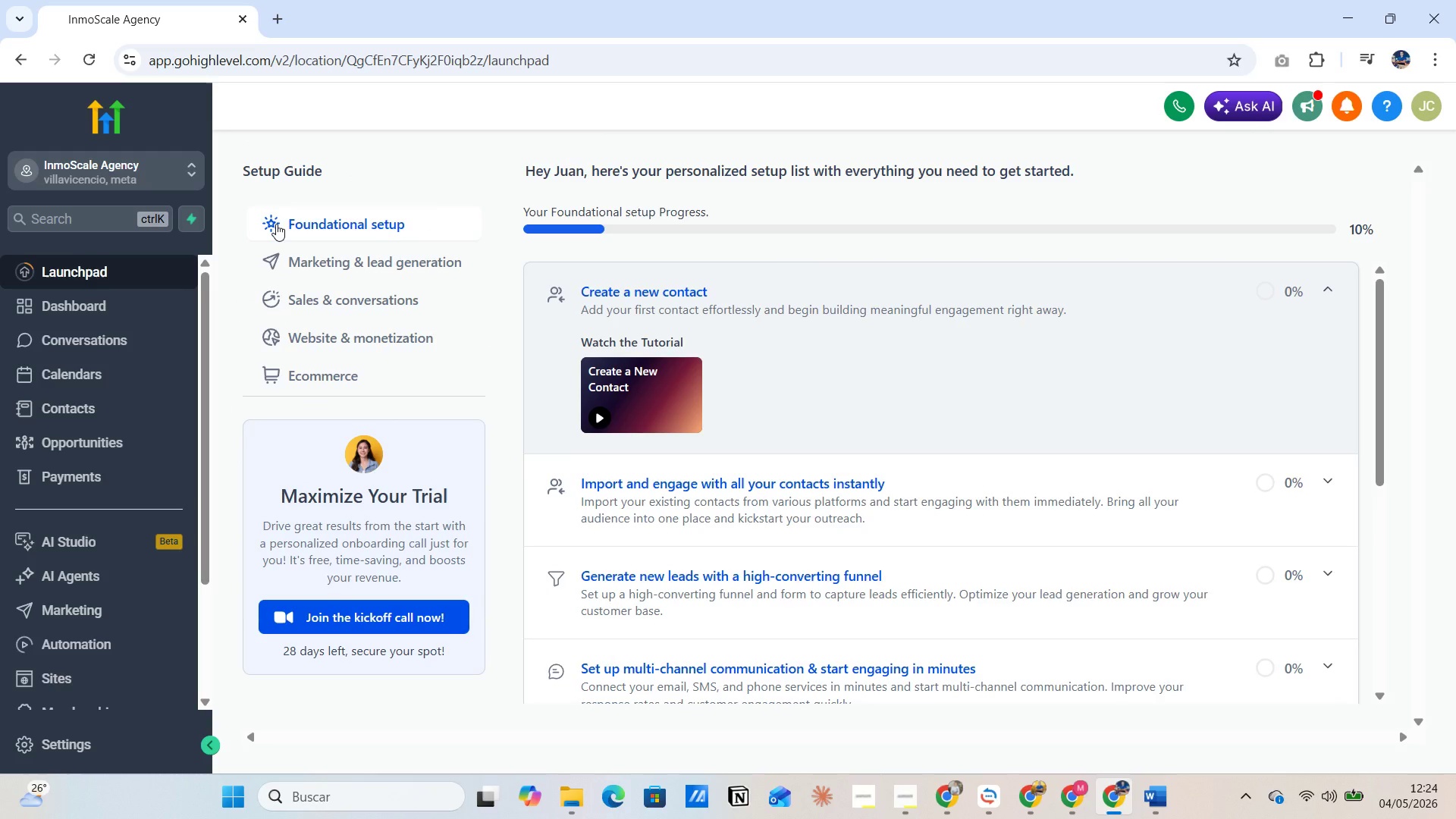 
left_click([110, 354])
 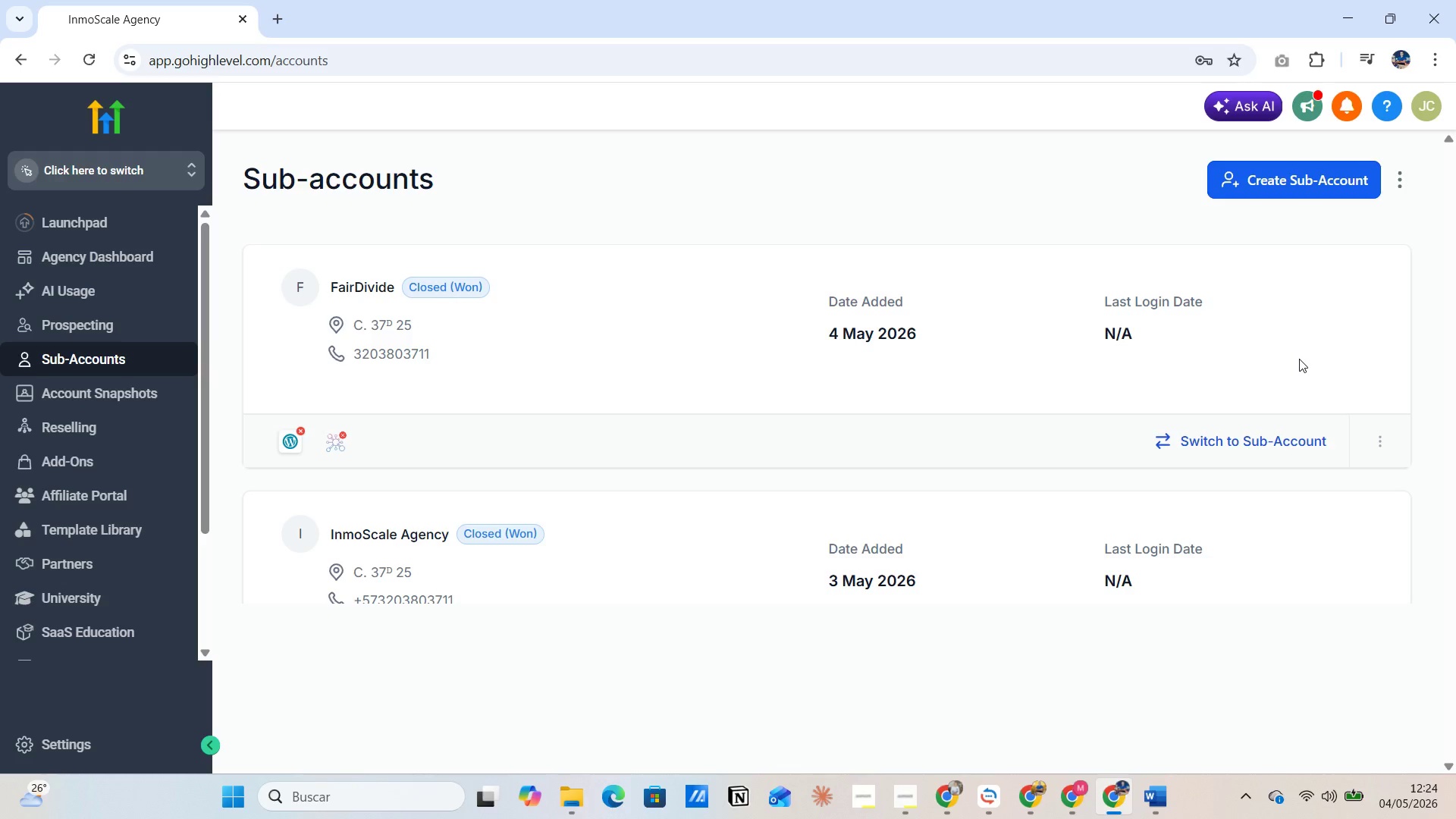 
wait(5.88)
 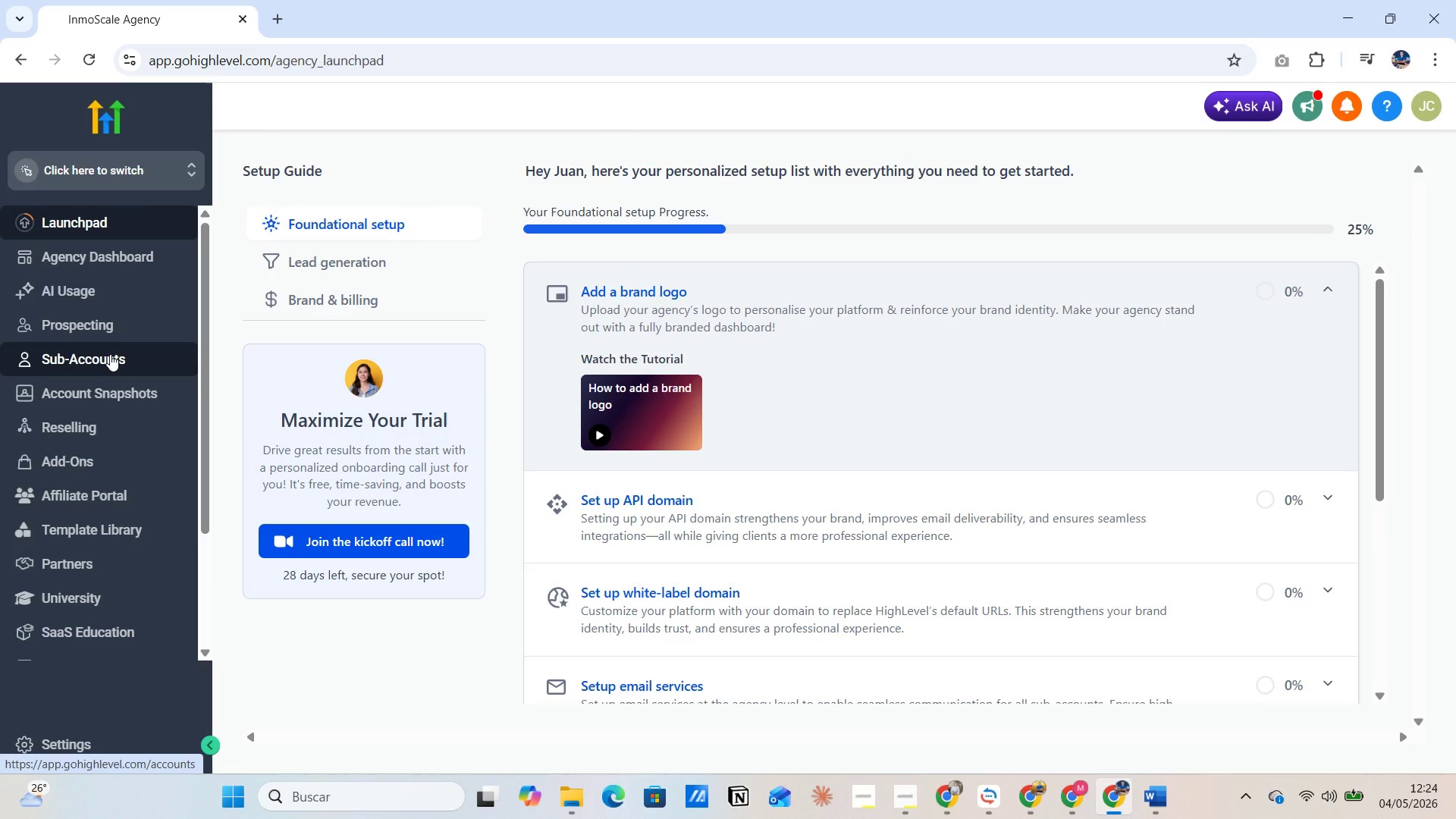 
left_click([1292, 185])
 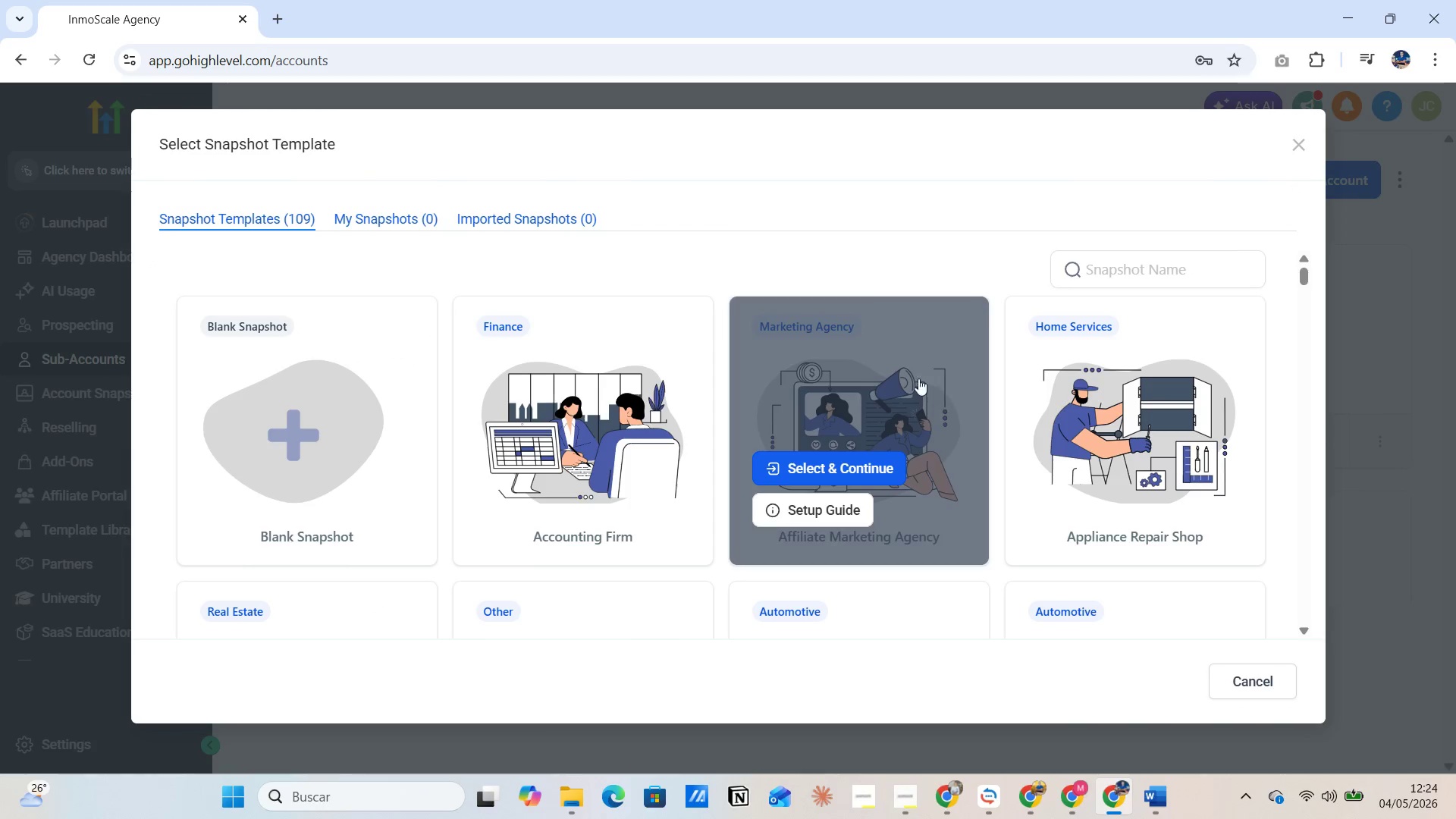 
mouse_move([309, 461])
 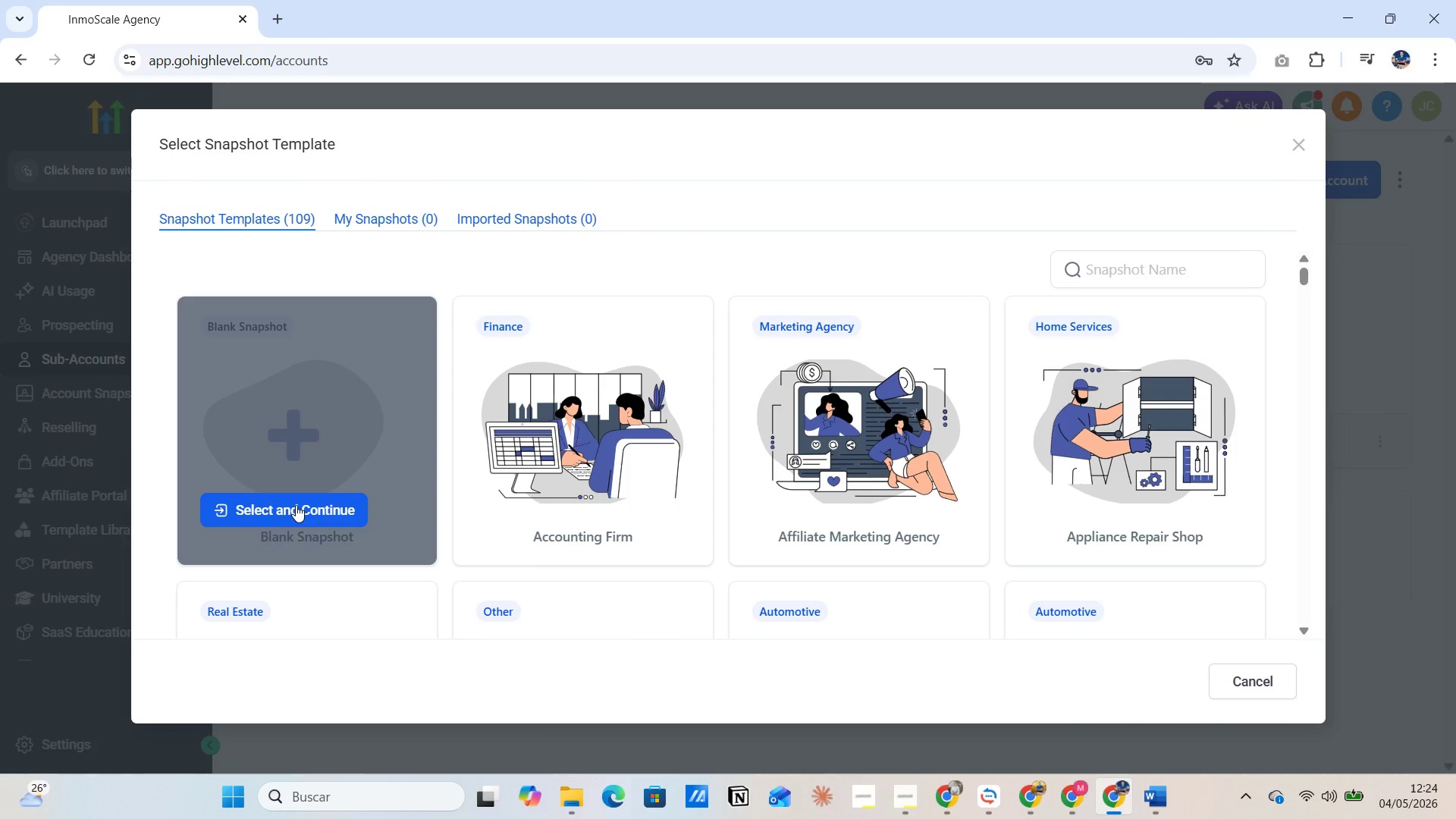 
left_click([296, 505])
 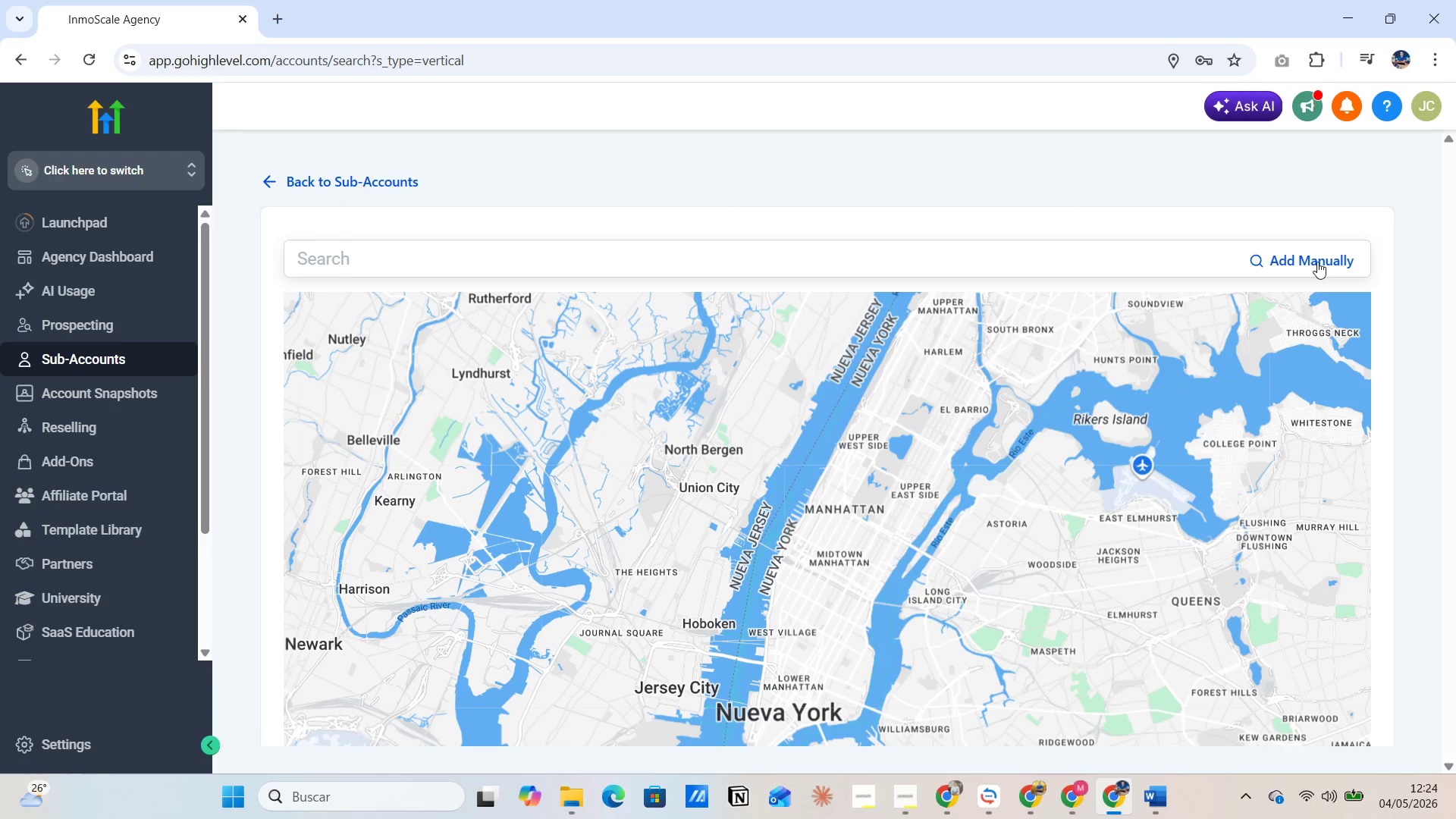 
scroll: coordinate [891, 488], scroll_direction: down, amount: 3.0
 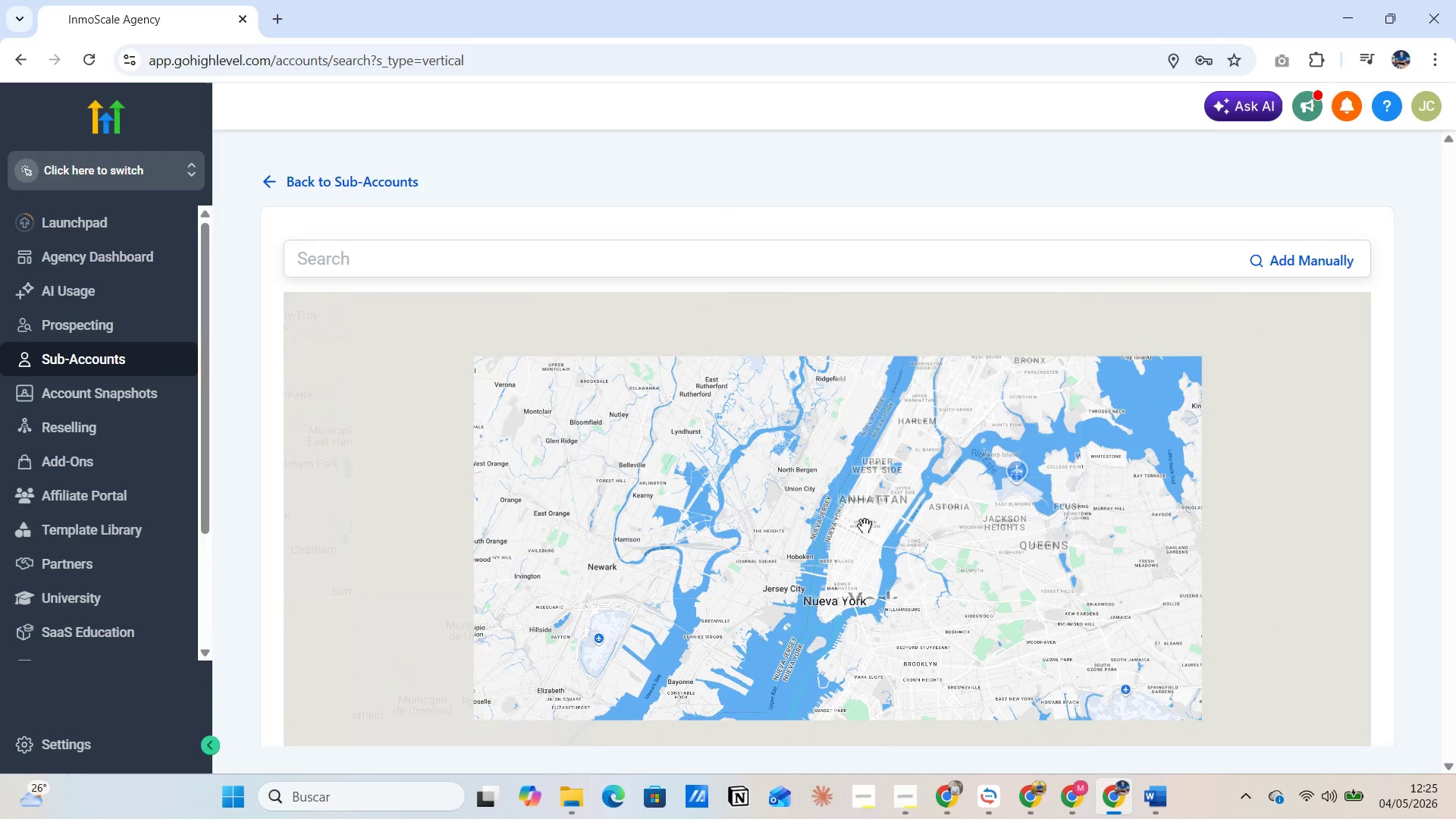 
left_click_drag(start_coordinate=[864, 526], to_coordinate=[996, 265])
 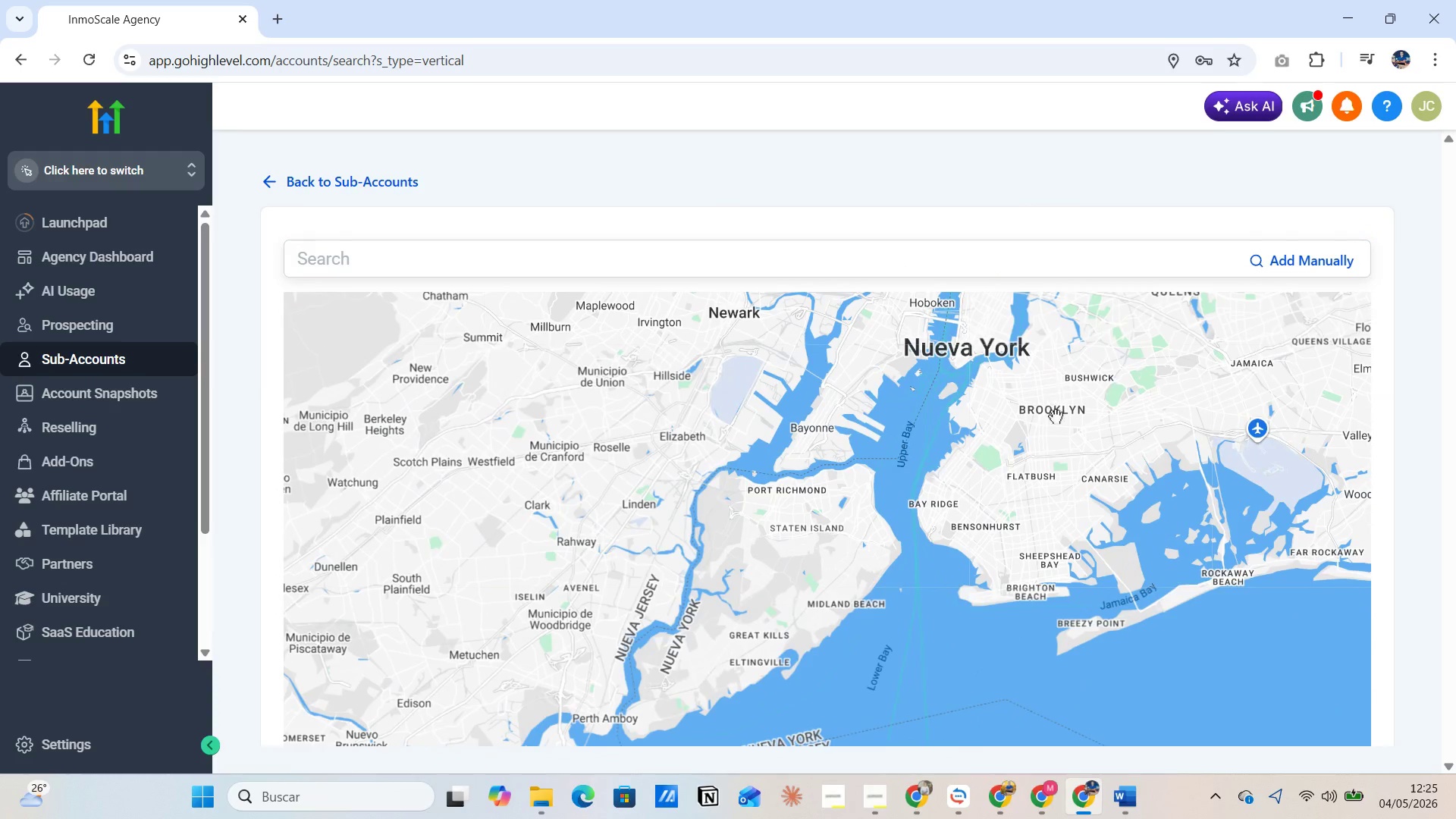 
scroll: coordinate [999, 479], scroll_direction: down, amount: 6.0
 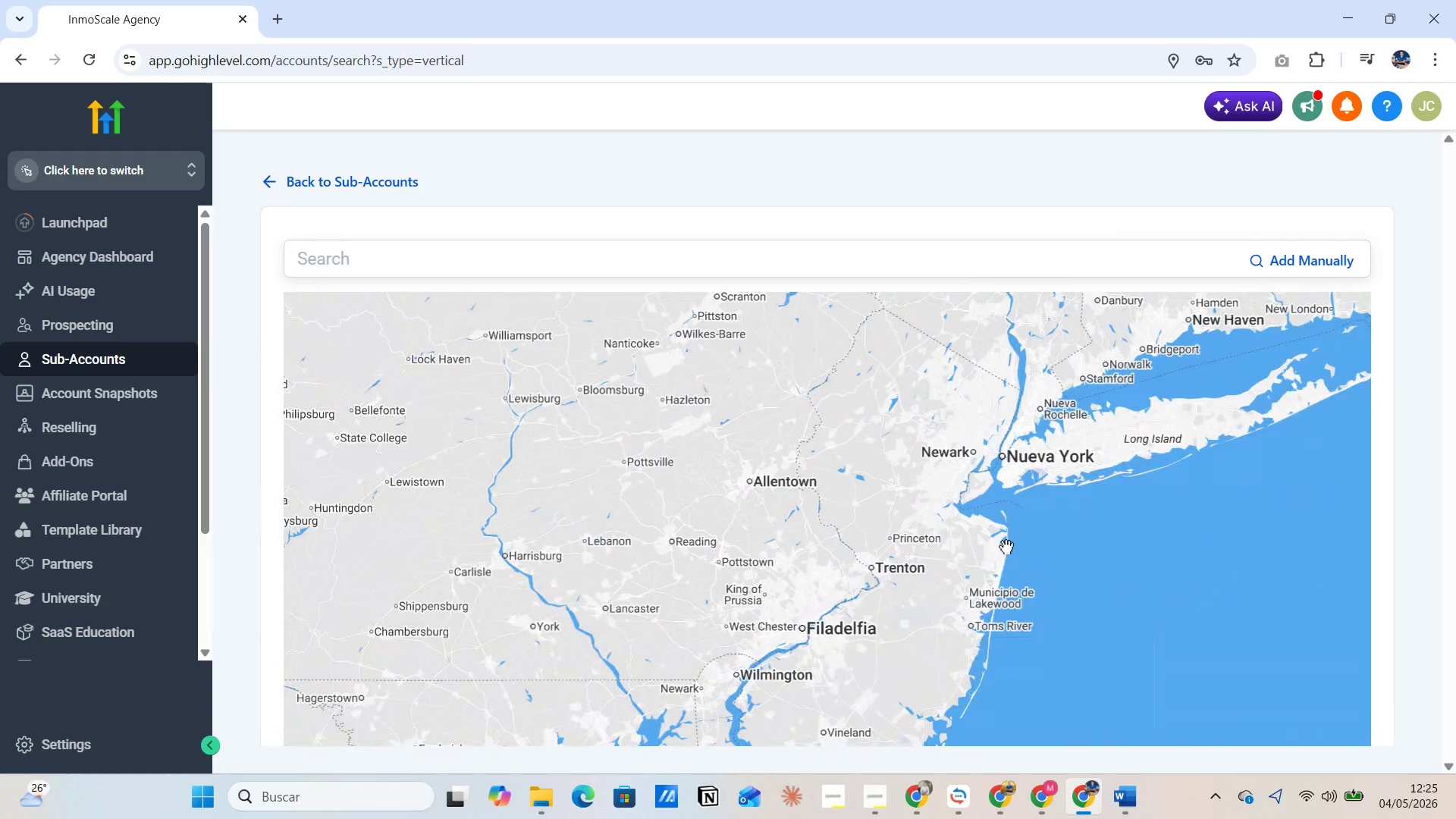 
left_click_drag(start_coordinate=[1009, 548], to_coordinate=[1168, 335])
 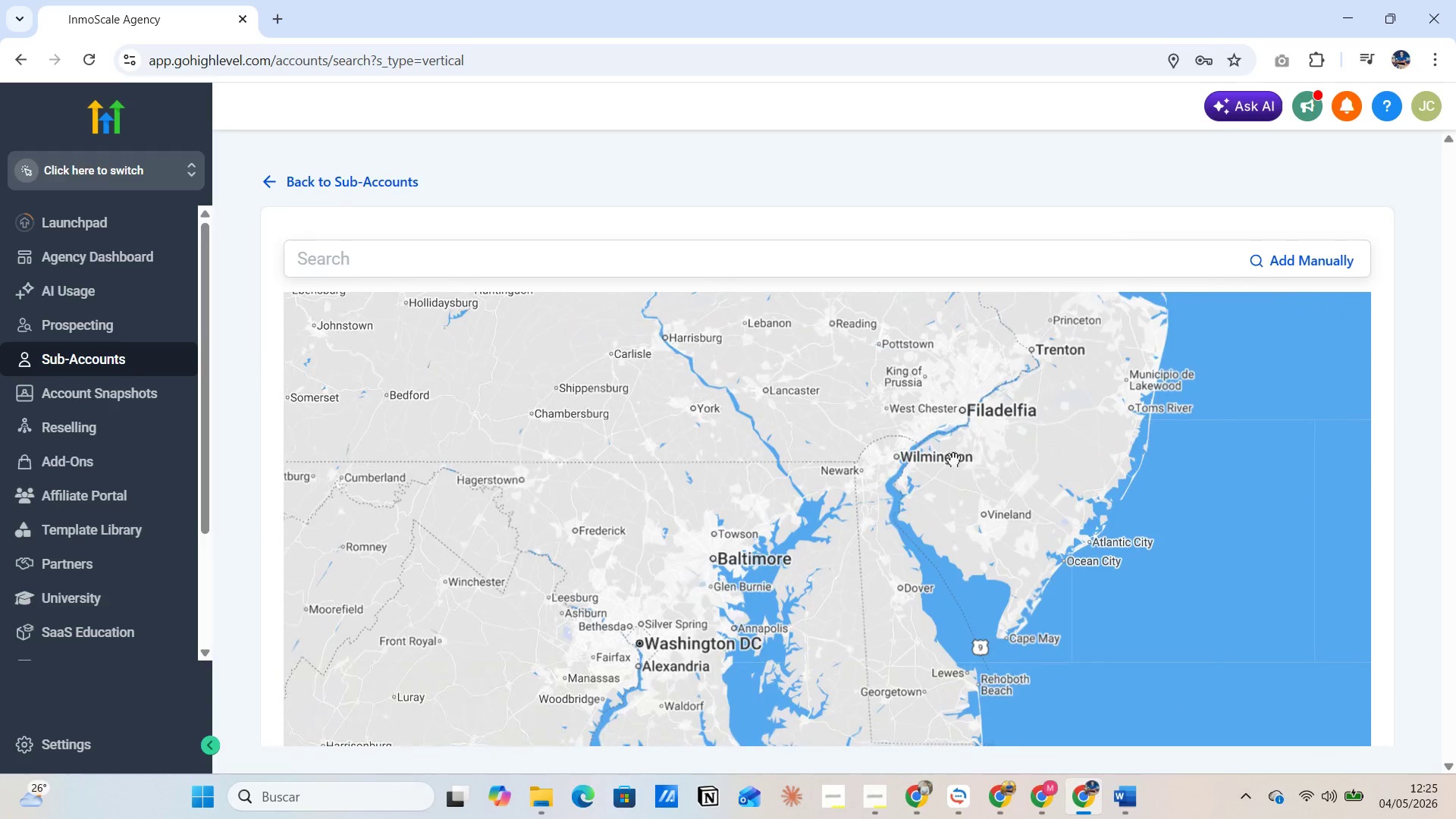 
scroll: coordinate [915, 501], scroll_direction: down, amount: 26.0
 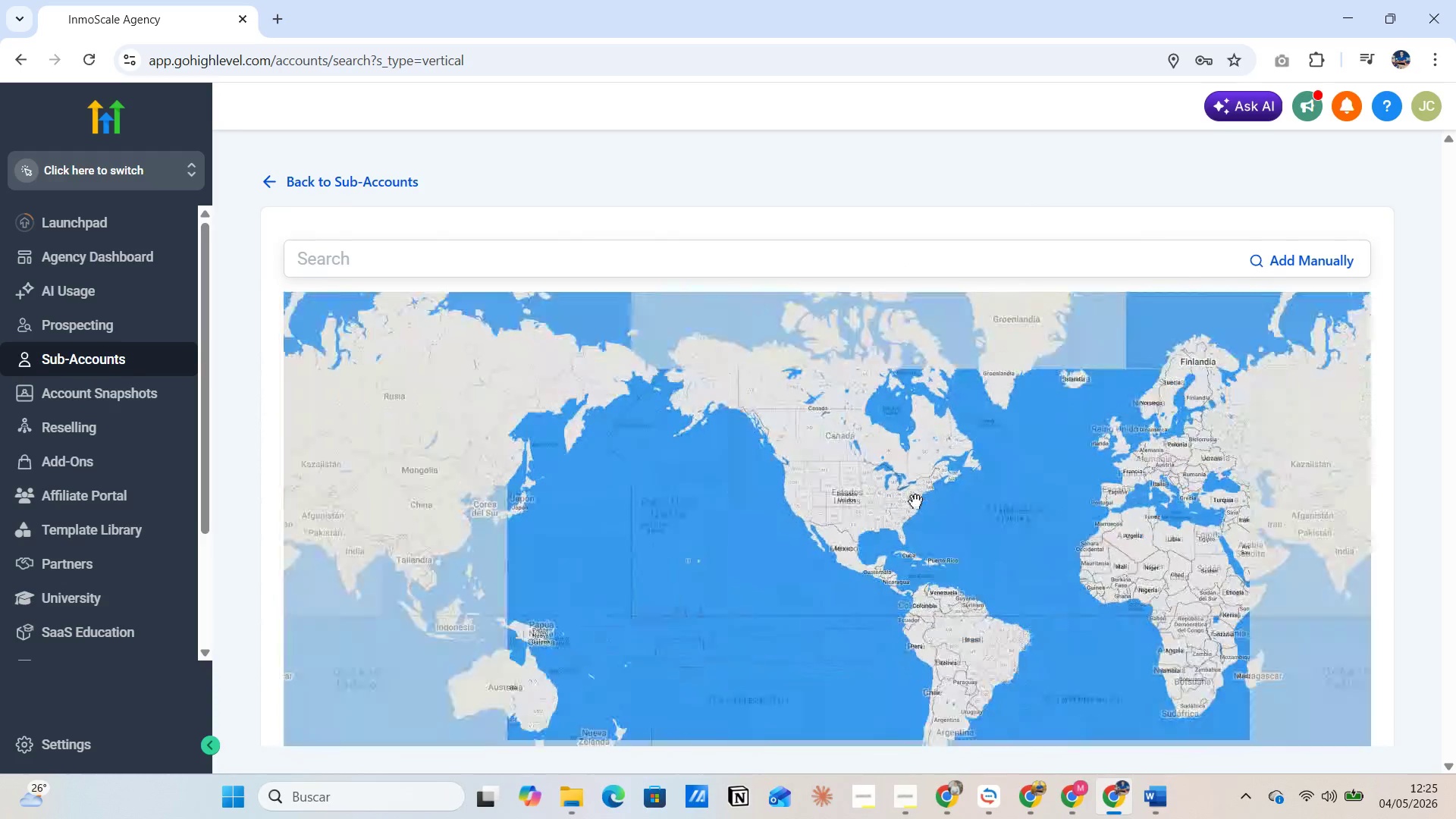 
scroll: coordinate [915, 501], scroll_direction: up, amount: 4.0
 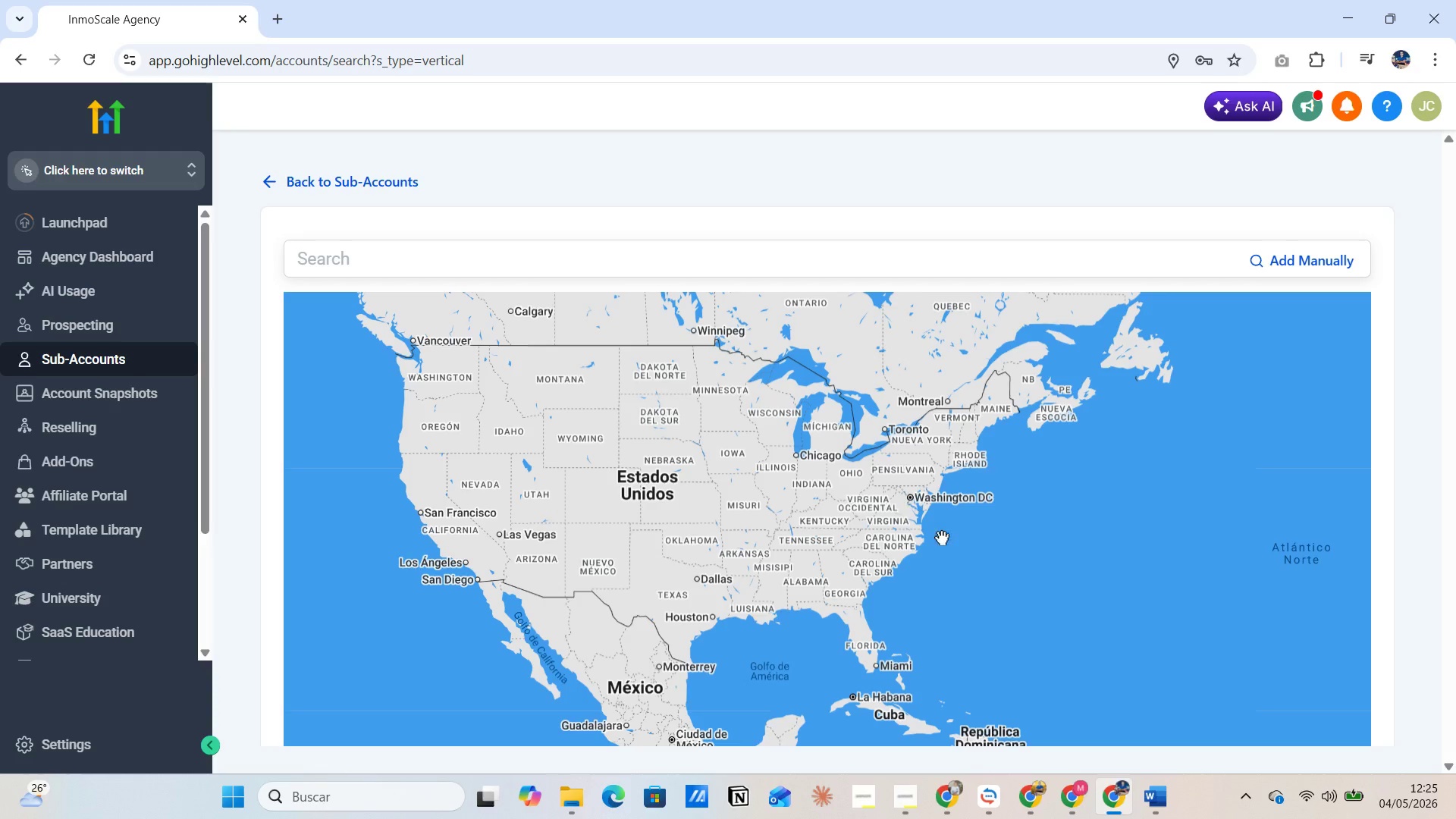 
left_click_drag(start_coordinate=[936, 547], to_coordinate=[1012, 546])
 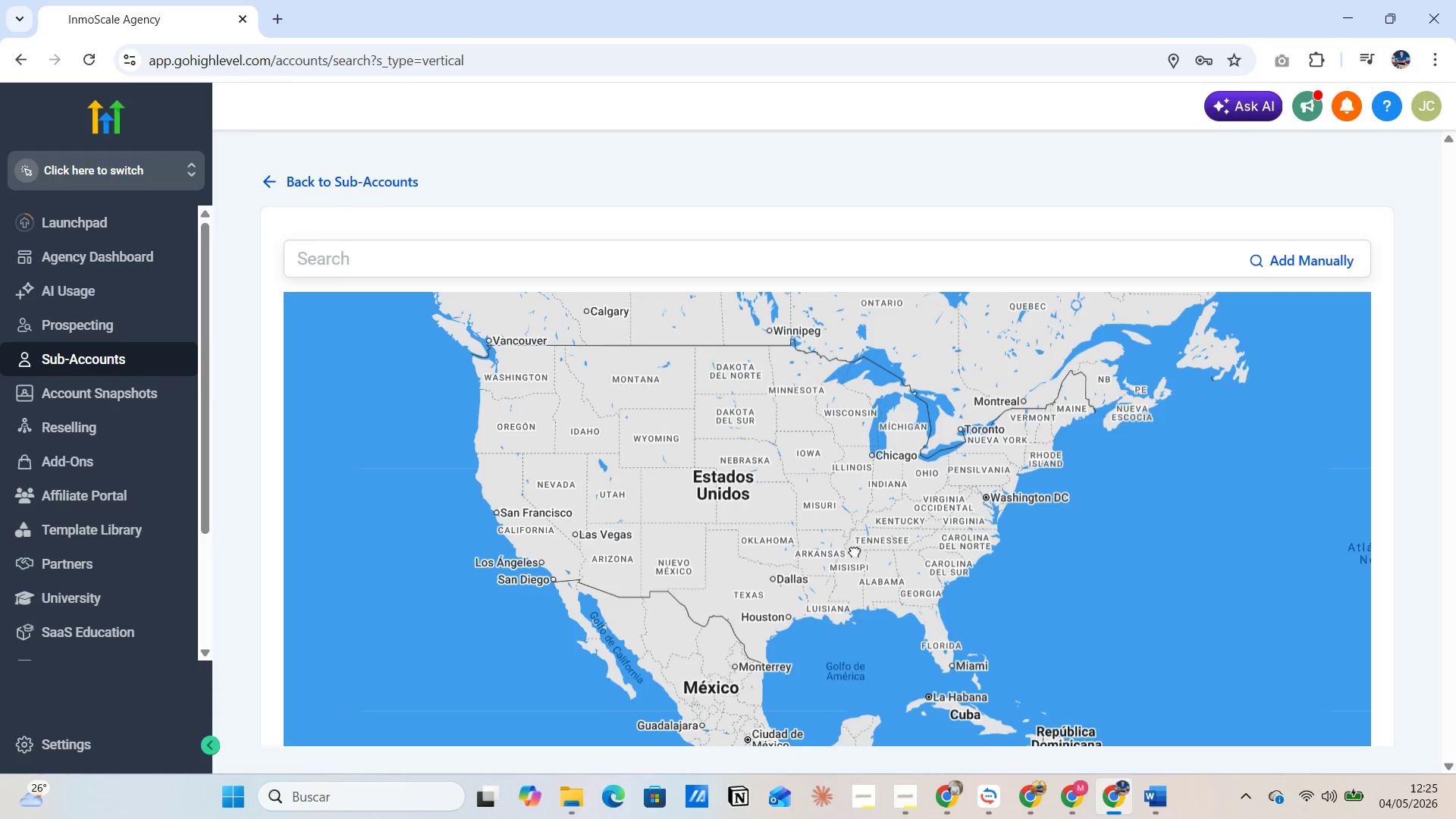 
left_click_drag(start_coordinate=[854, 552], to_coordinate=[921, 529])
 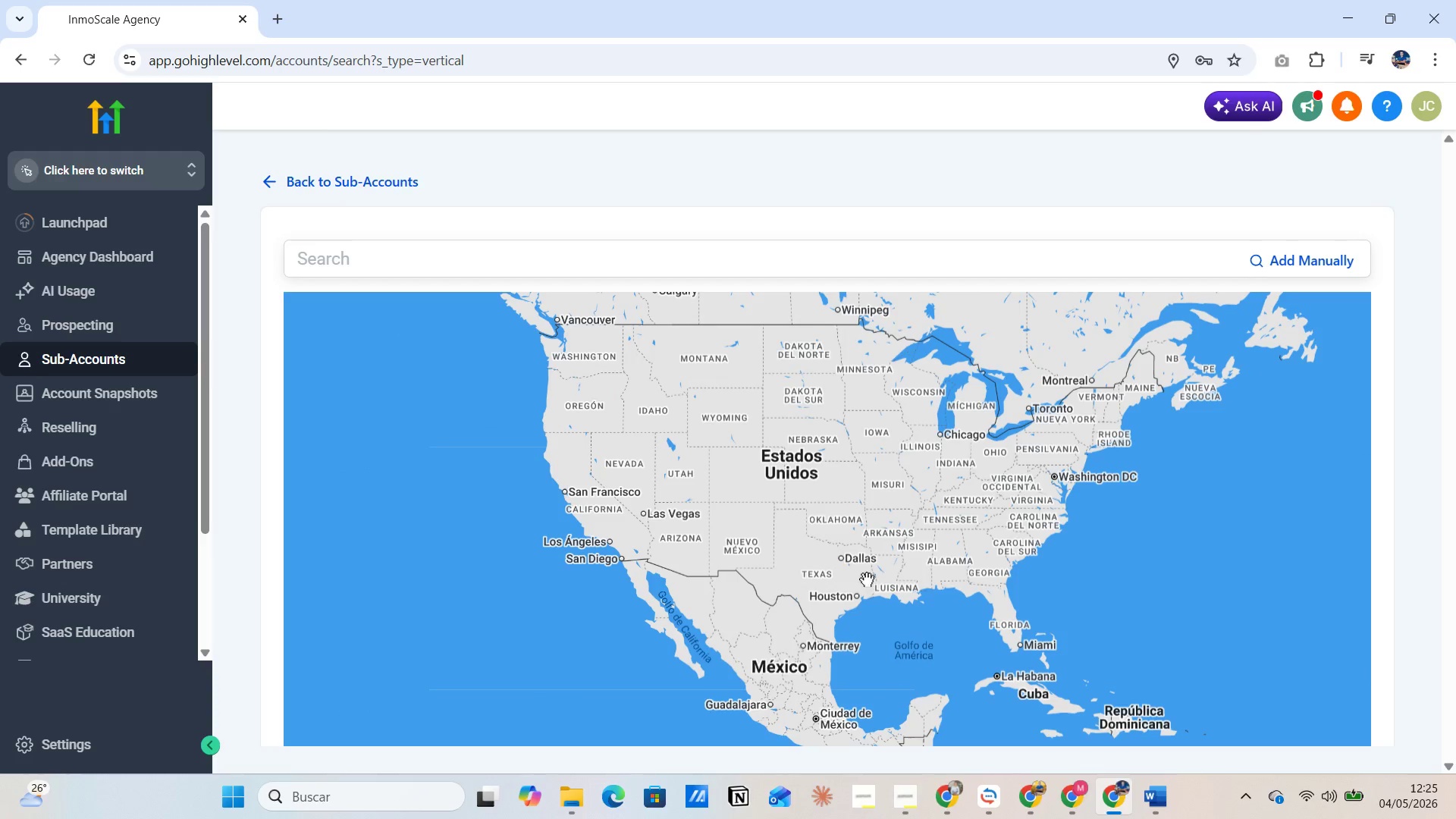 
left_click_drag(start_coordinate=[905, 570], to_coordinate=[908, 613])
 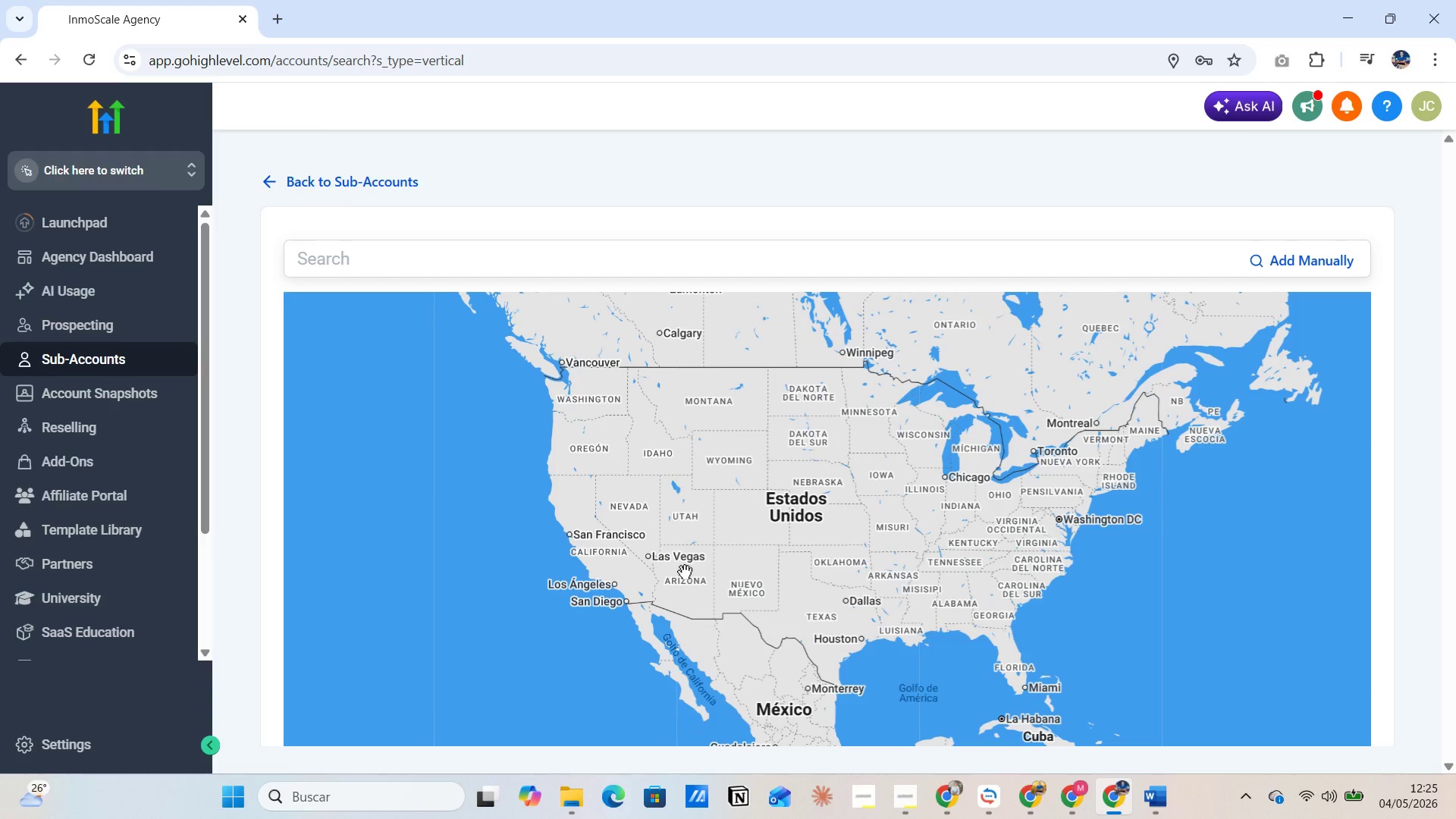 
double_click([685, 572])
 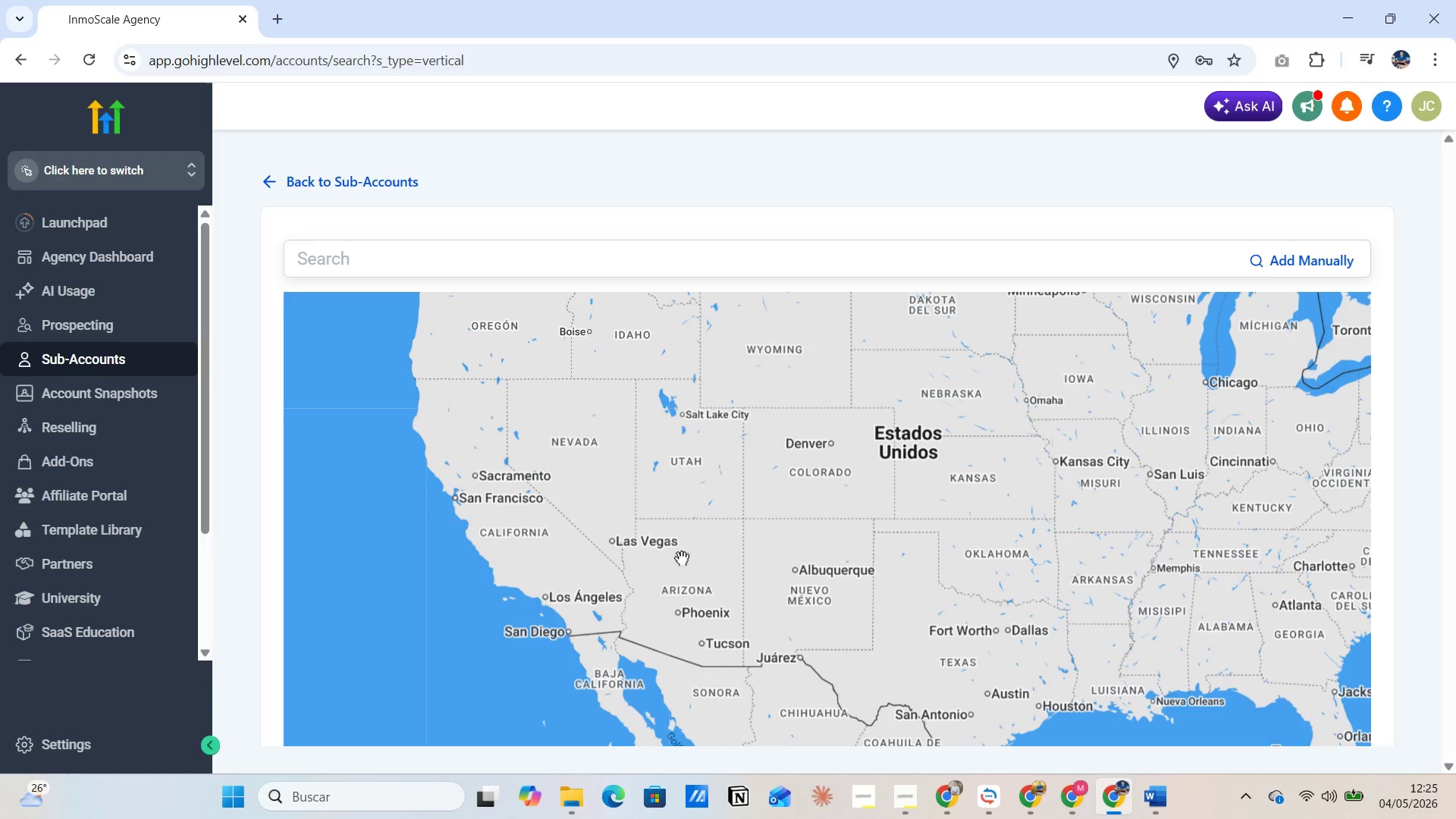 
double_click([682, 556])
 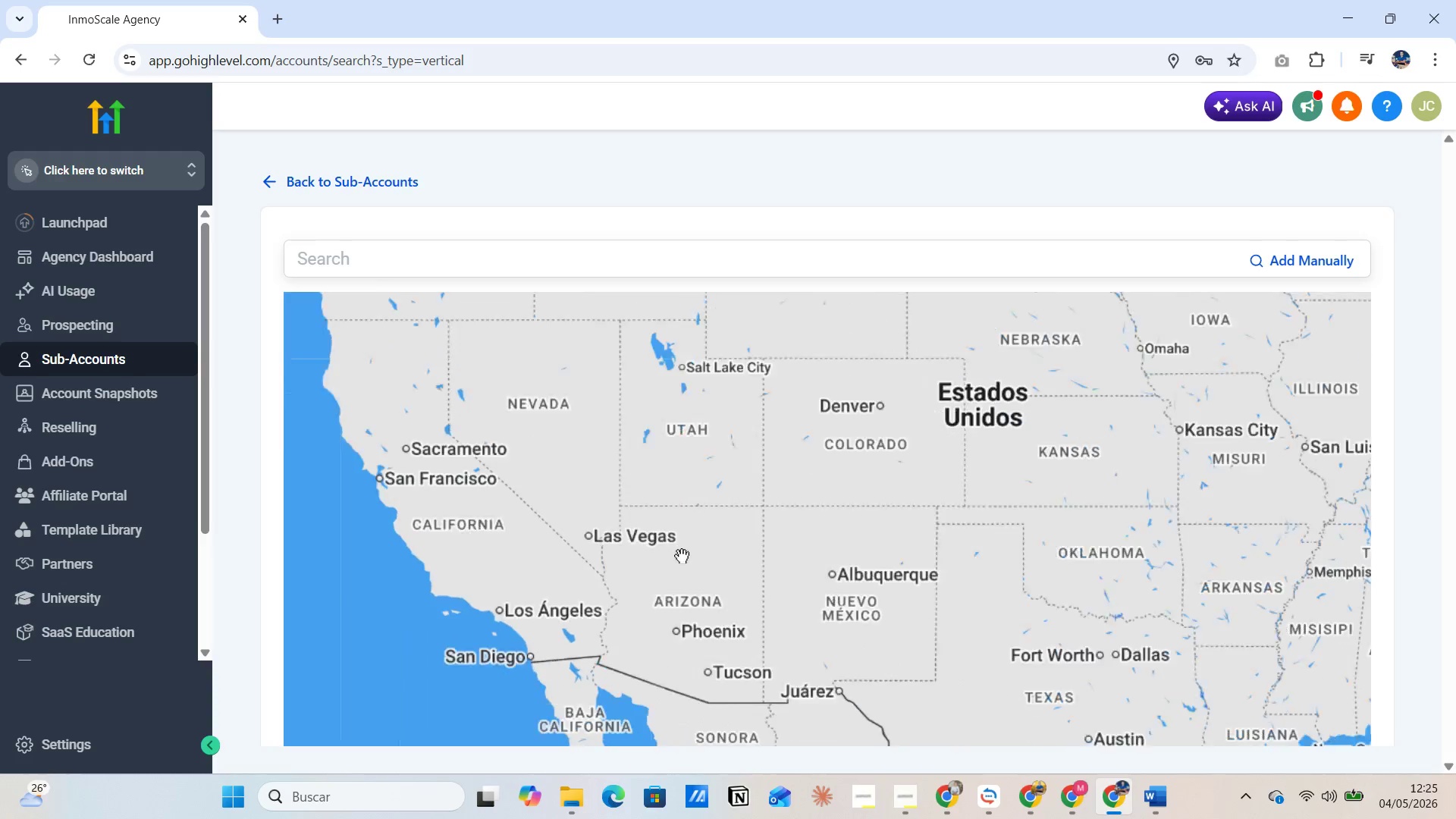 
triple_click([682, 556])
 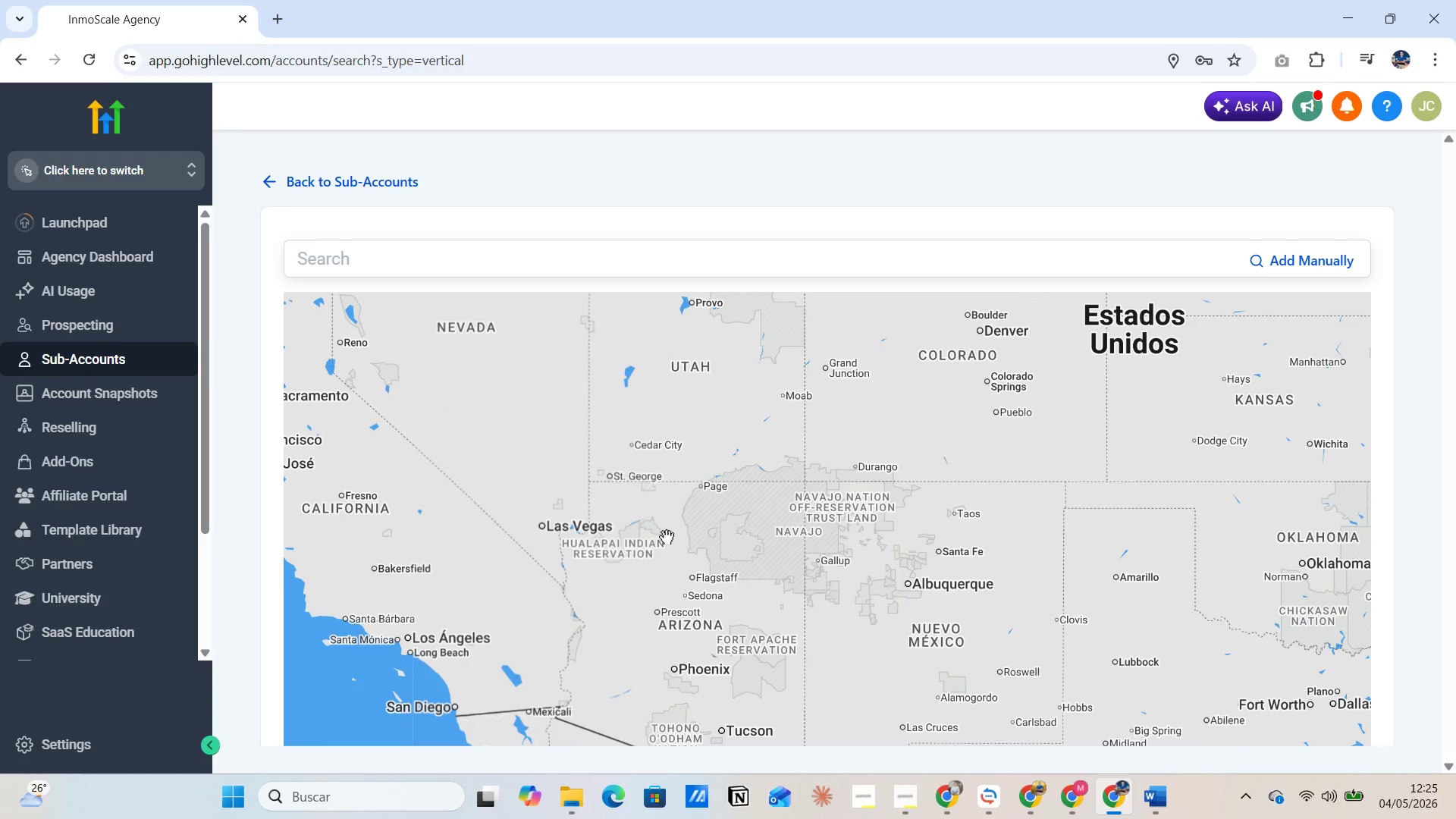 
double_click([667, 537])
 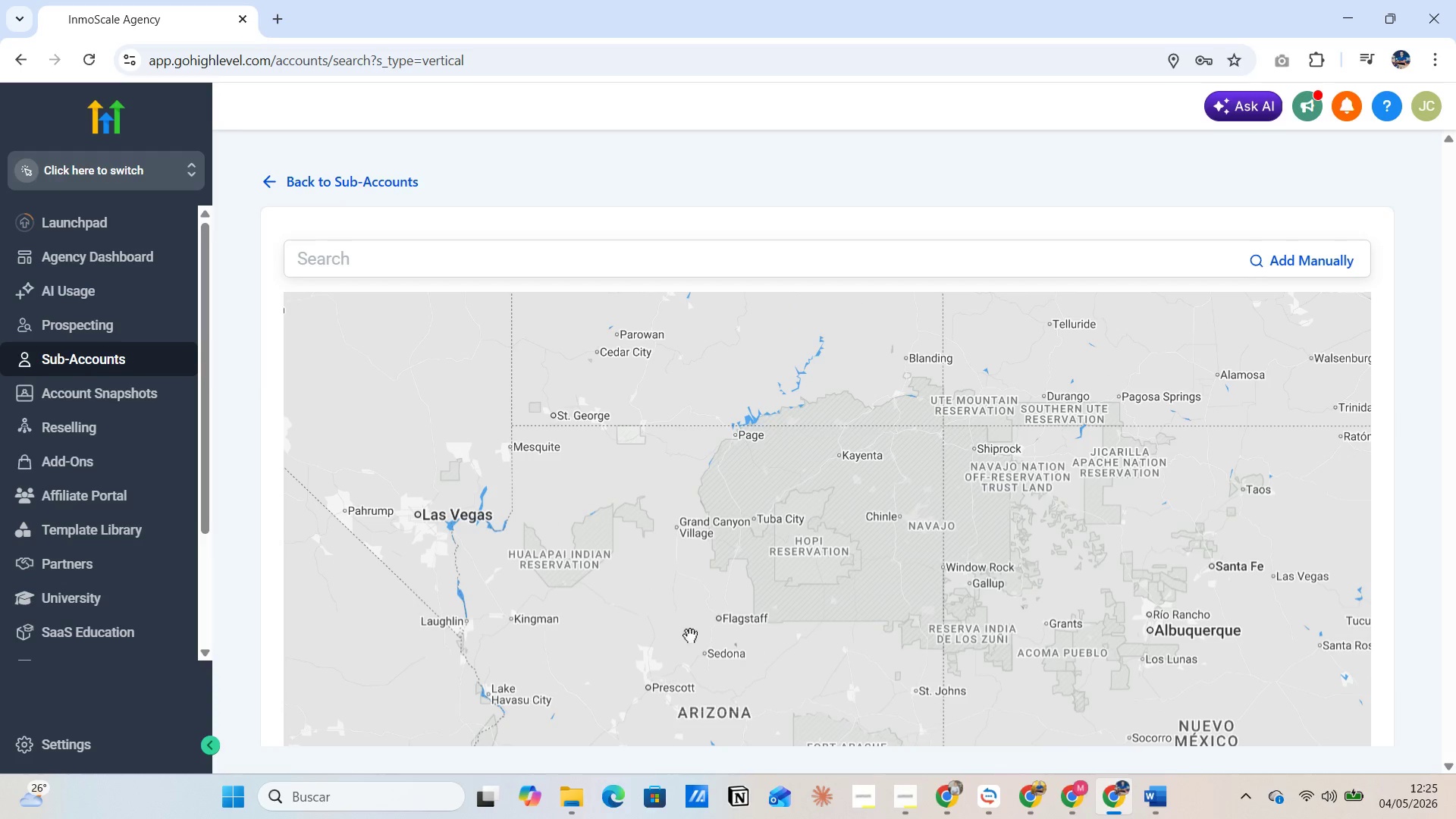 
left_click([756, 522])
 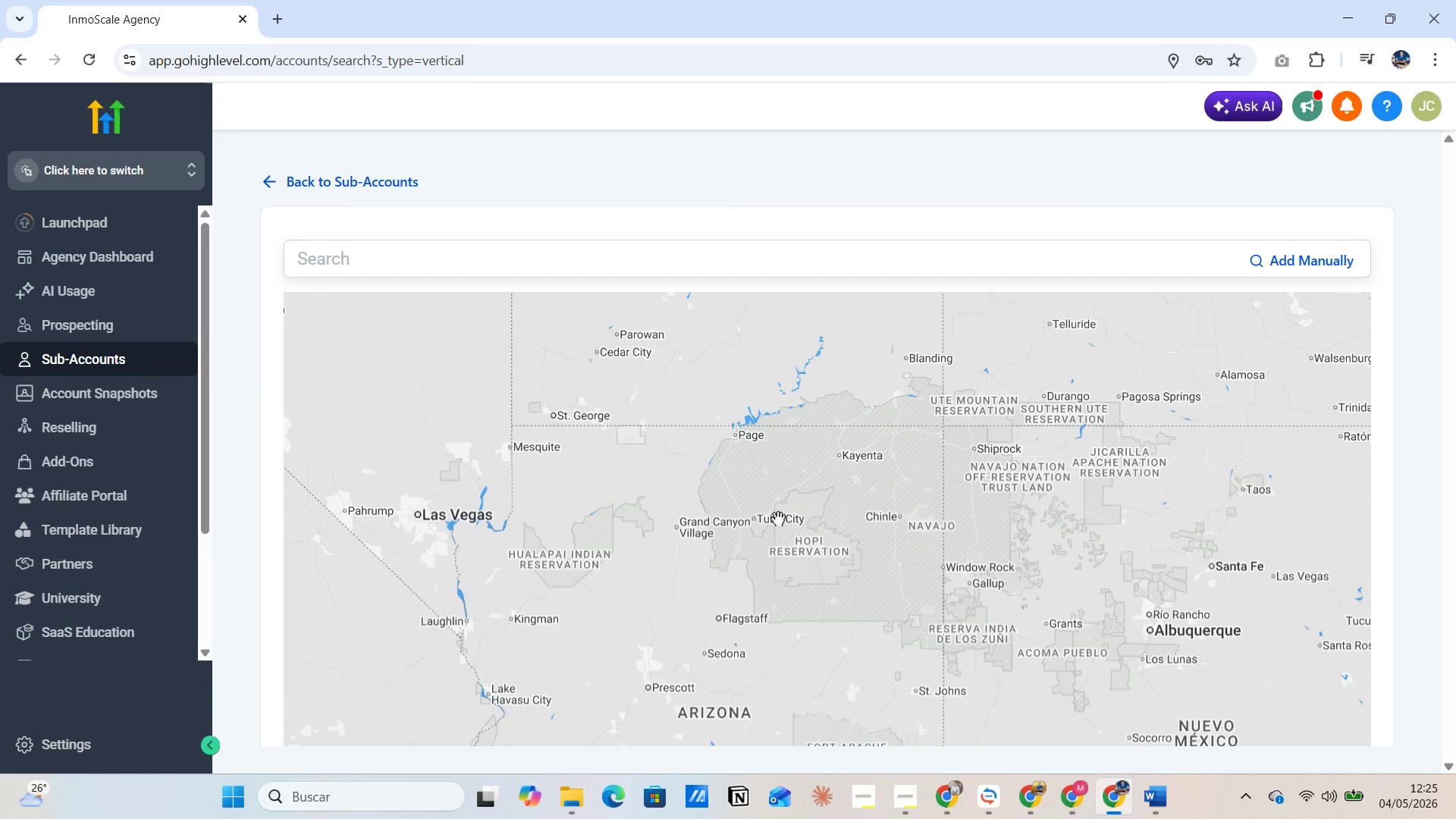 
double_click([778, 519])
 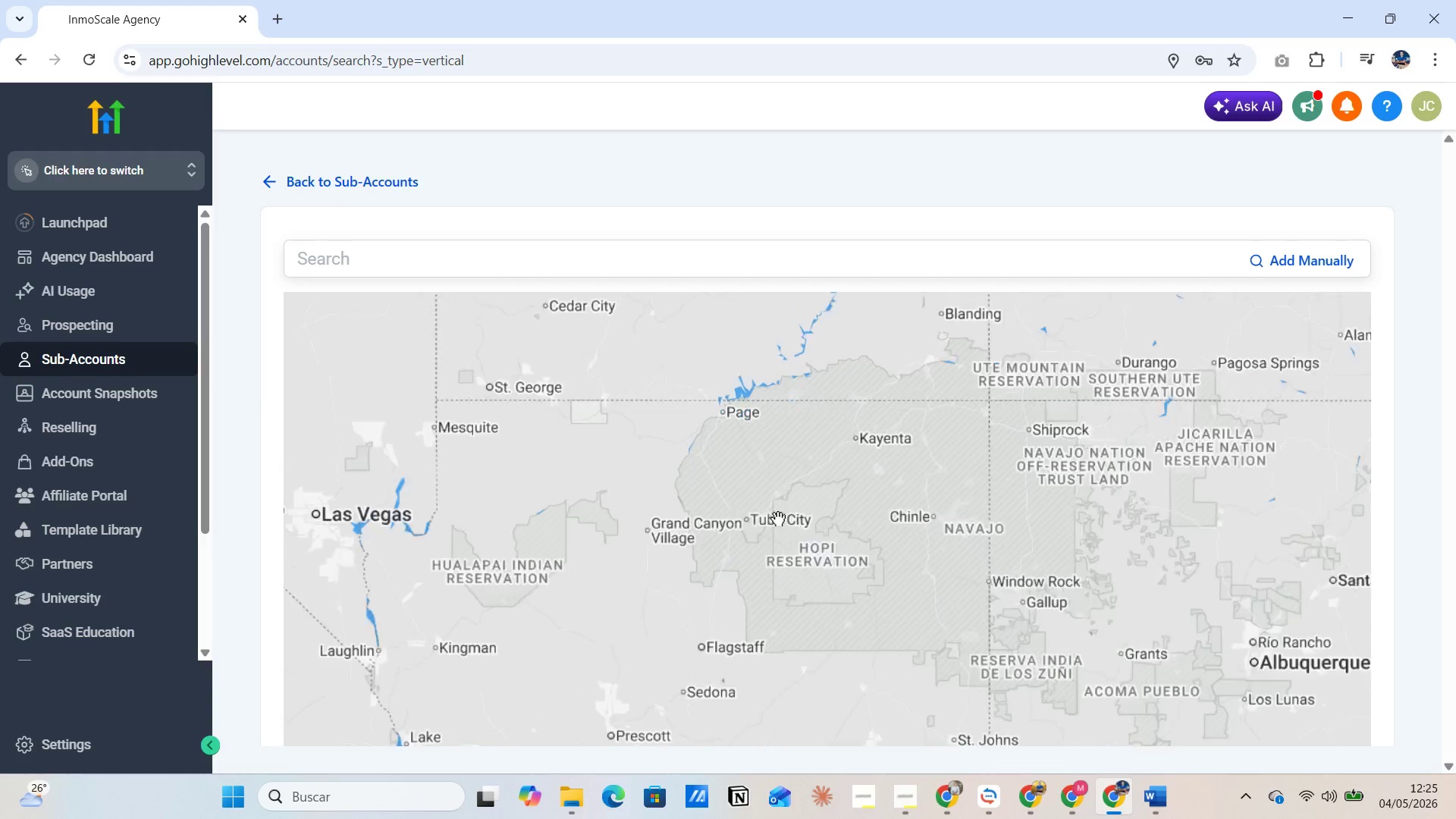 
triple_click([778, 519])
 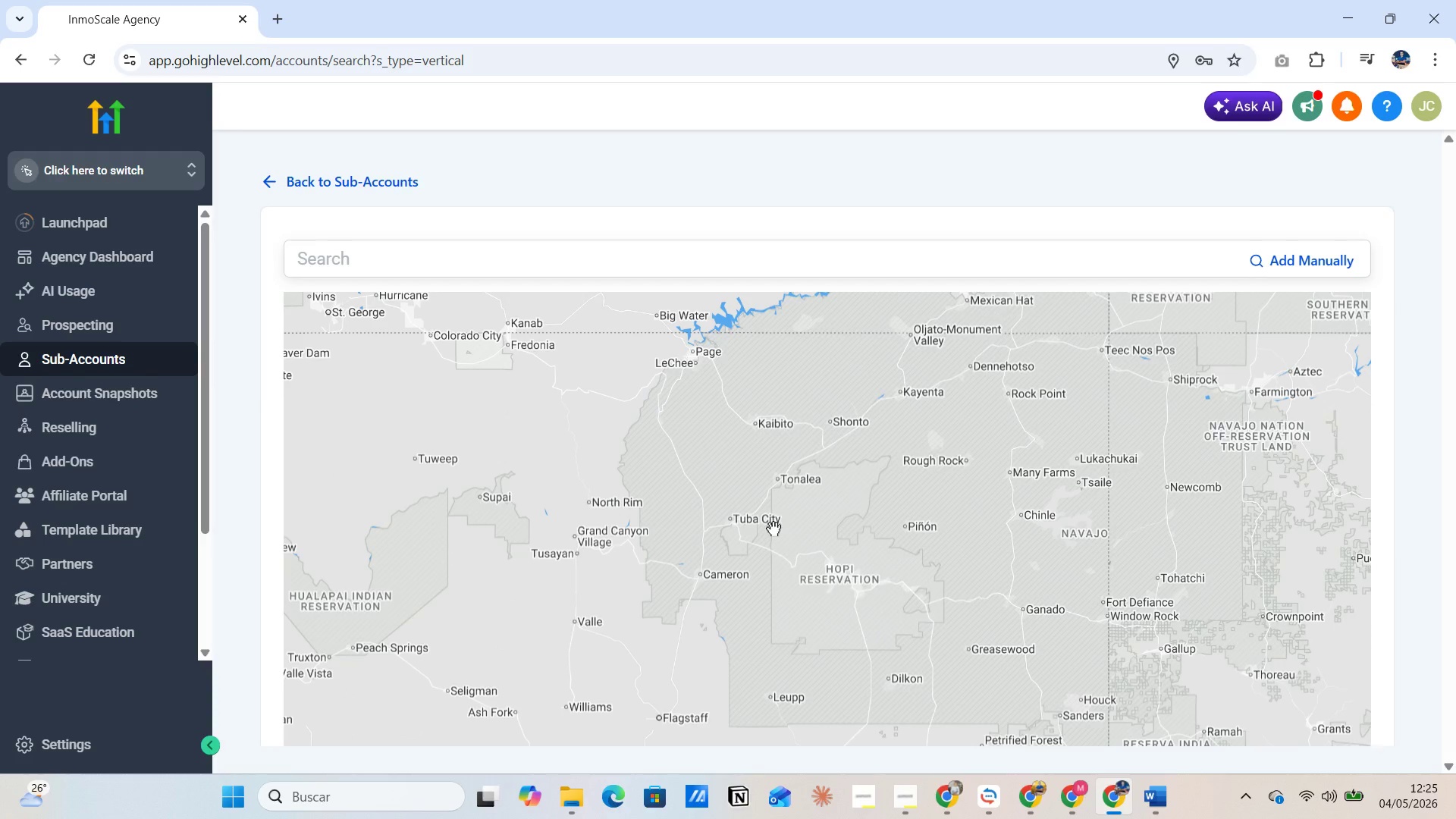 
left_click([771, 530])
 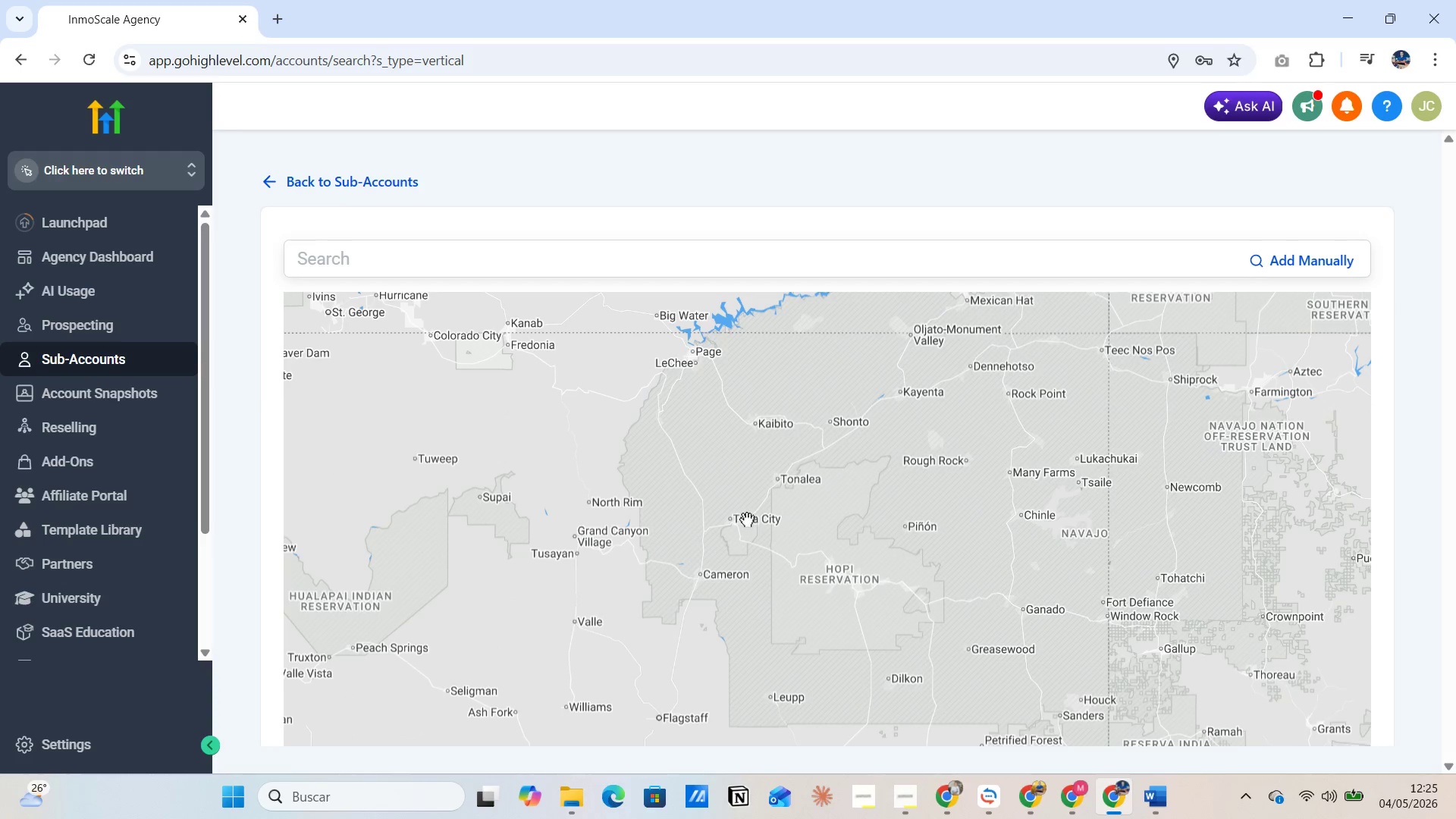 
double_click([747, 519])
 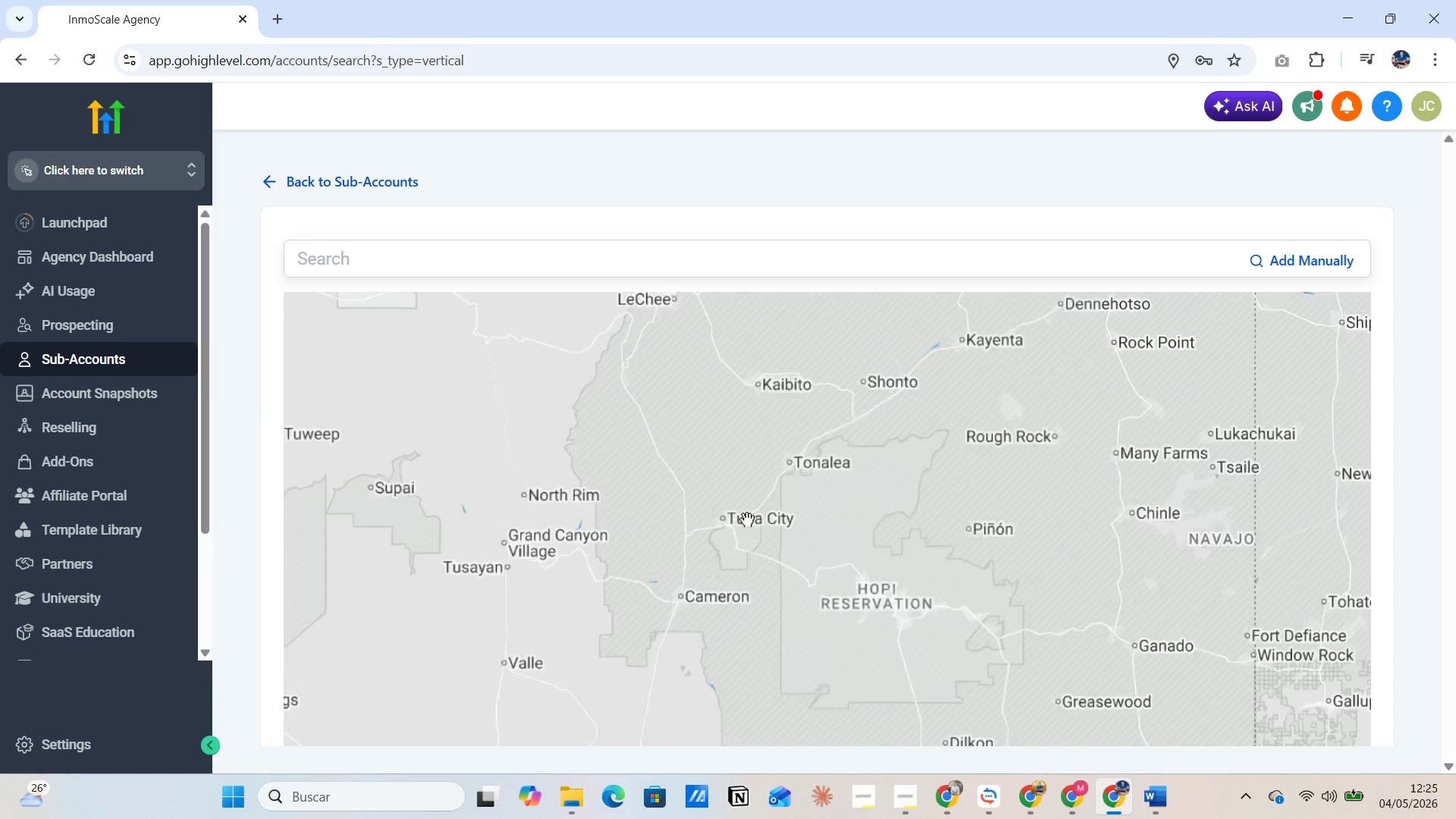 
triple_click([747, 519])
 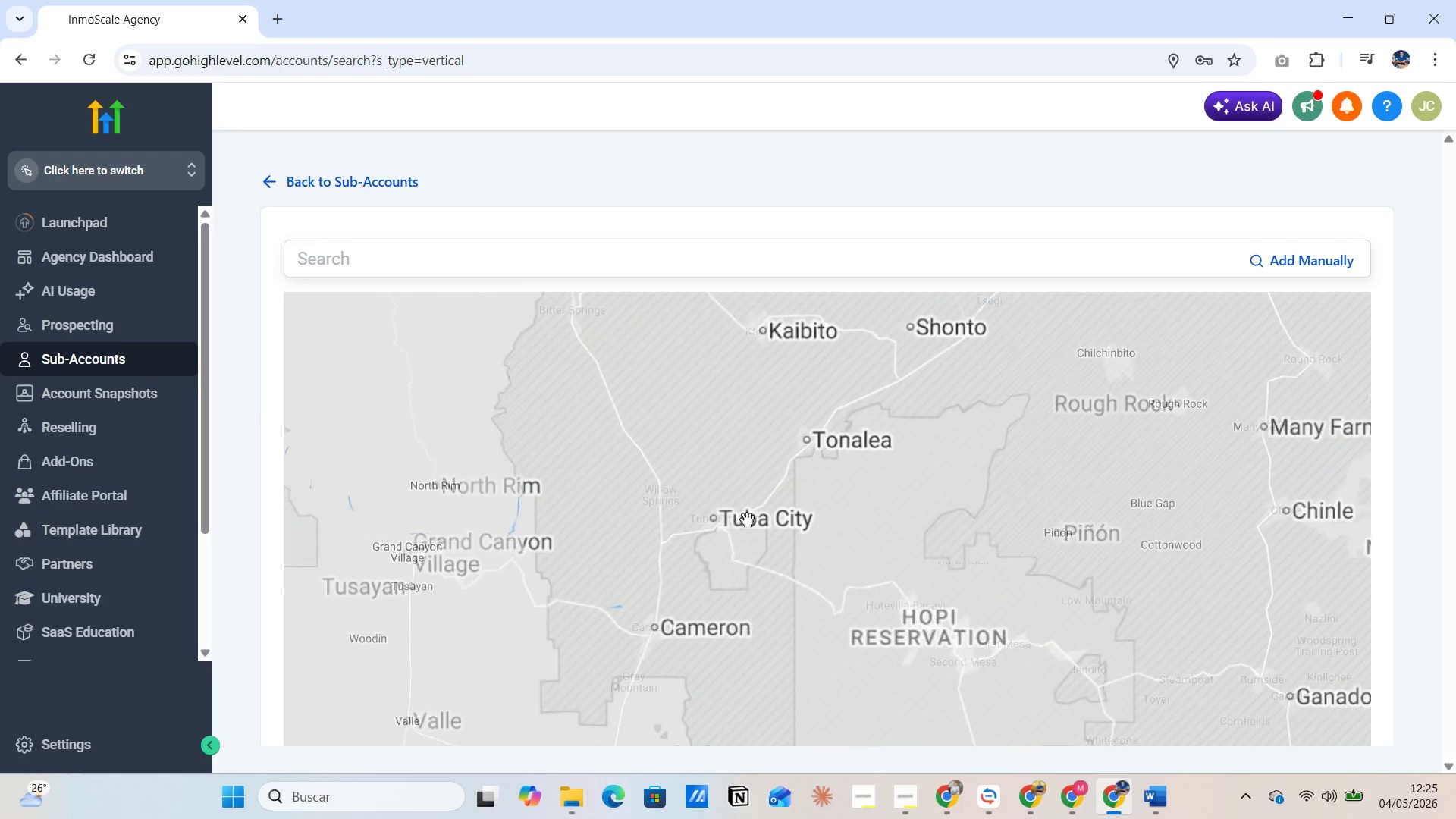 
triple_click([747, 519])
 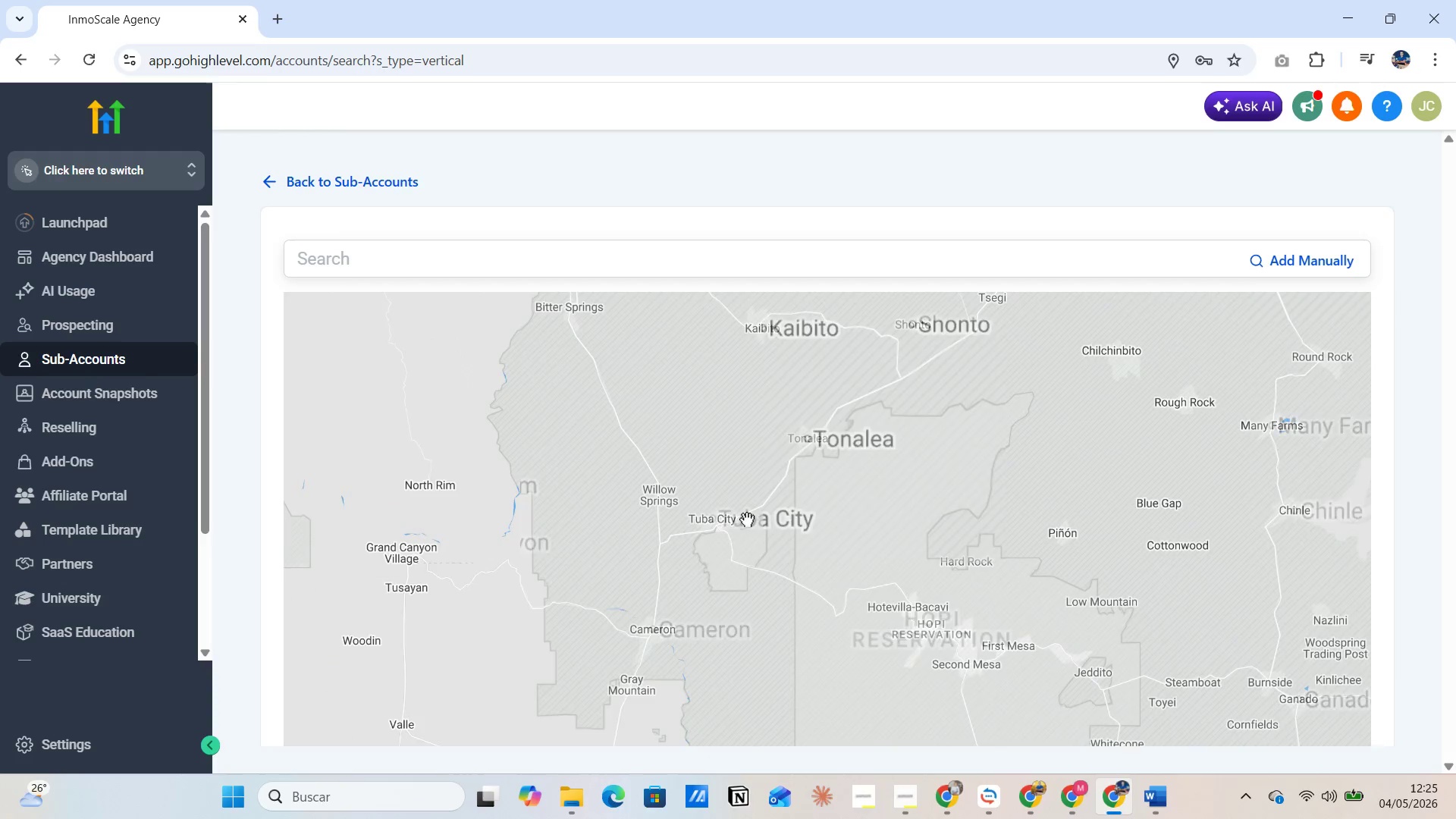 
triple_click([747, 519])
 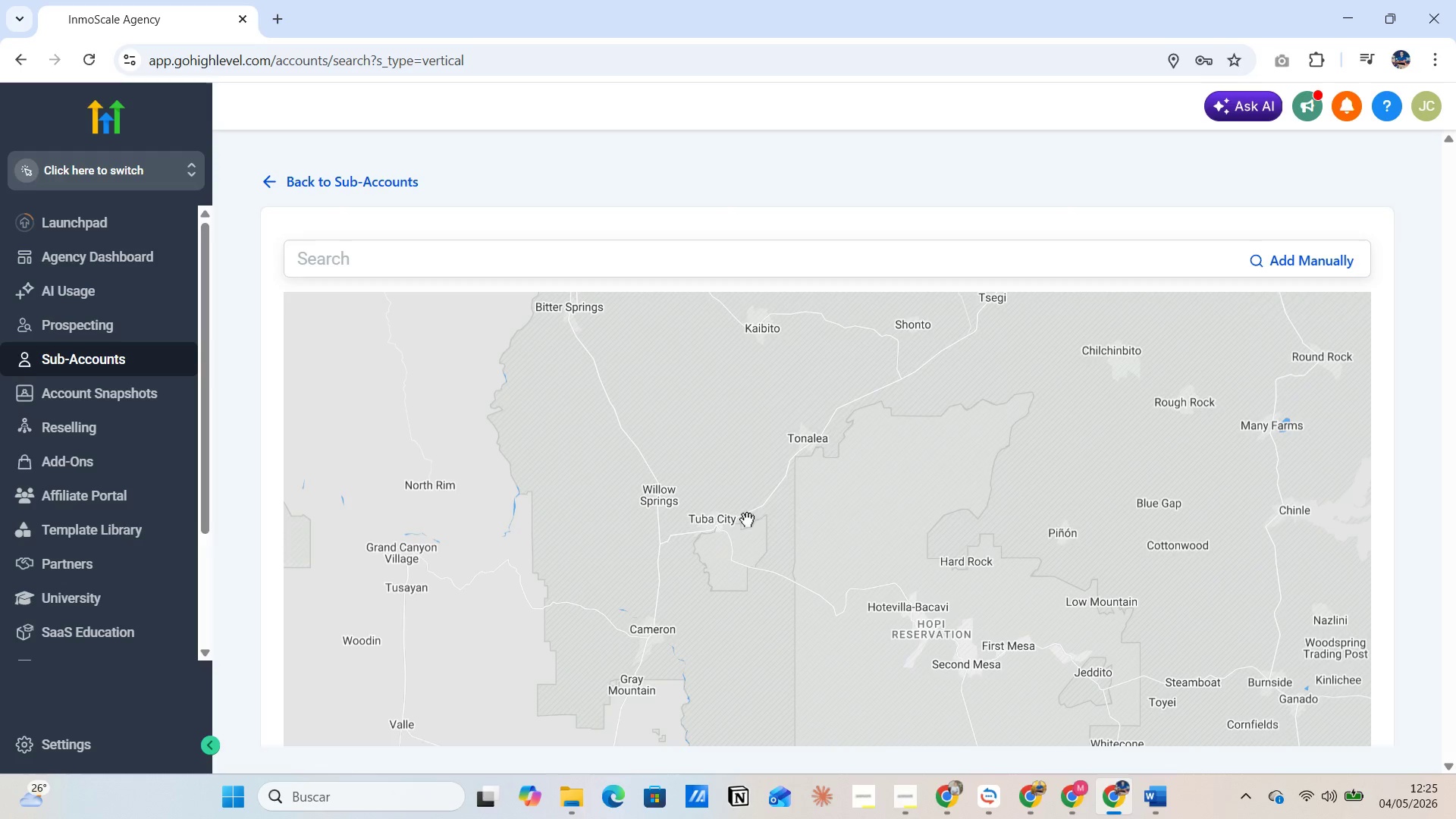 
triple_click([747, 519])
 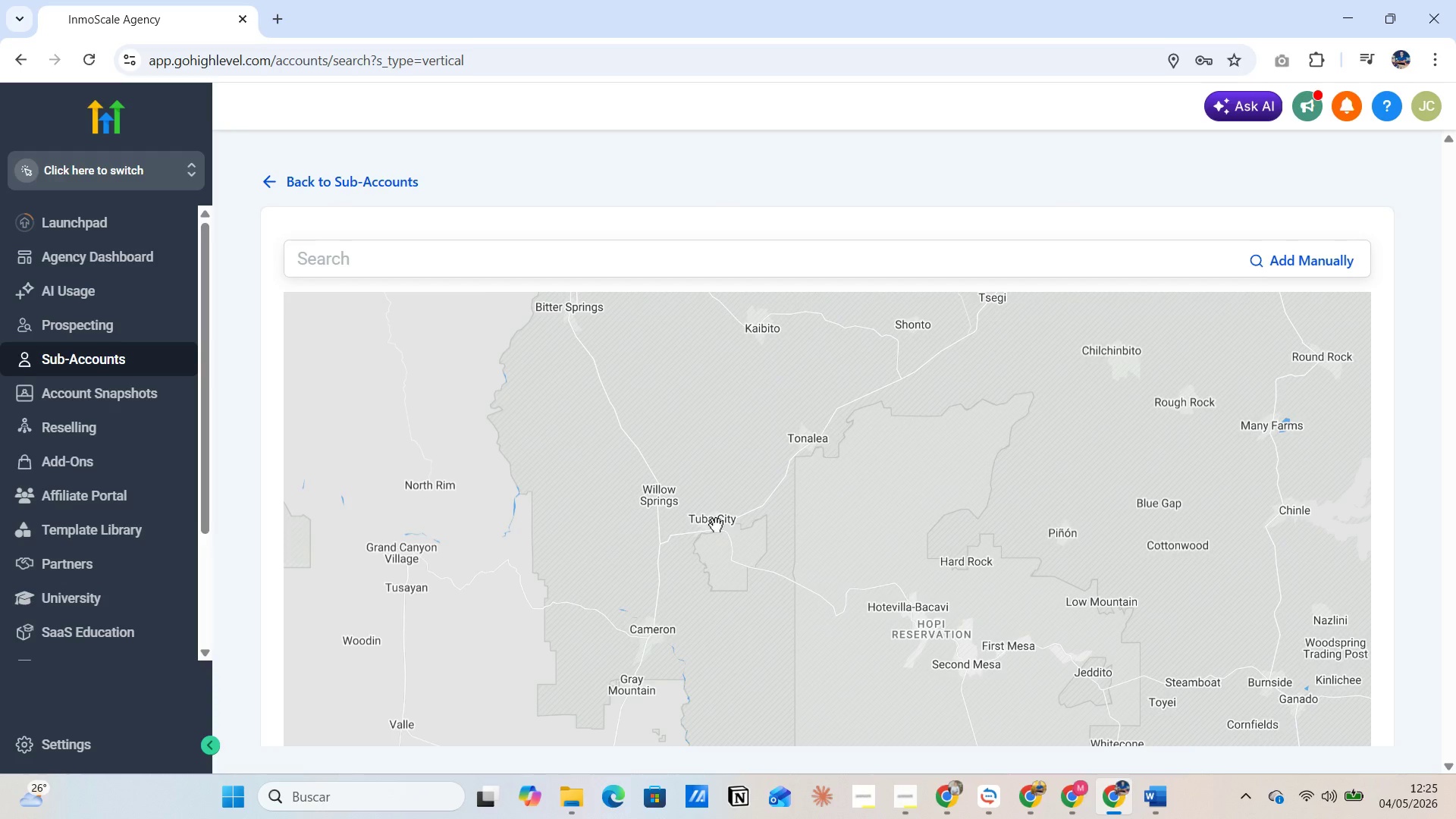 
left_click([716, 525])
 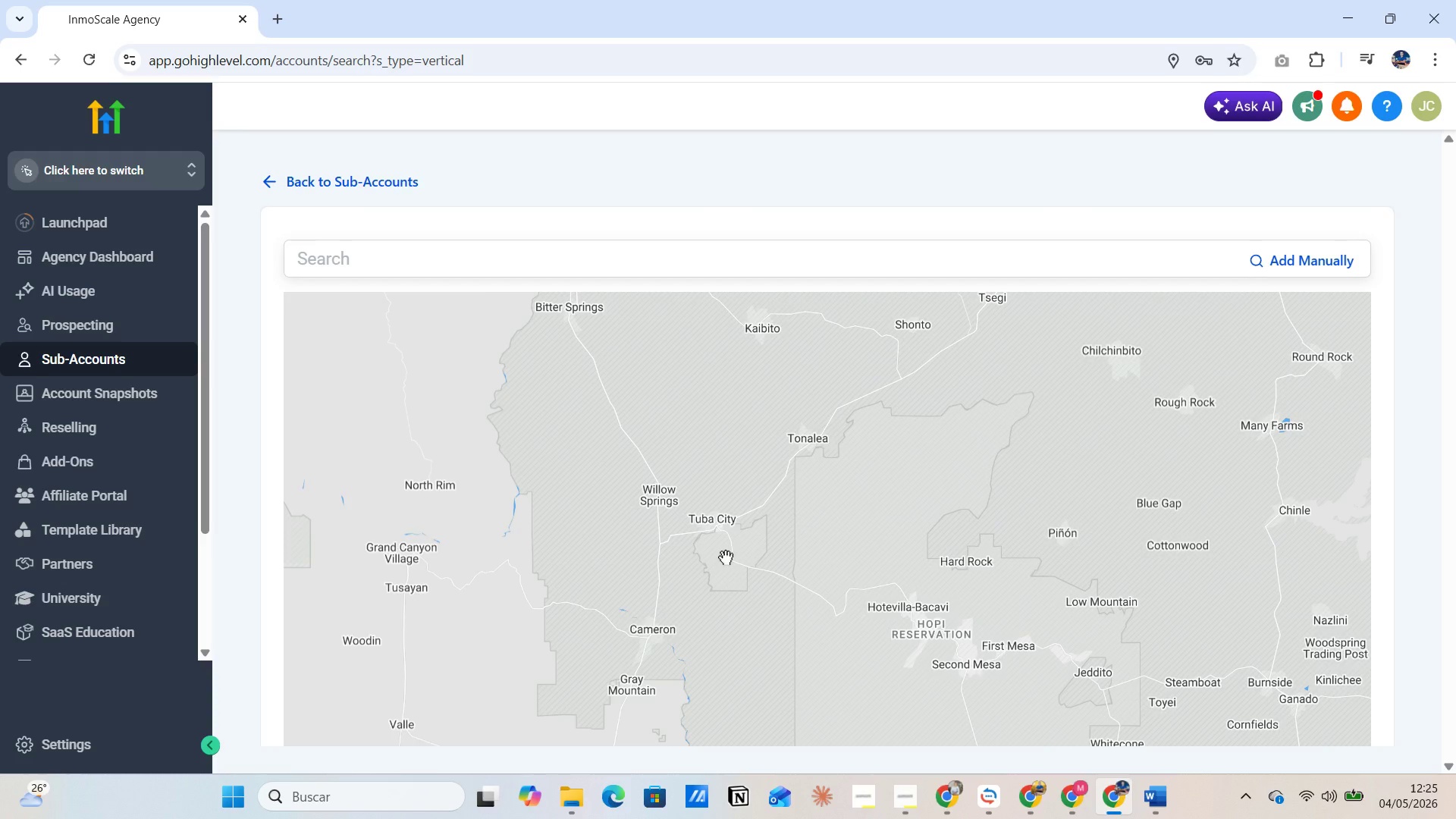 
double_click([726, 557])
 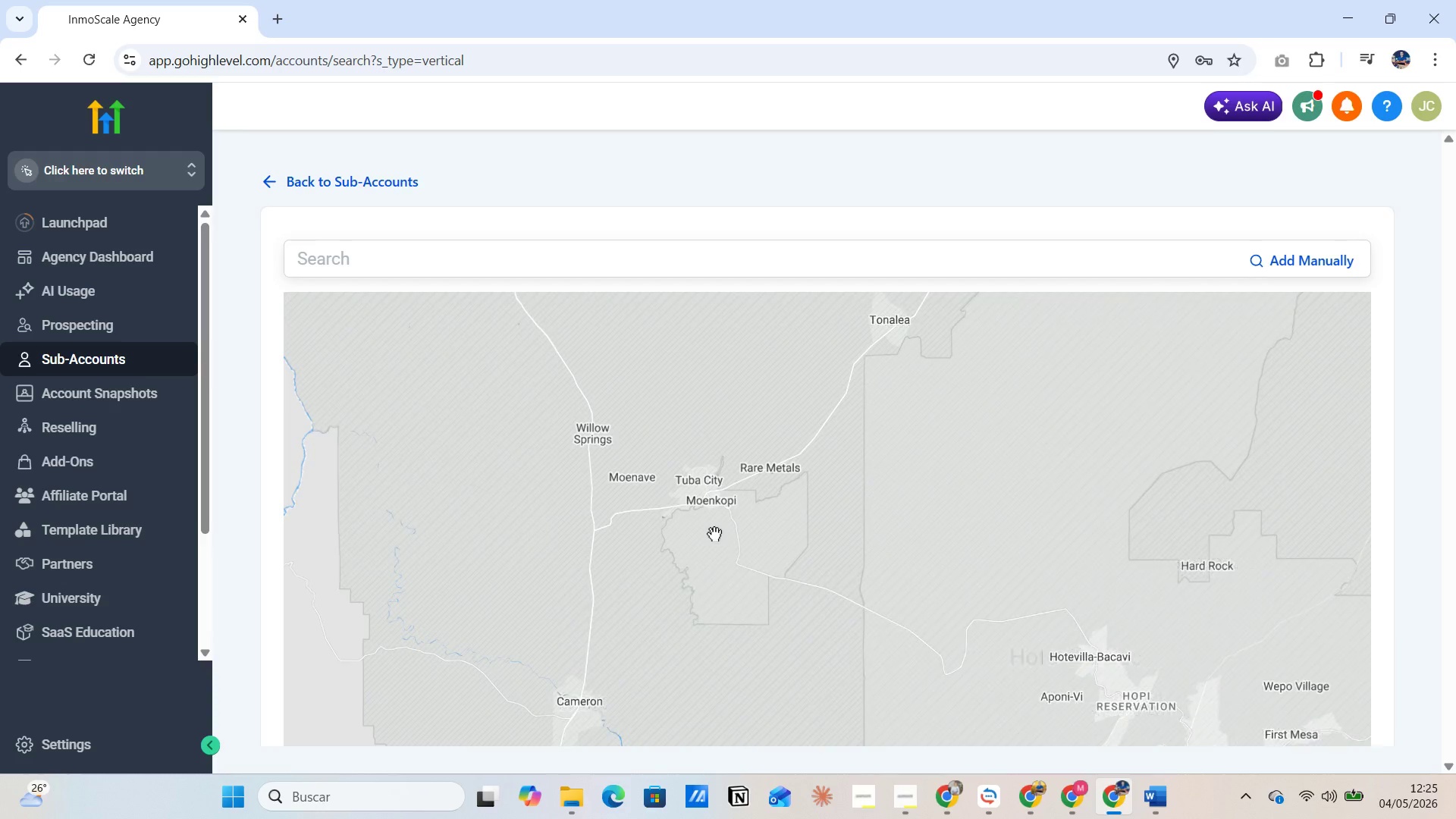 
double_click([714, 532])
 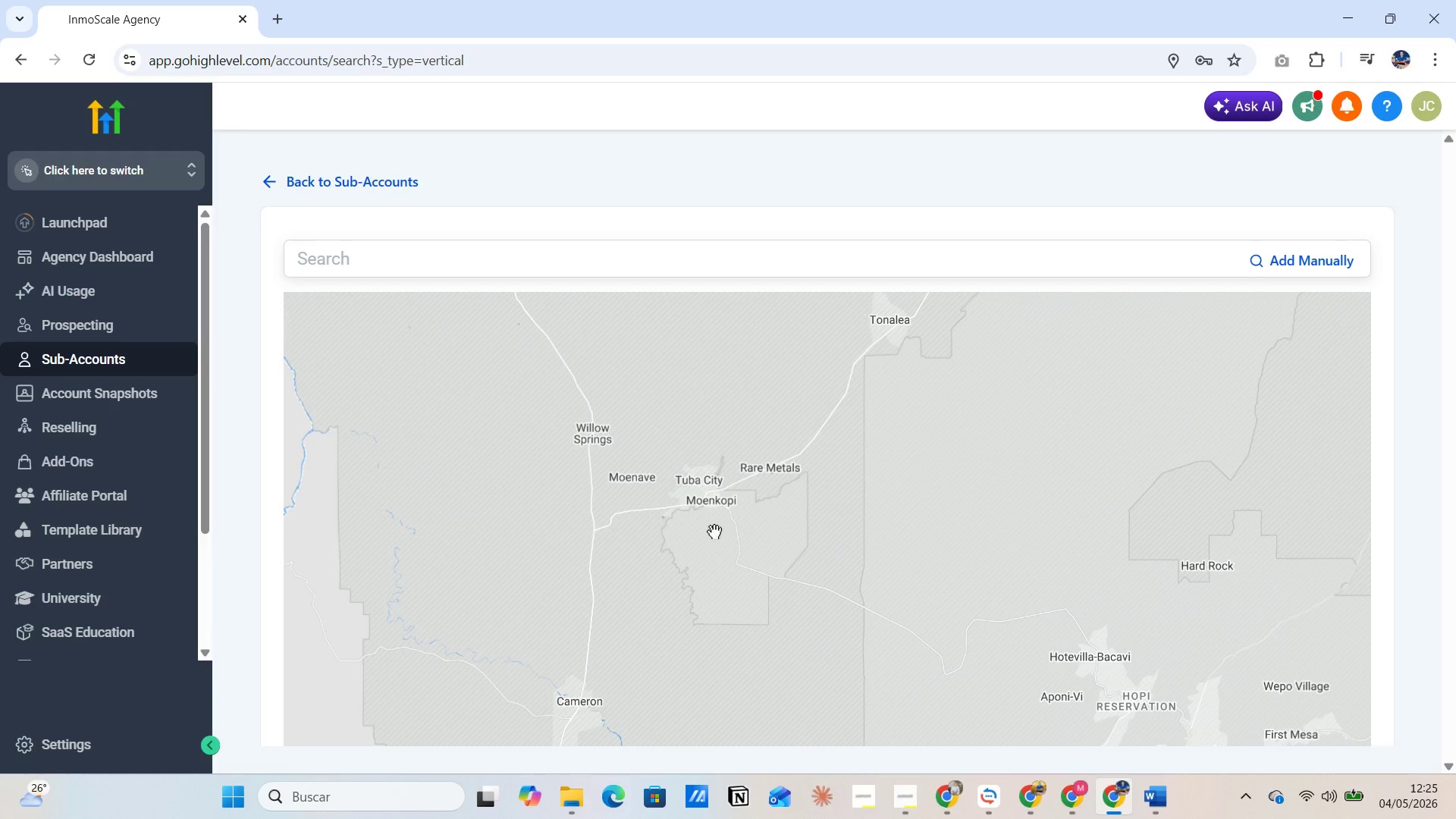 
triple_click([714, 532])
 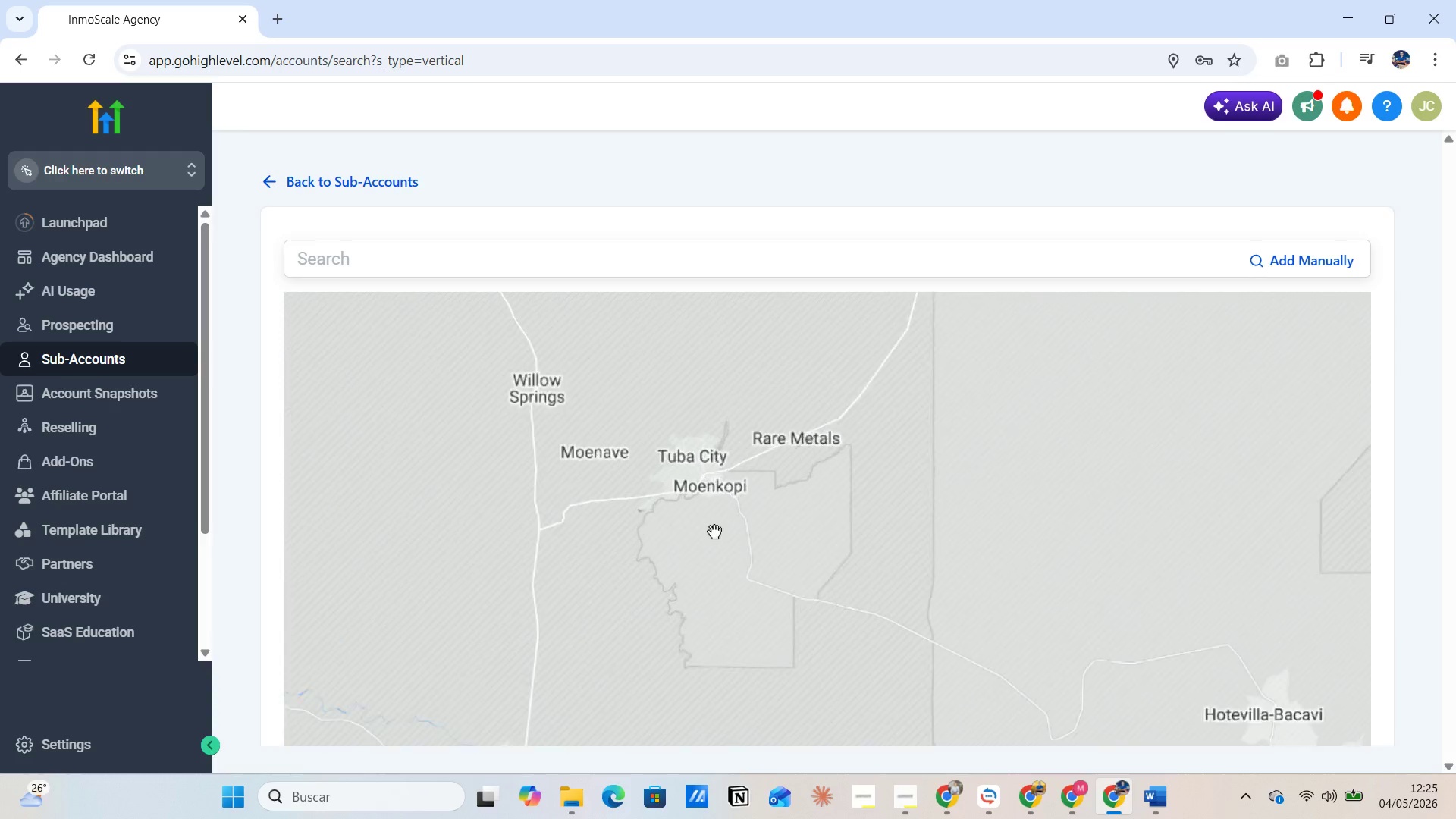 
triple_click([714, 532])
 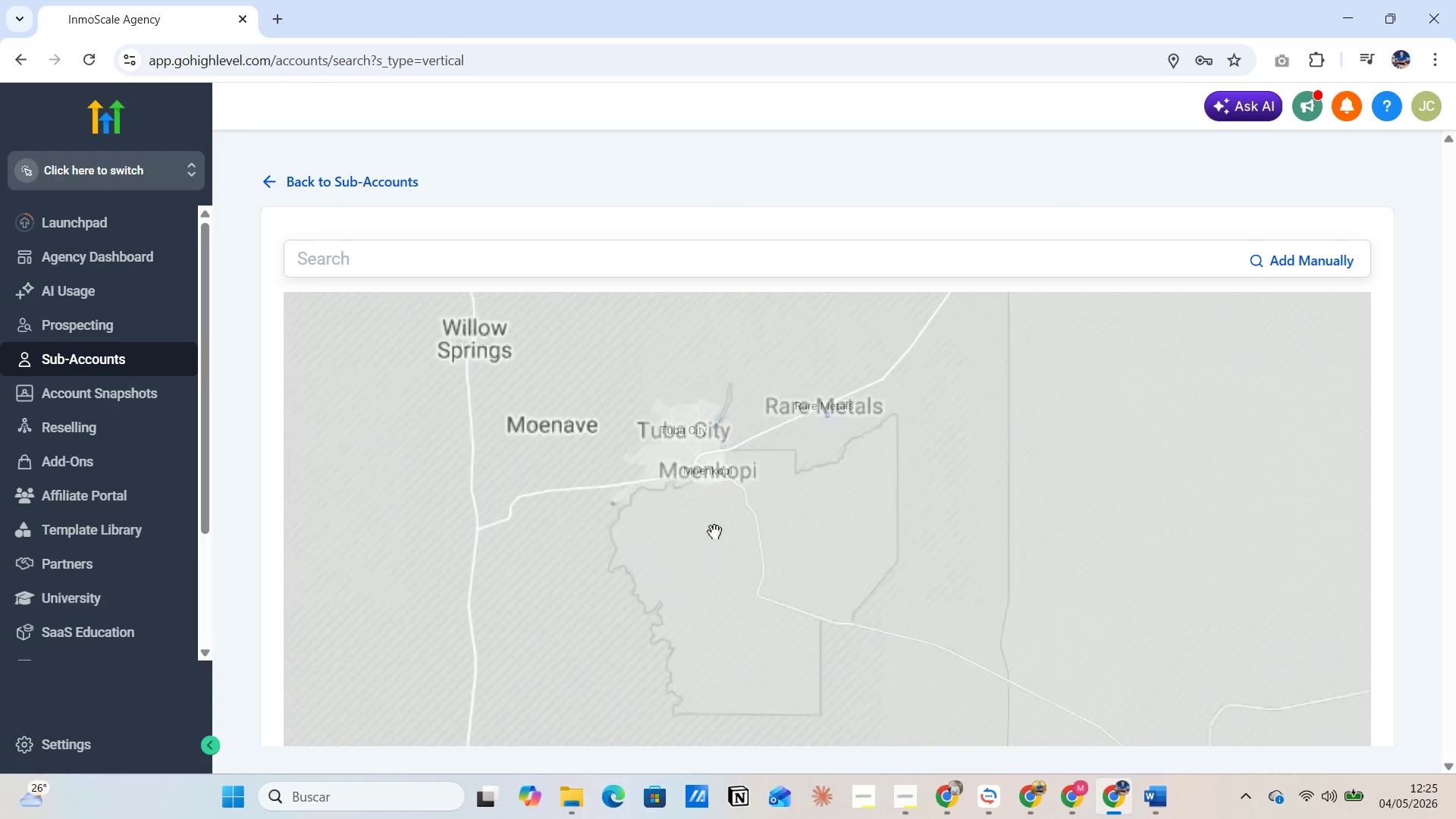 
triple_click([714, 532])
 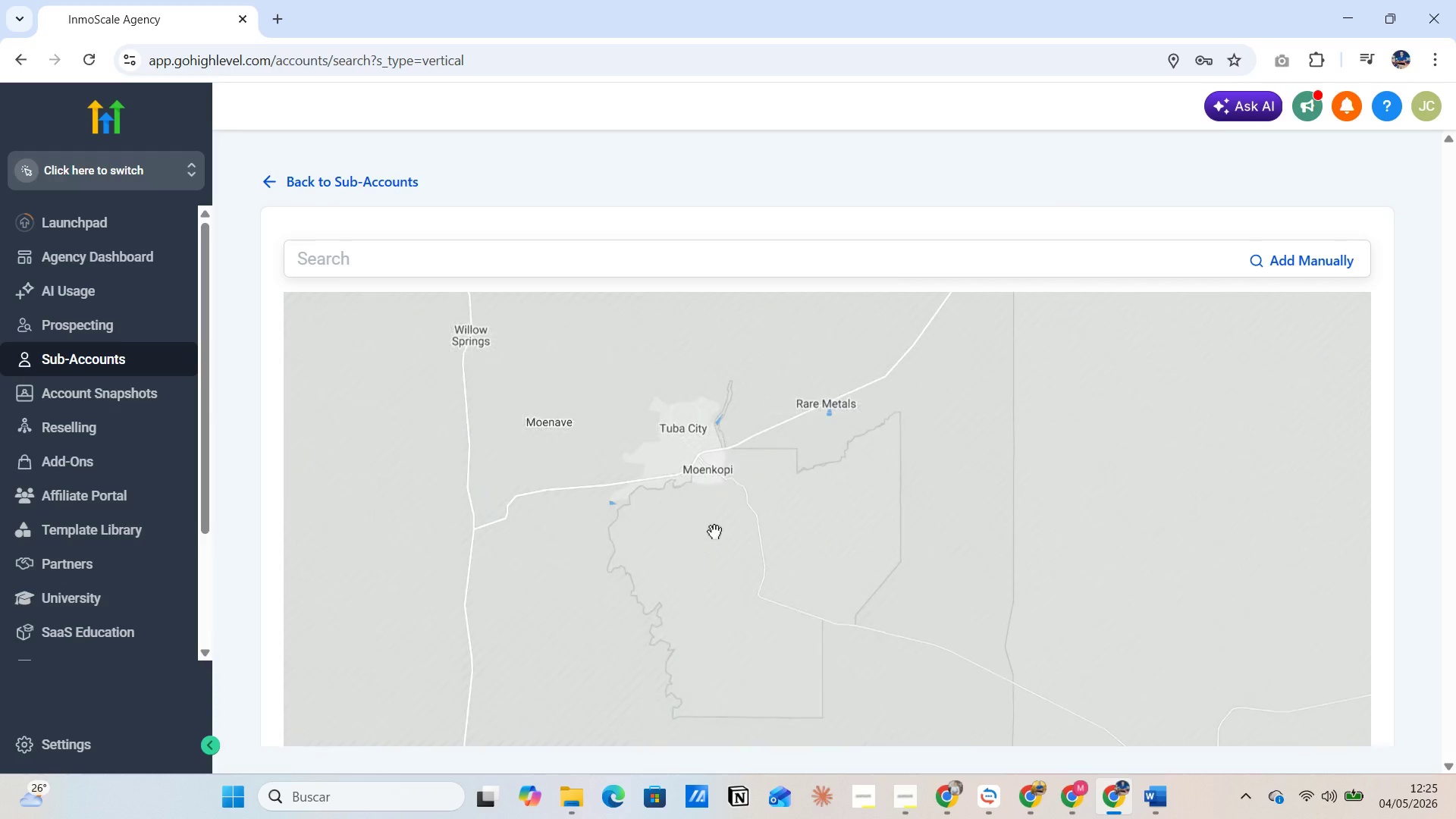 
triple_click([714, 532])
 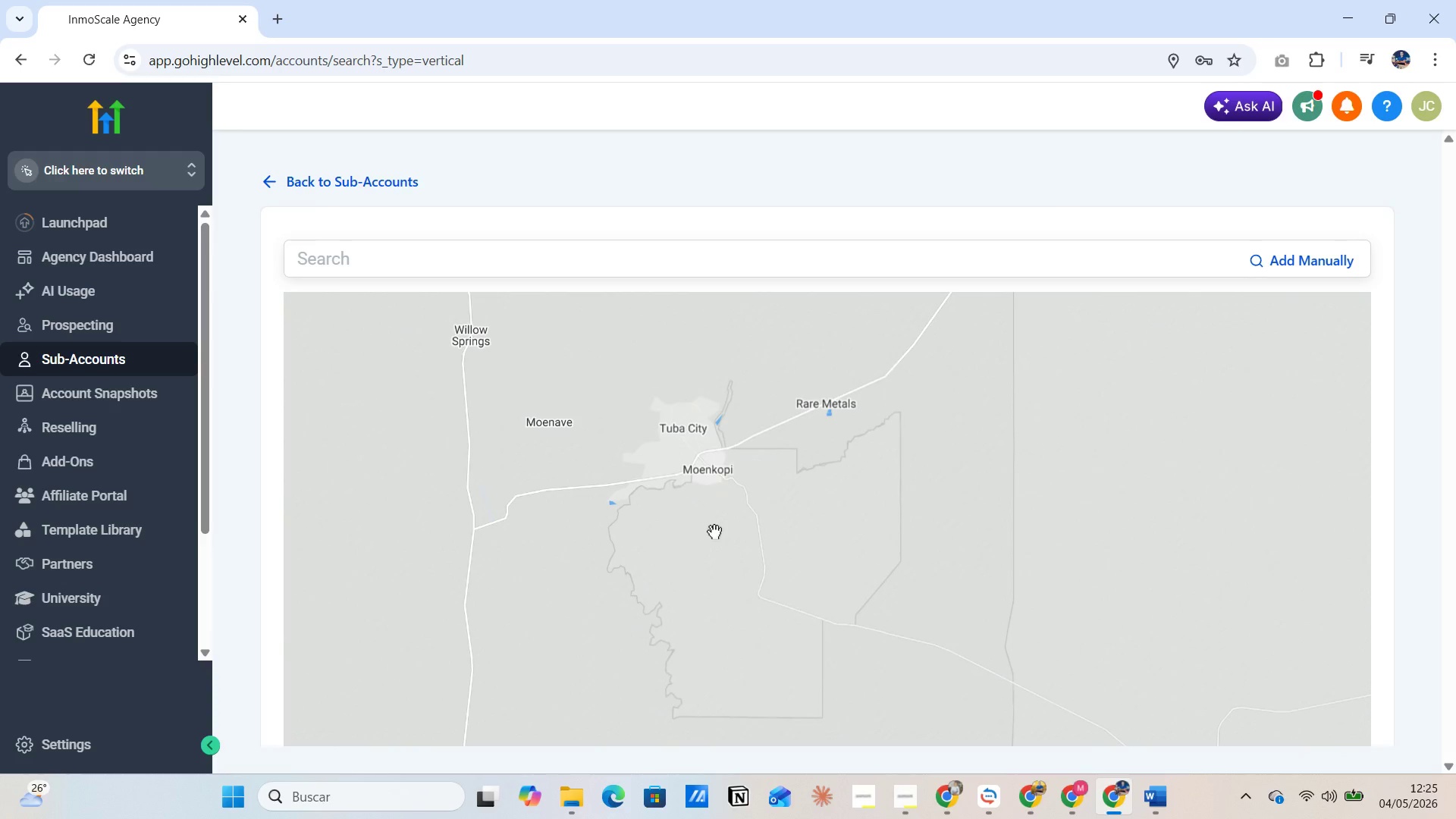 
triple_click([714, 532])
 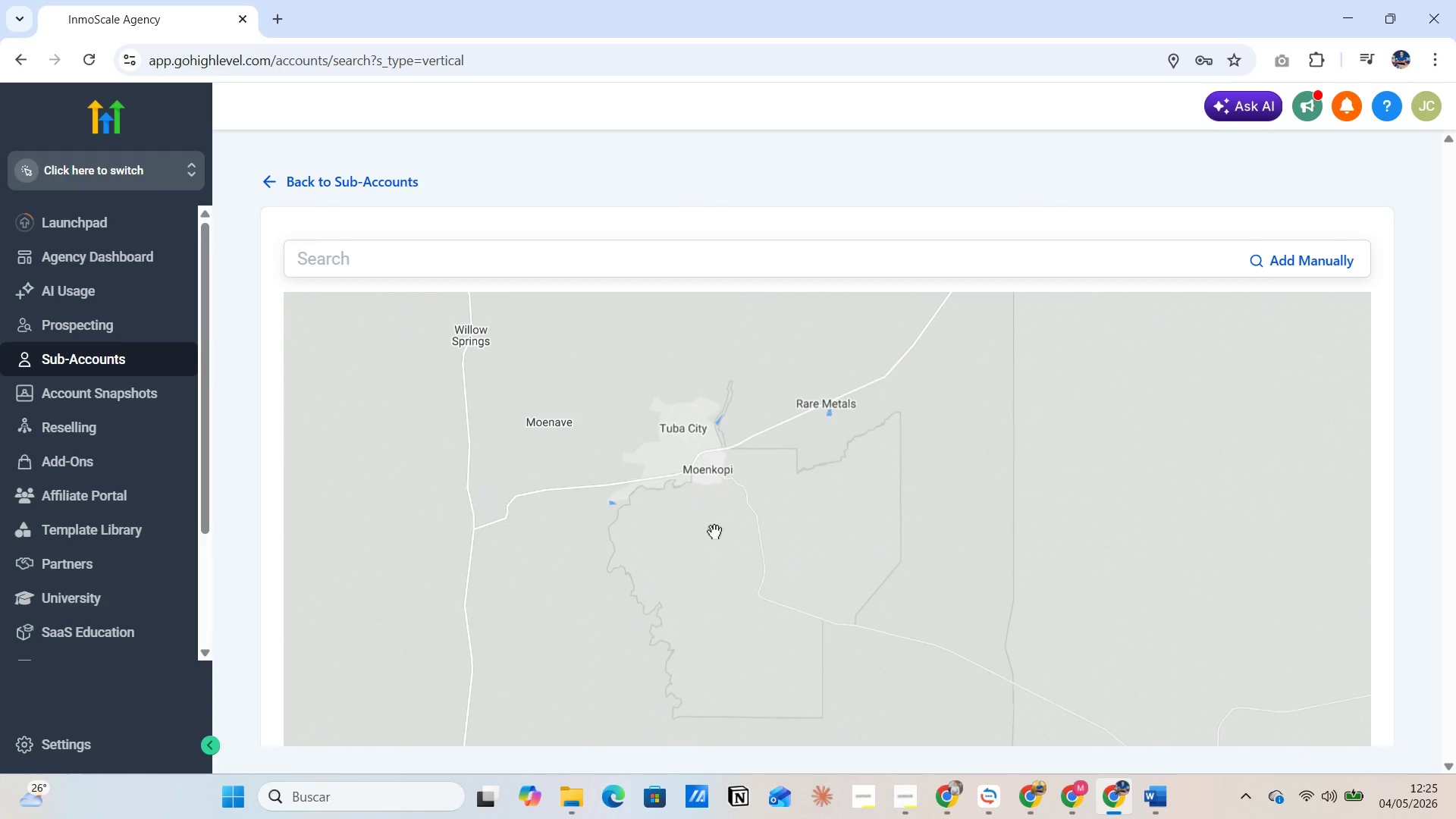 
triple_click([714, 532])
 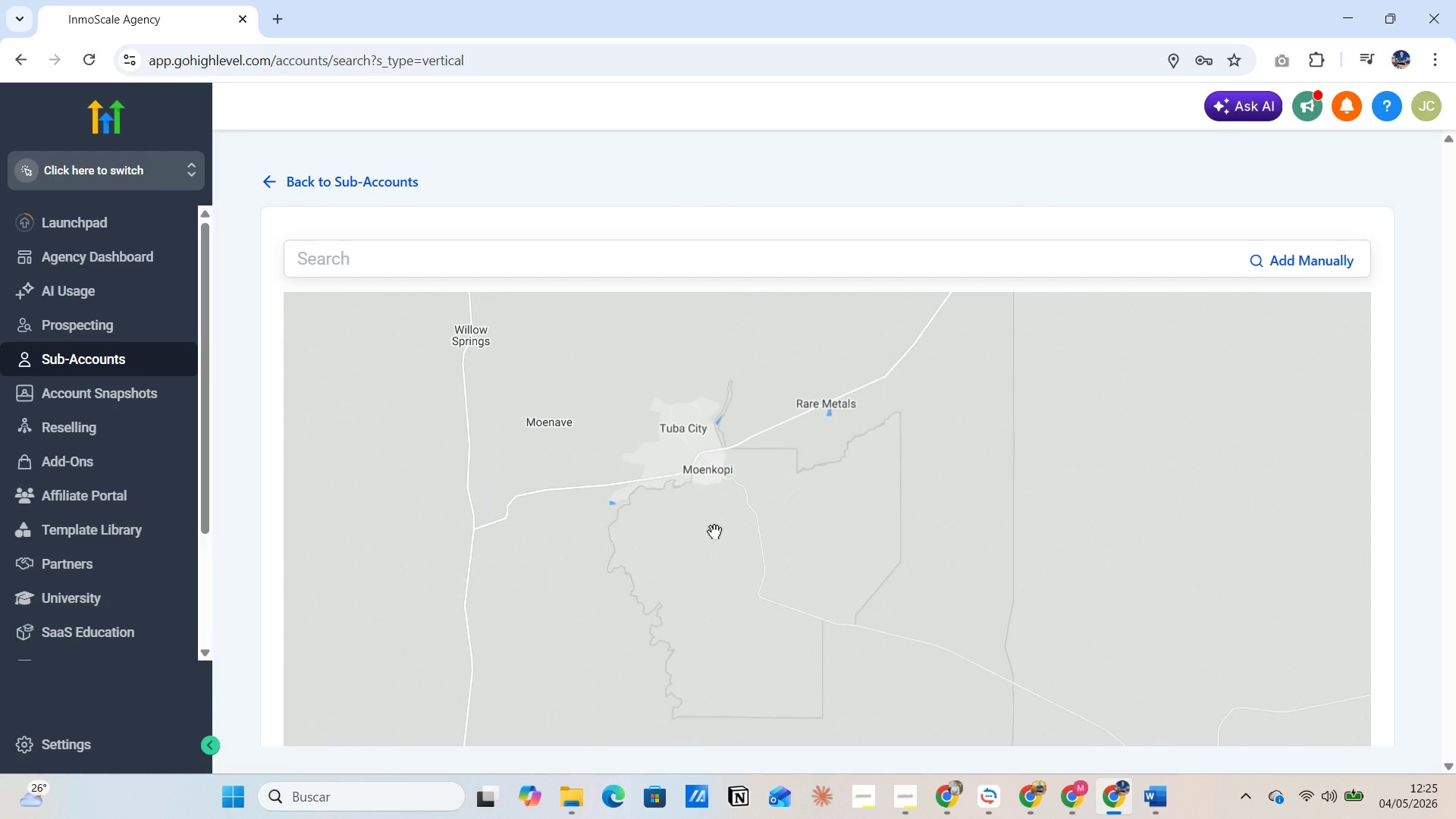 
triple_click([714, 532])
 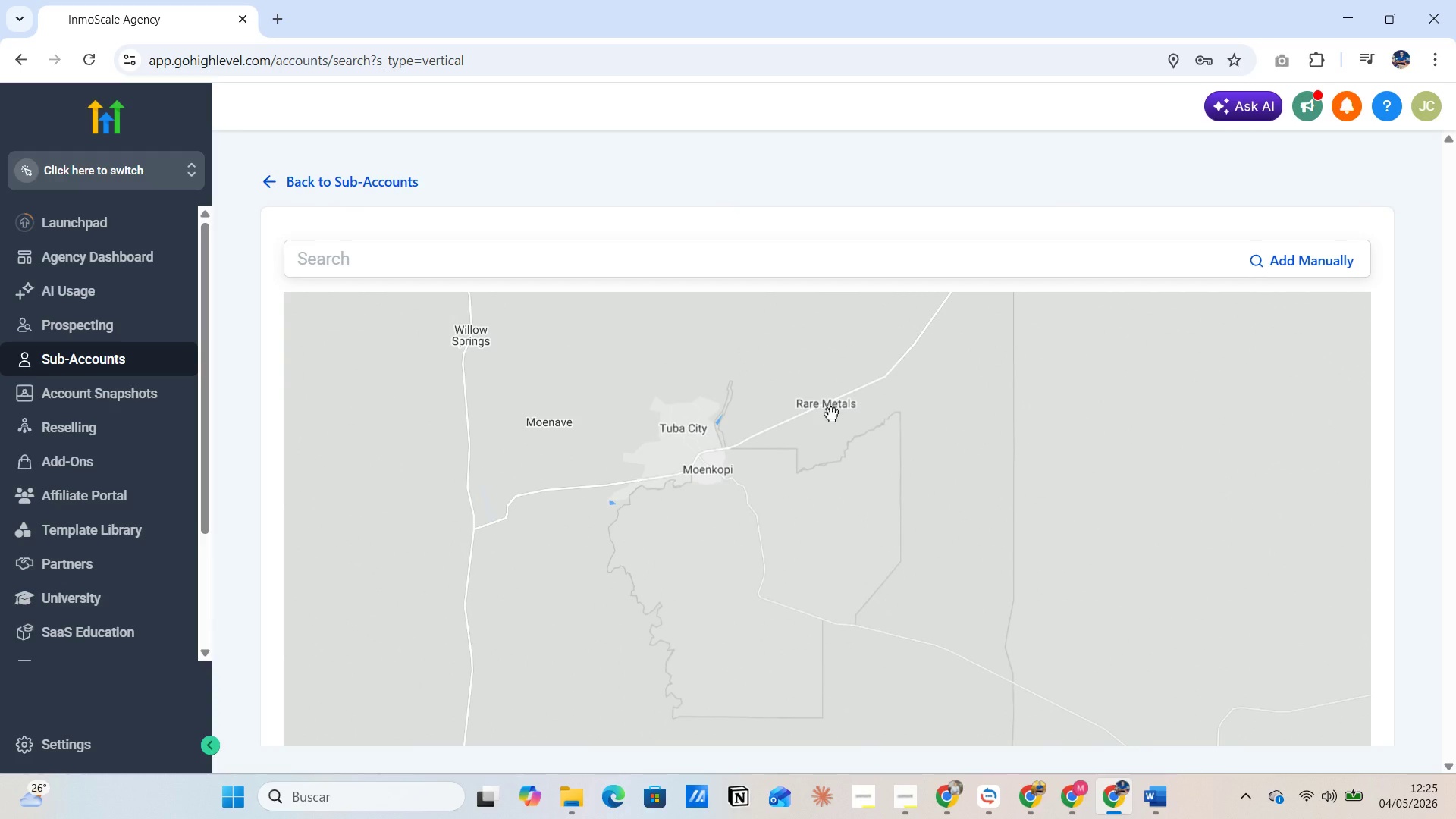 
wait(5.2)
 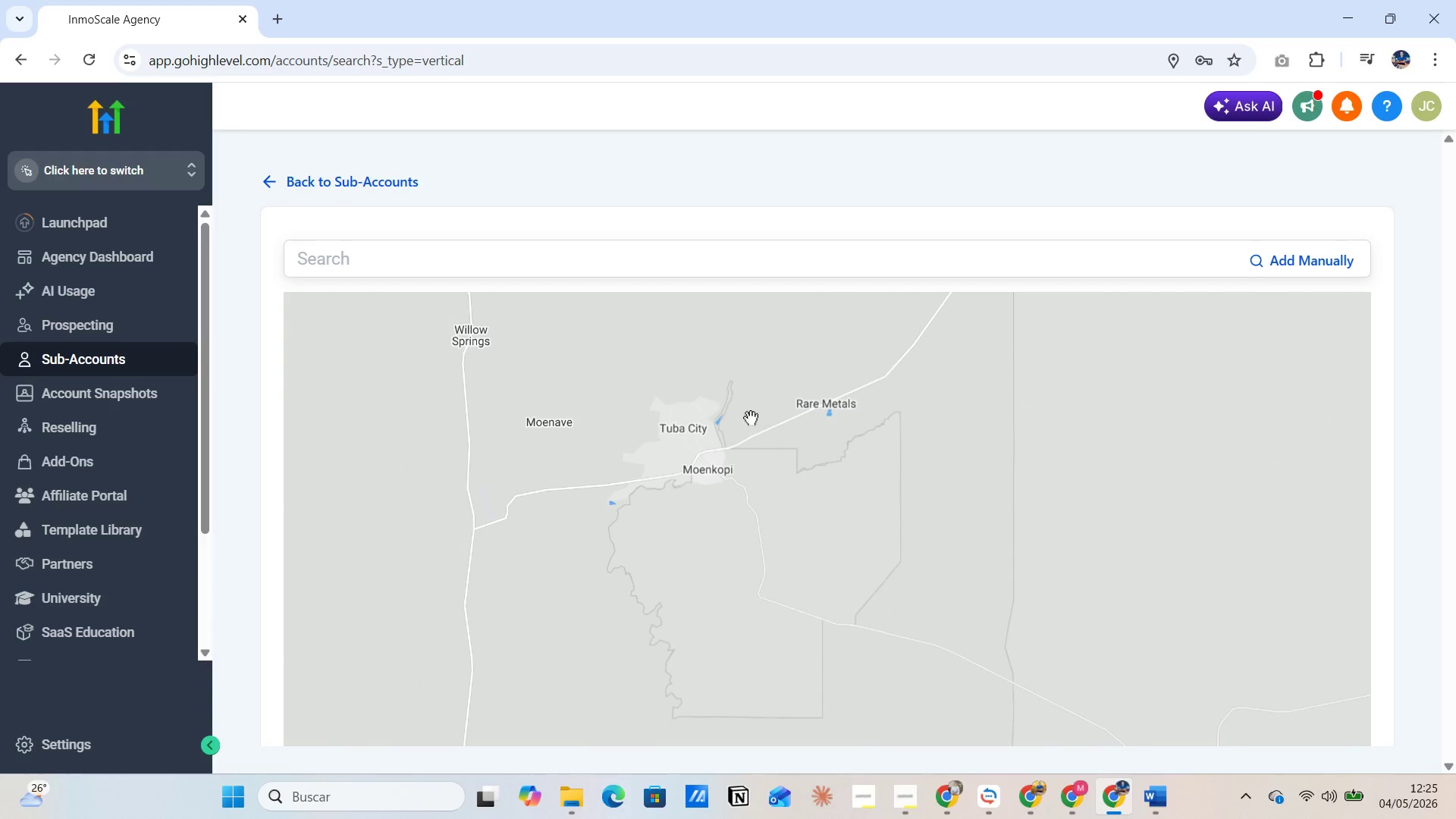 
left_click([712, 475])
 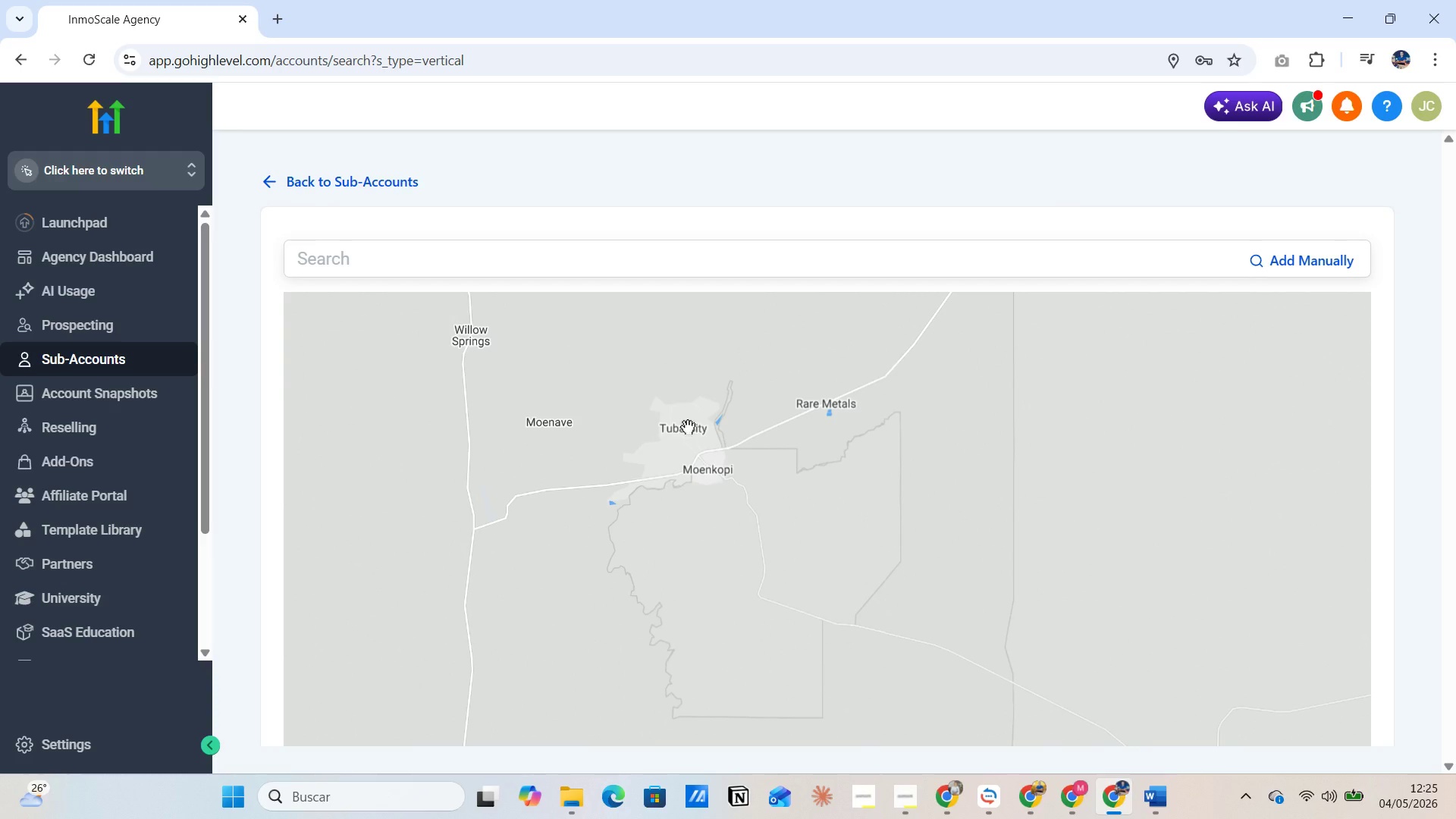 
double_click([688, 427])
 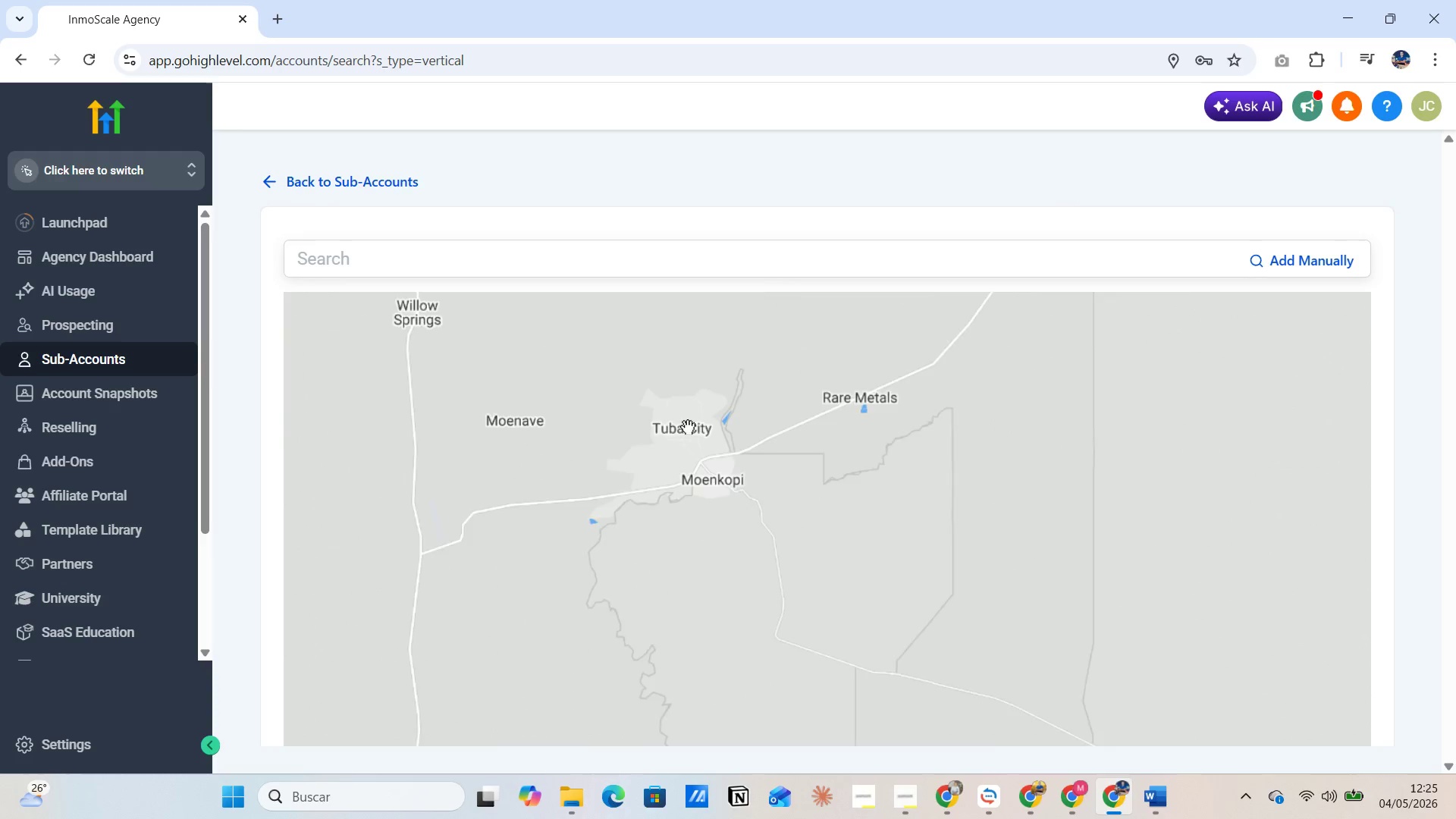 
triple_click([688, 427])
 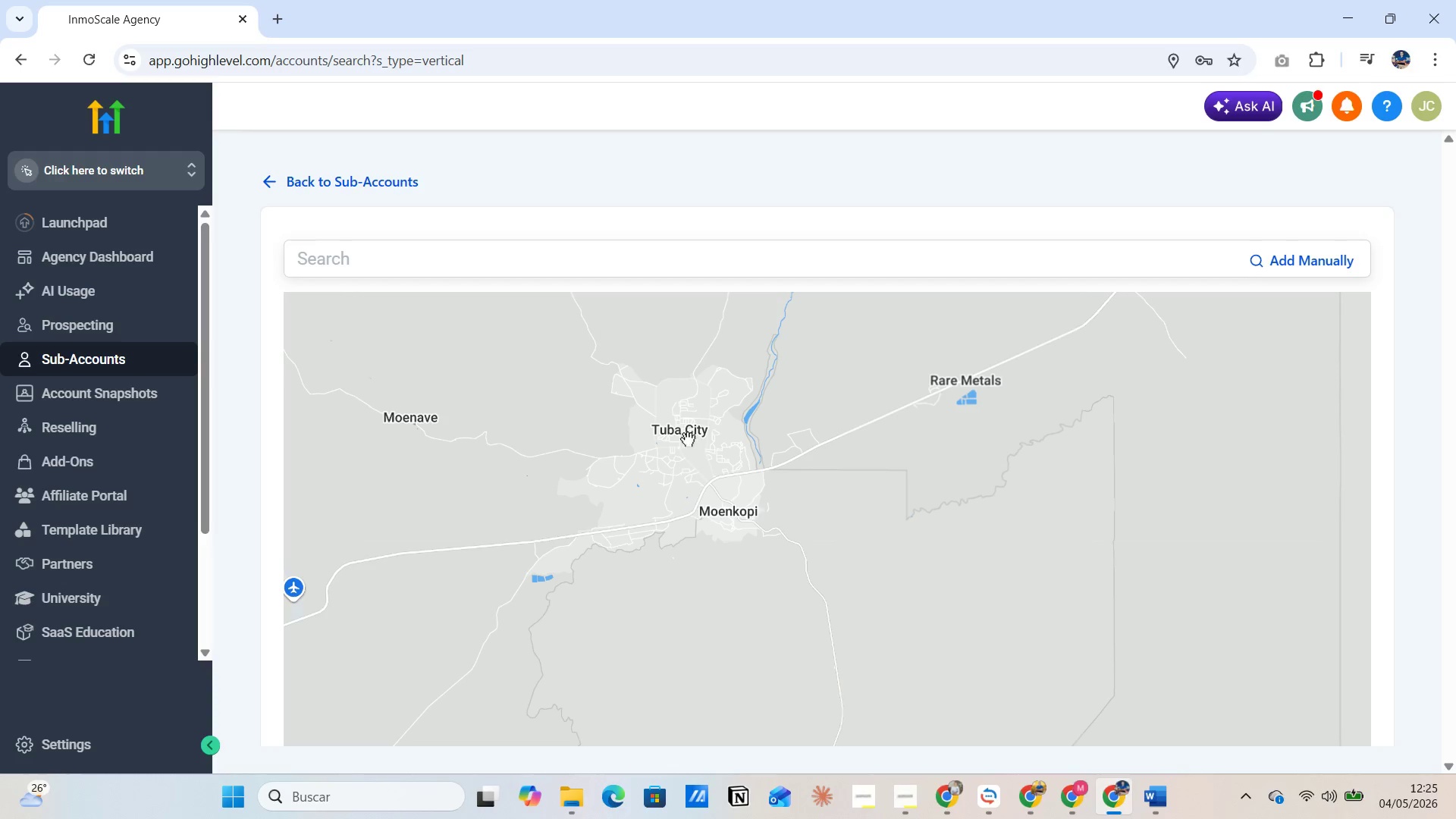 
double_click([688, 439])
 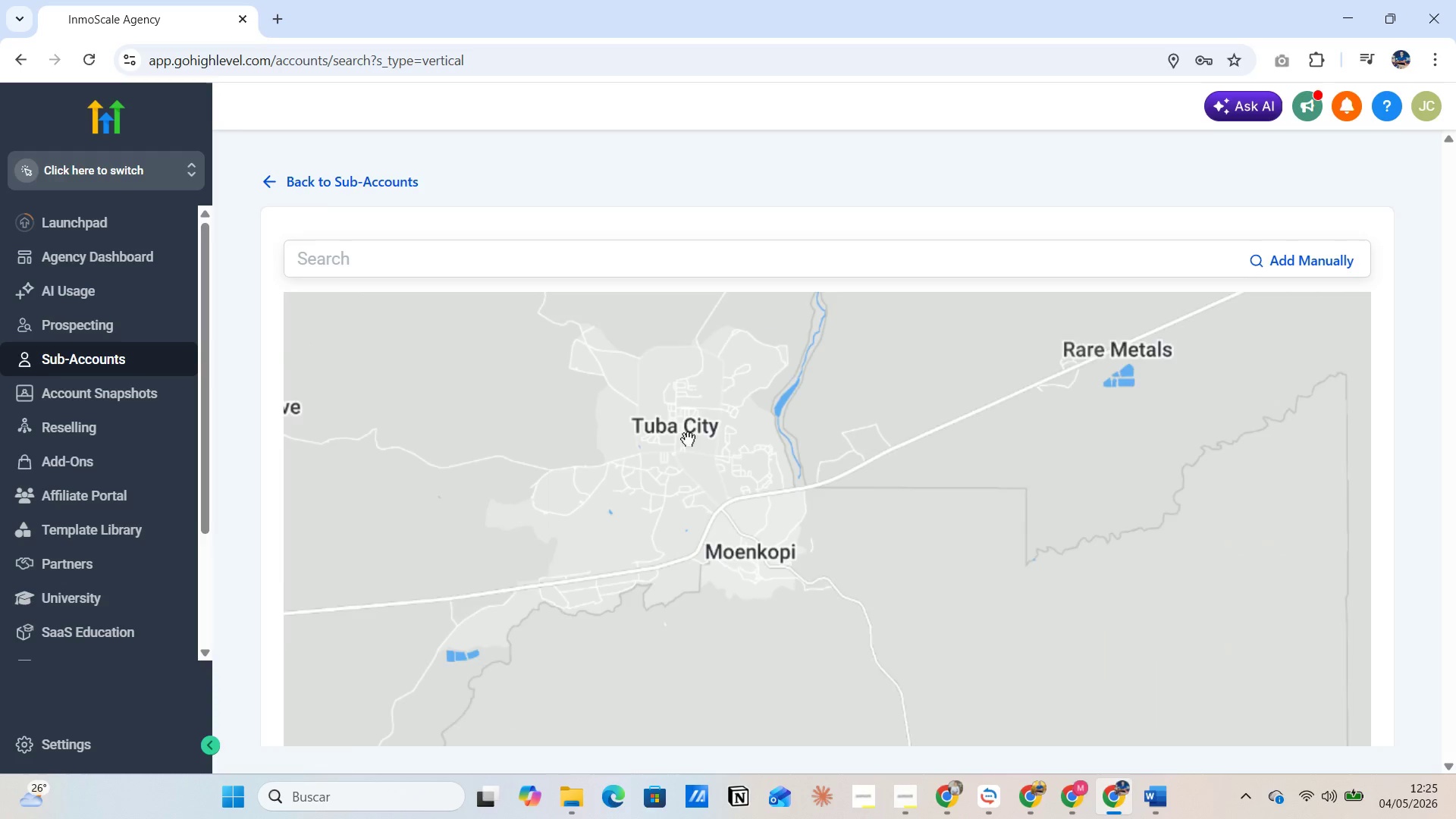 
triple_click([688, 439])
 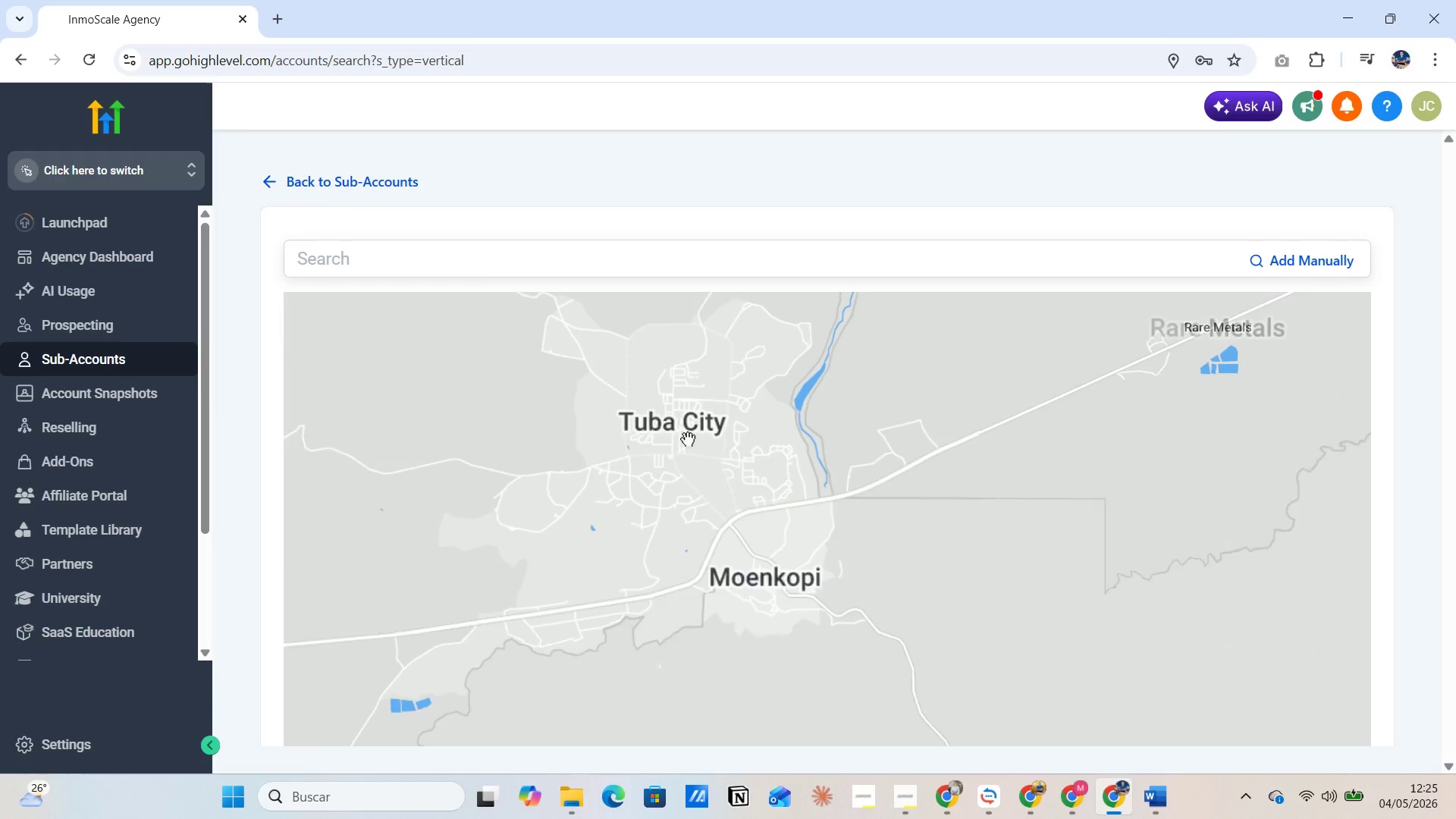 
triple_click([688, 439])
 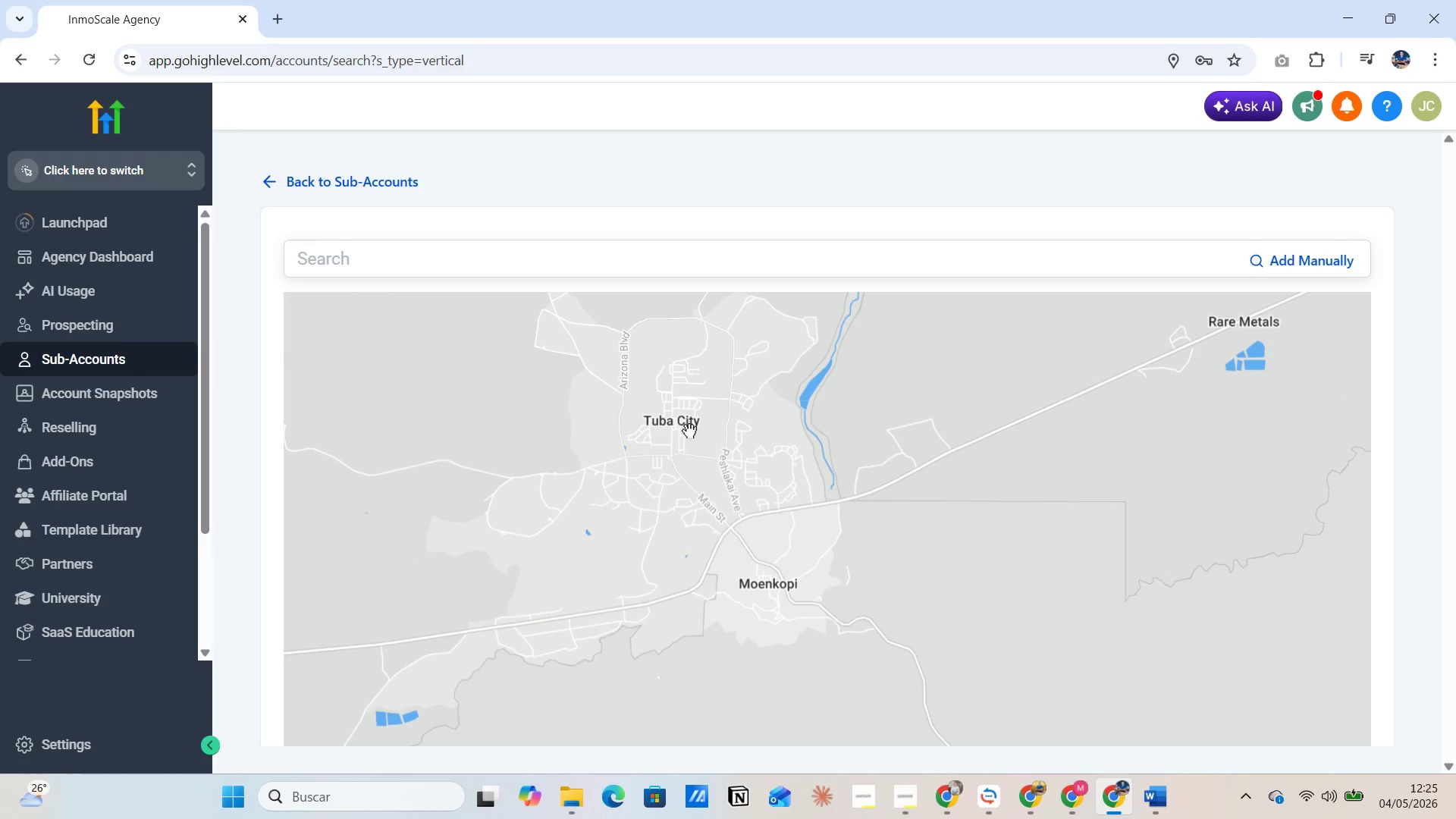 
double_click([689, 431])
 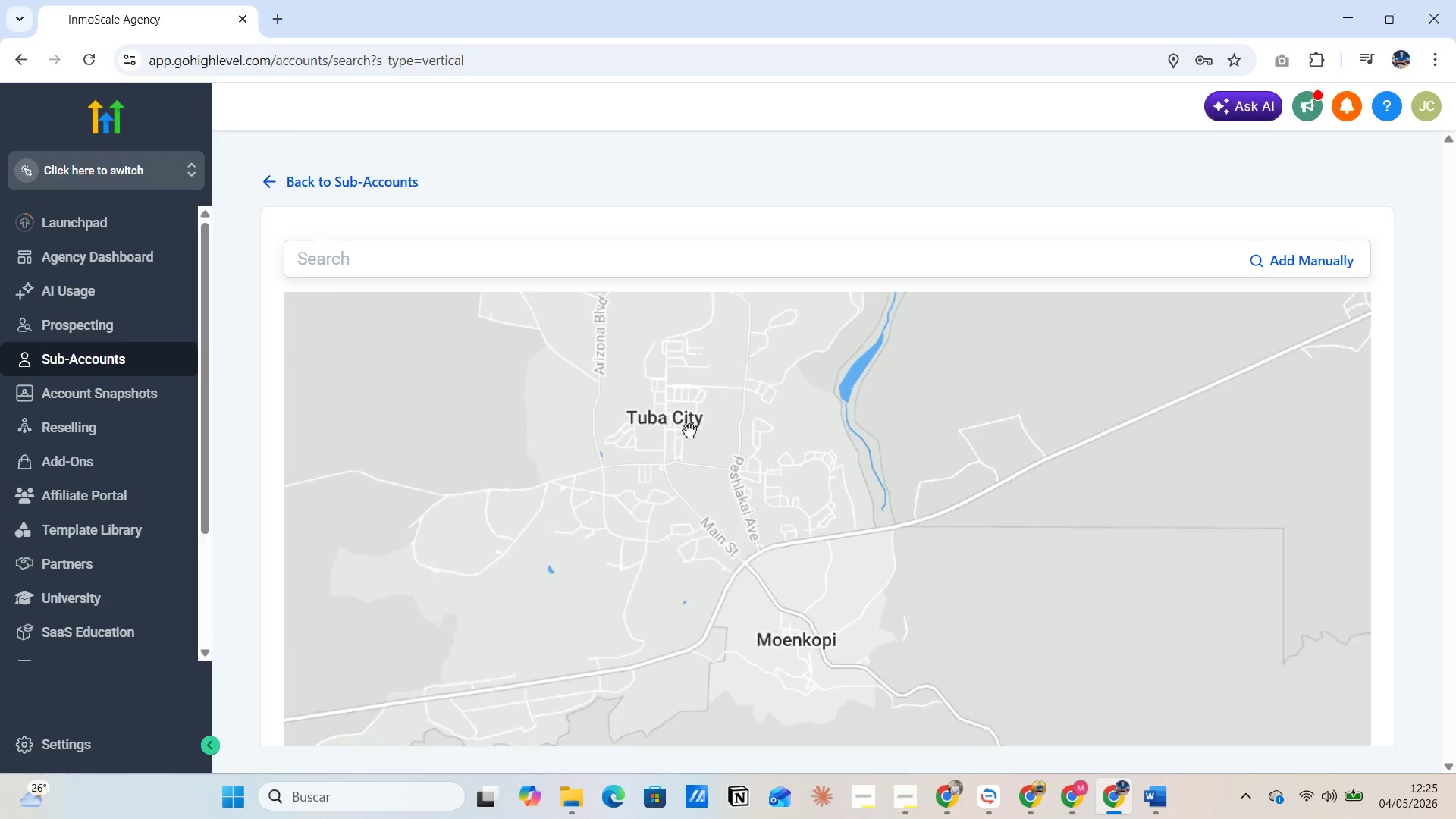 
triple_click([689, 431])
 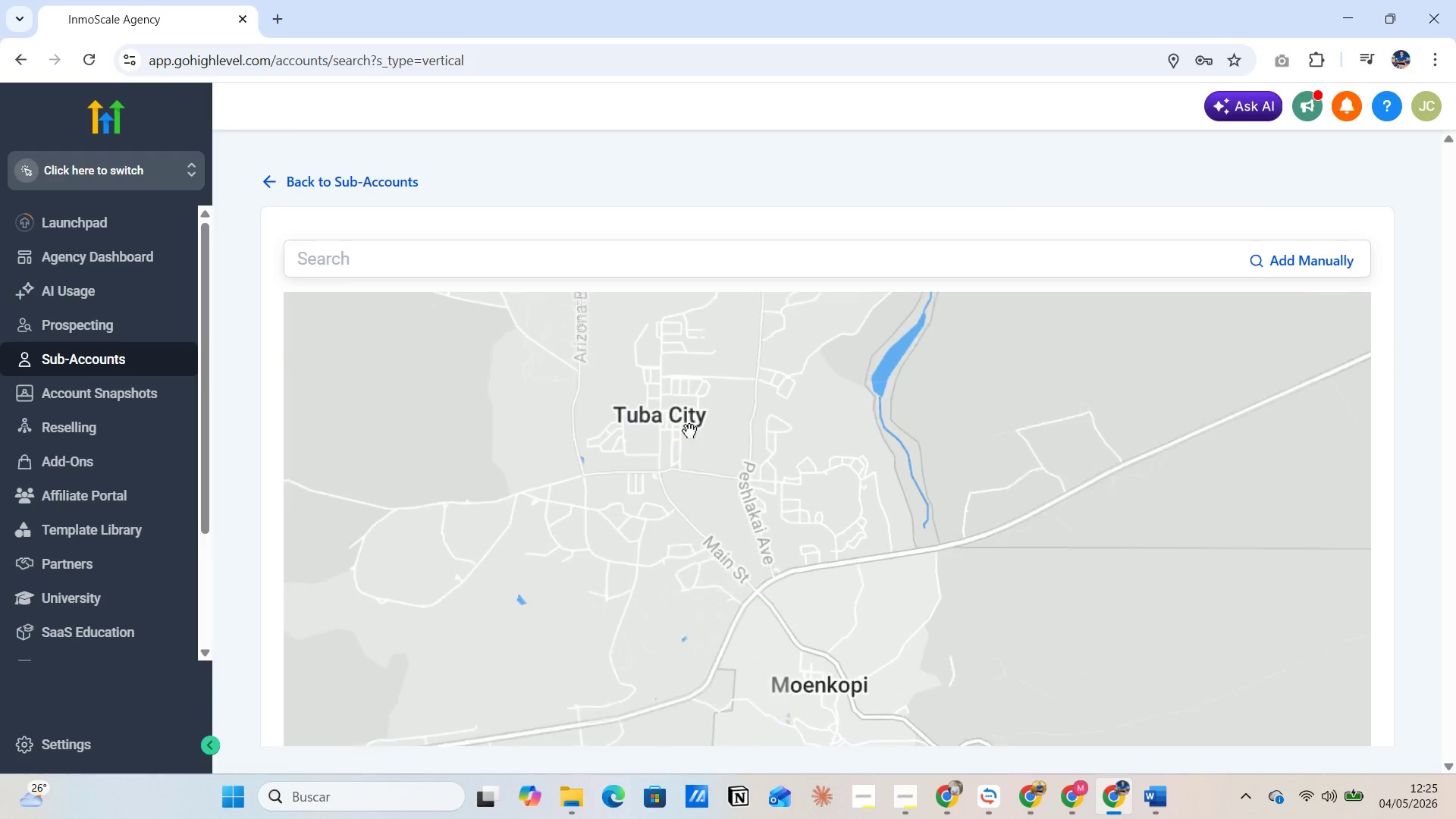 
triple_click([689, 431])
 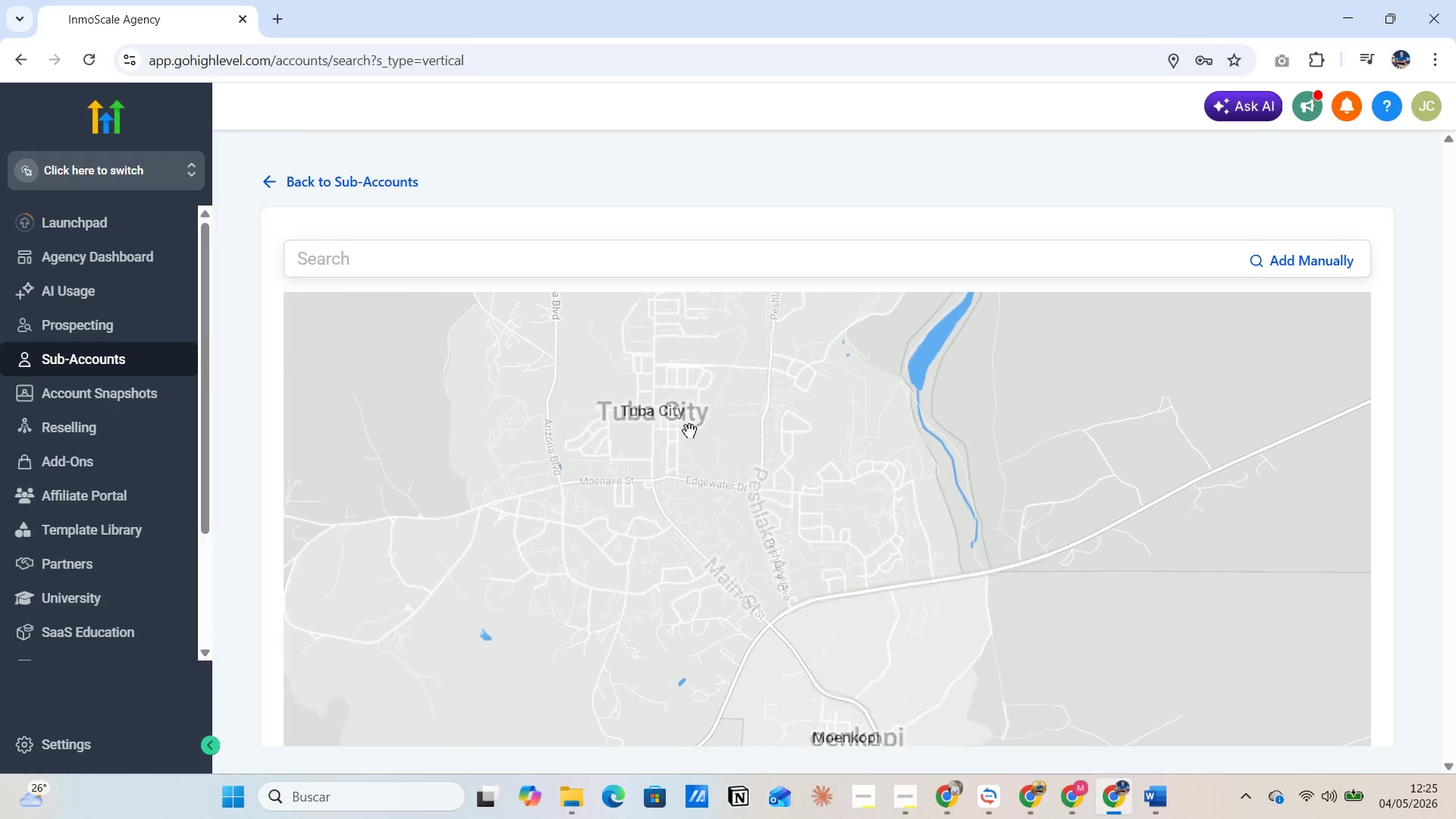 
triple_click([689, 431])
 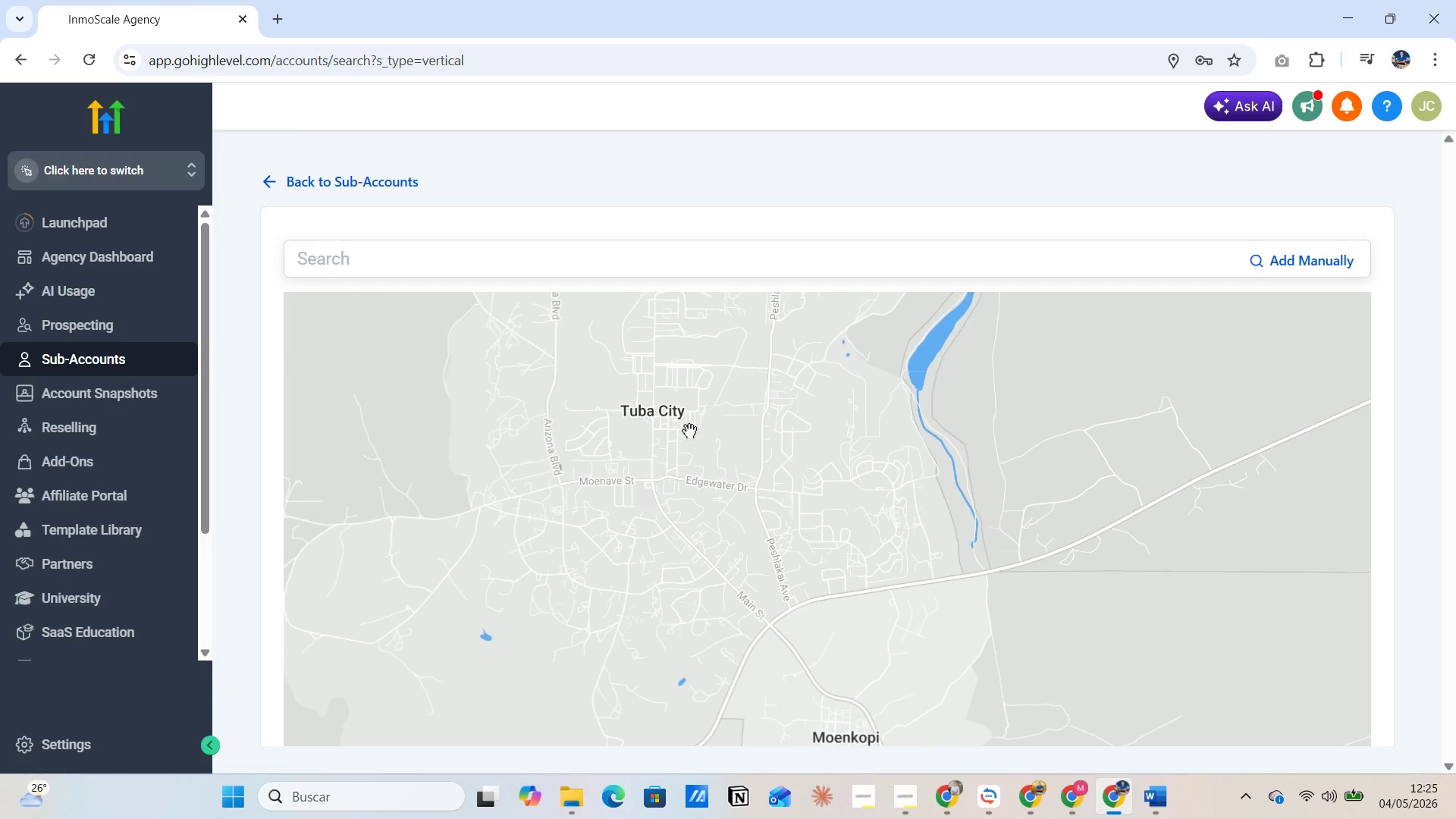 
triple_click([689, 431])
 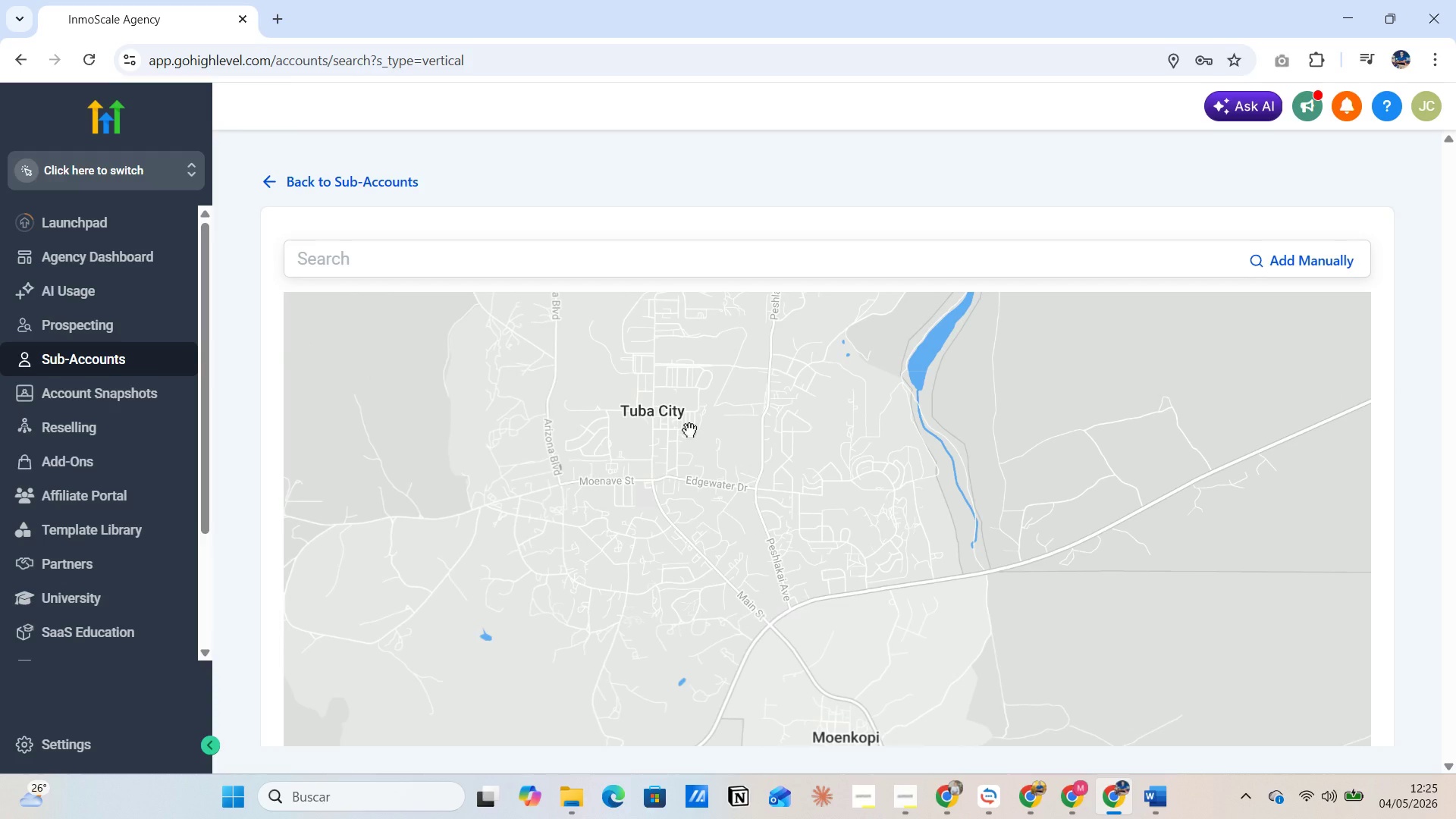 
triple_click([689, 430])
 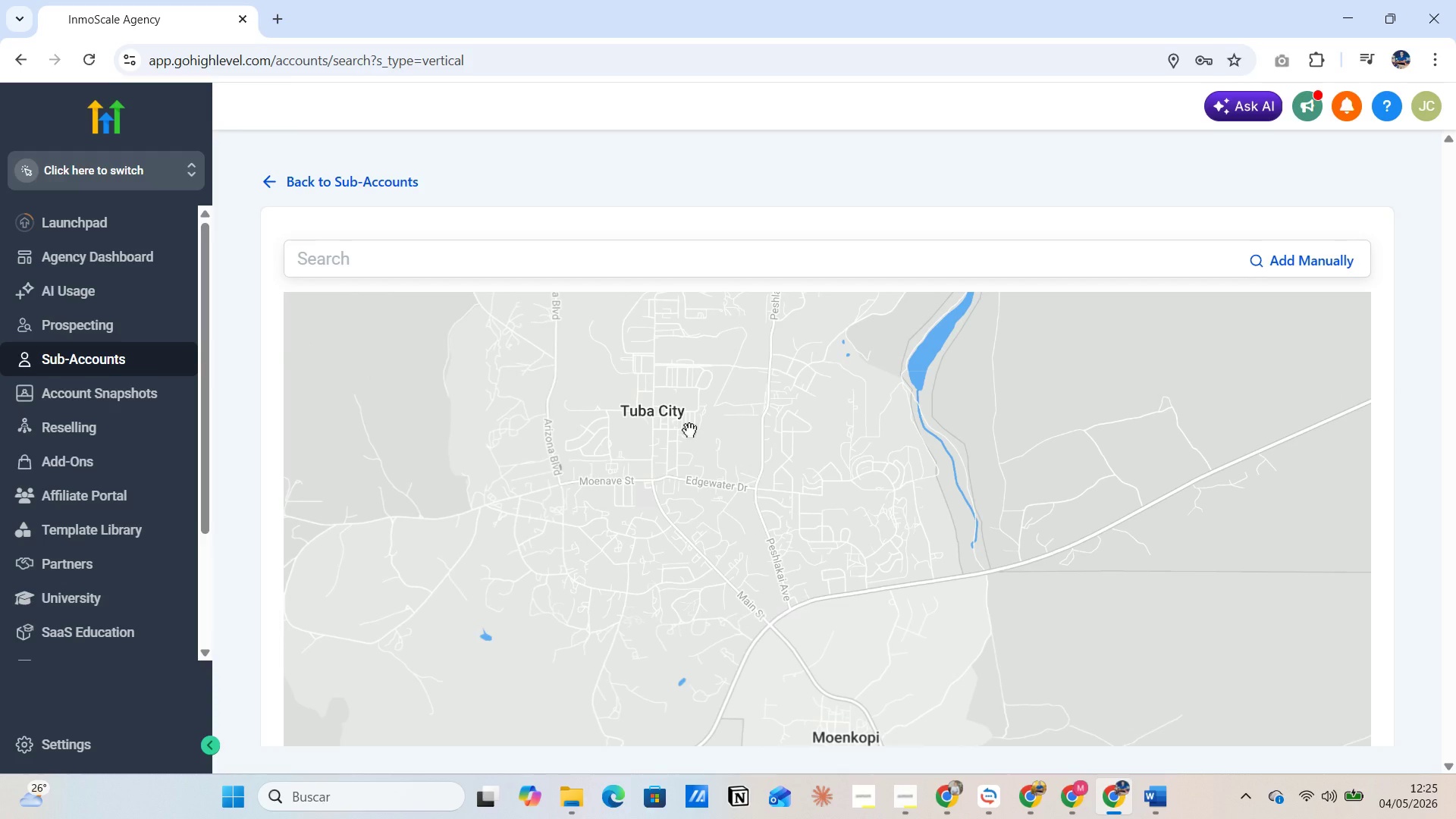 
triple_click([689, 430])
 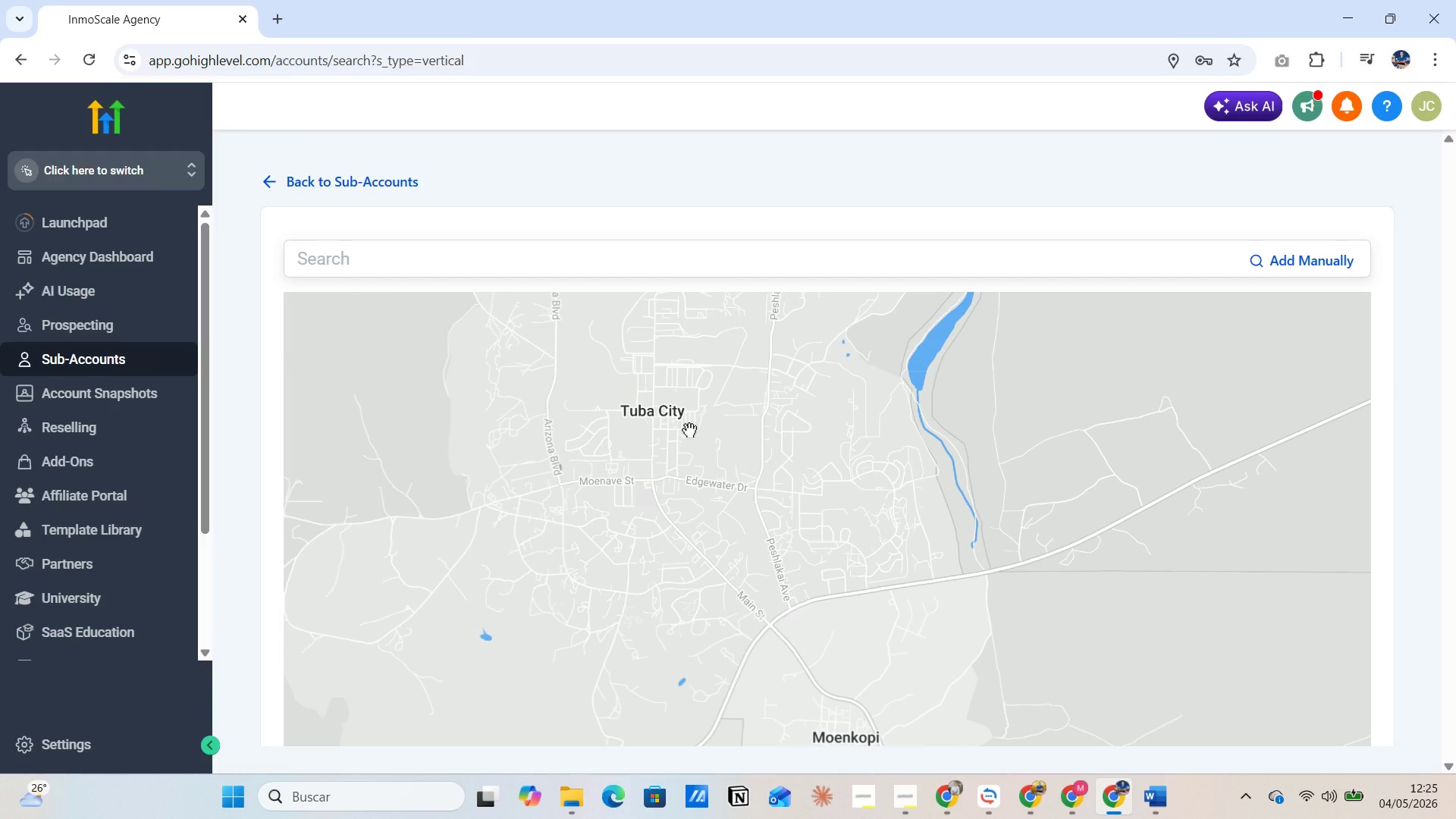 
triple_click([689, 430])
 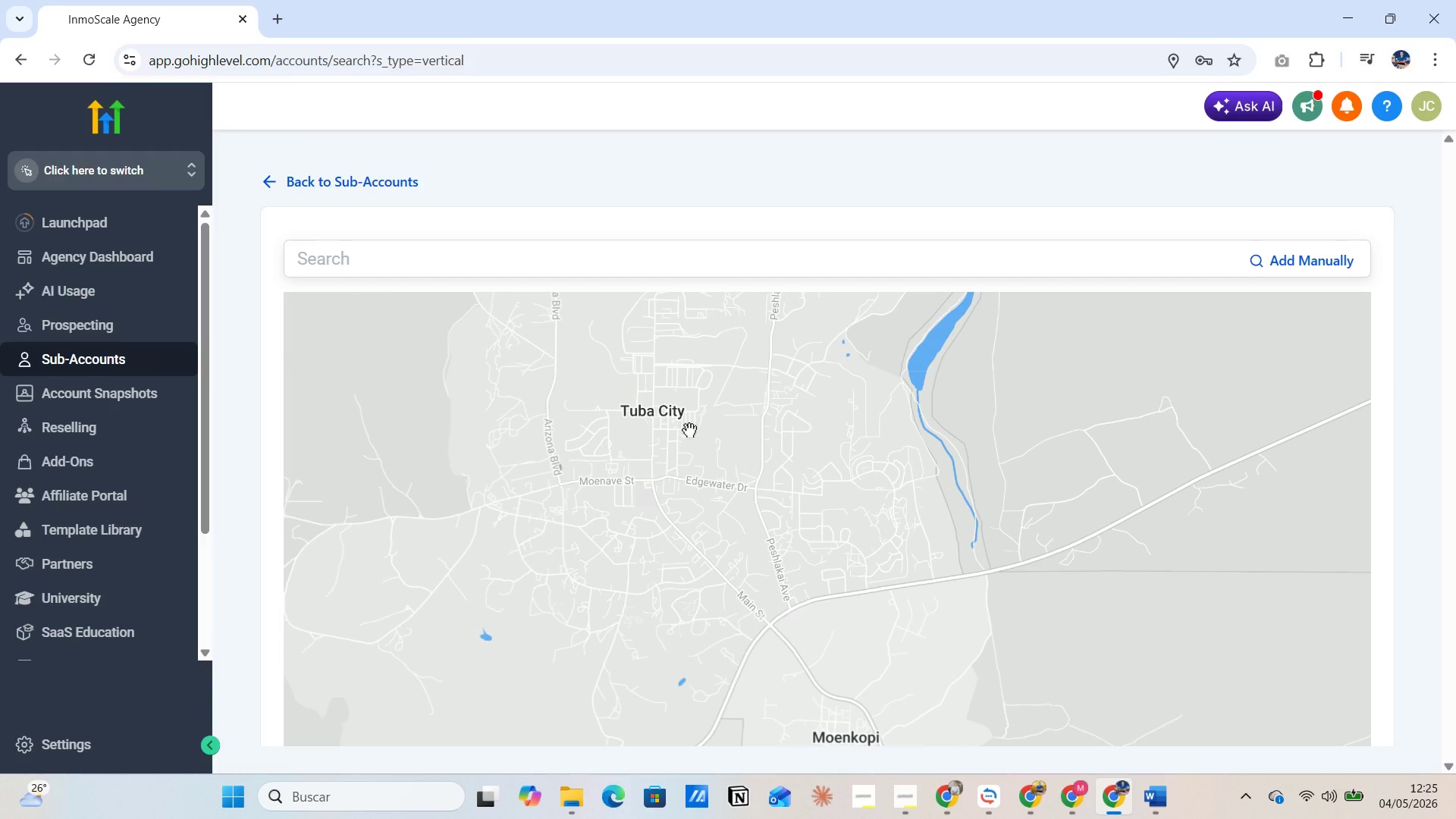 
triple_click([689, 430])
 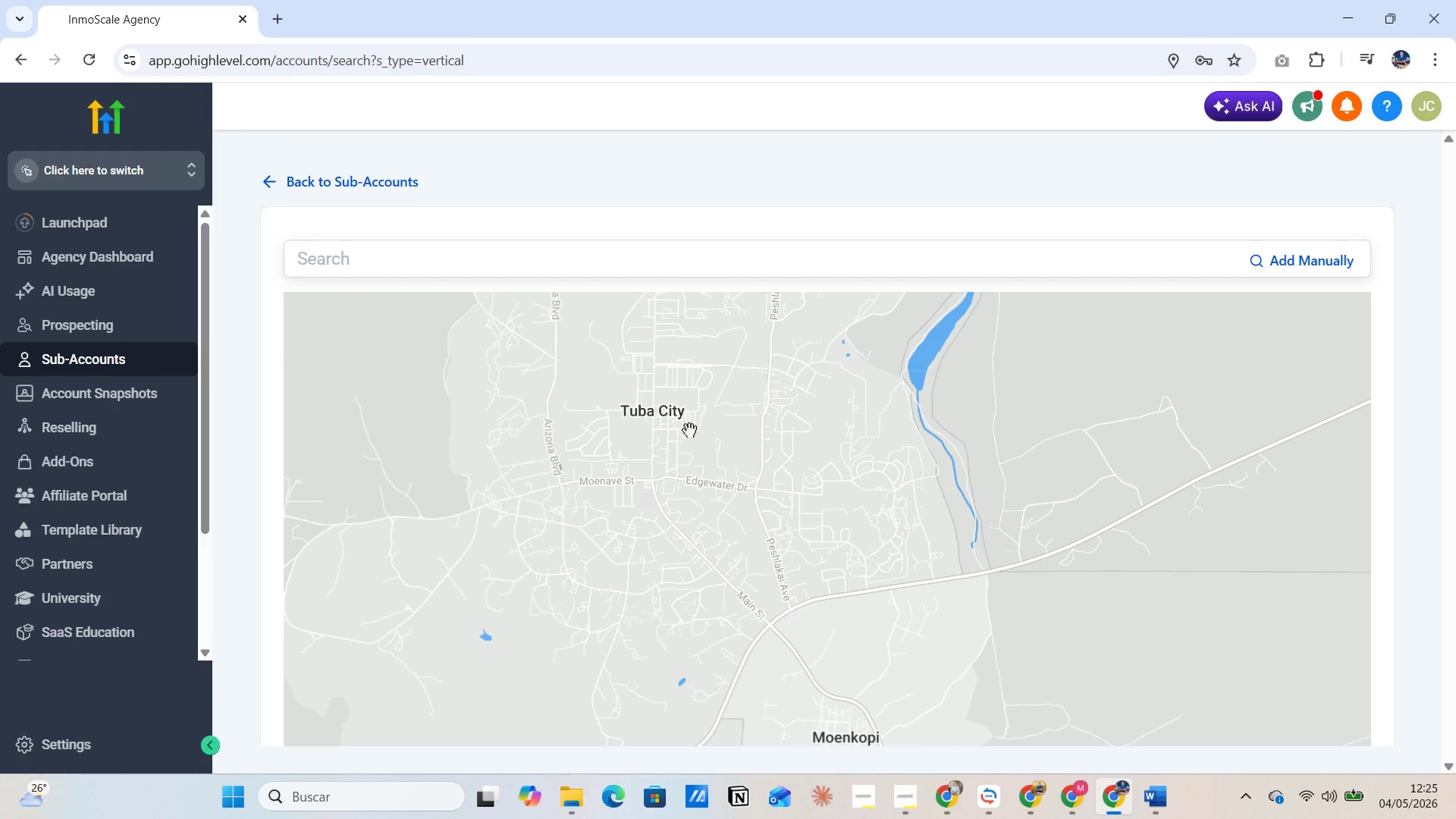 
triple_click([689, 430])
 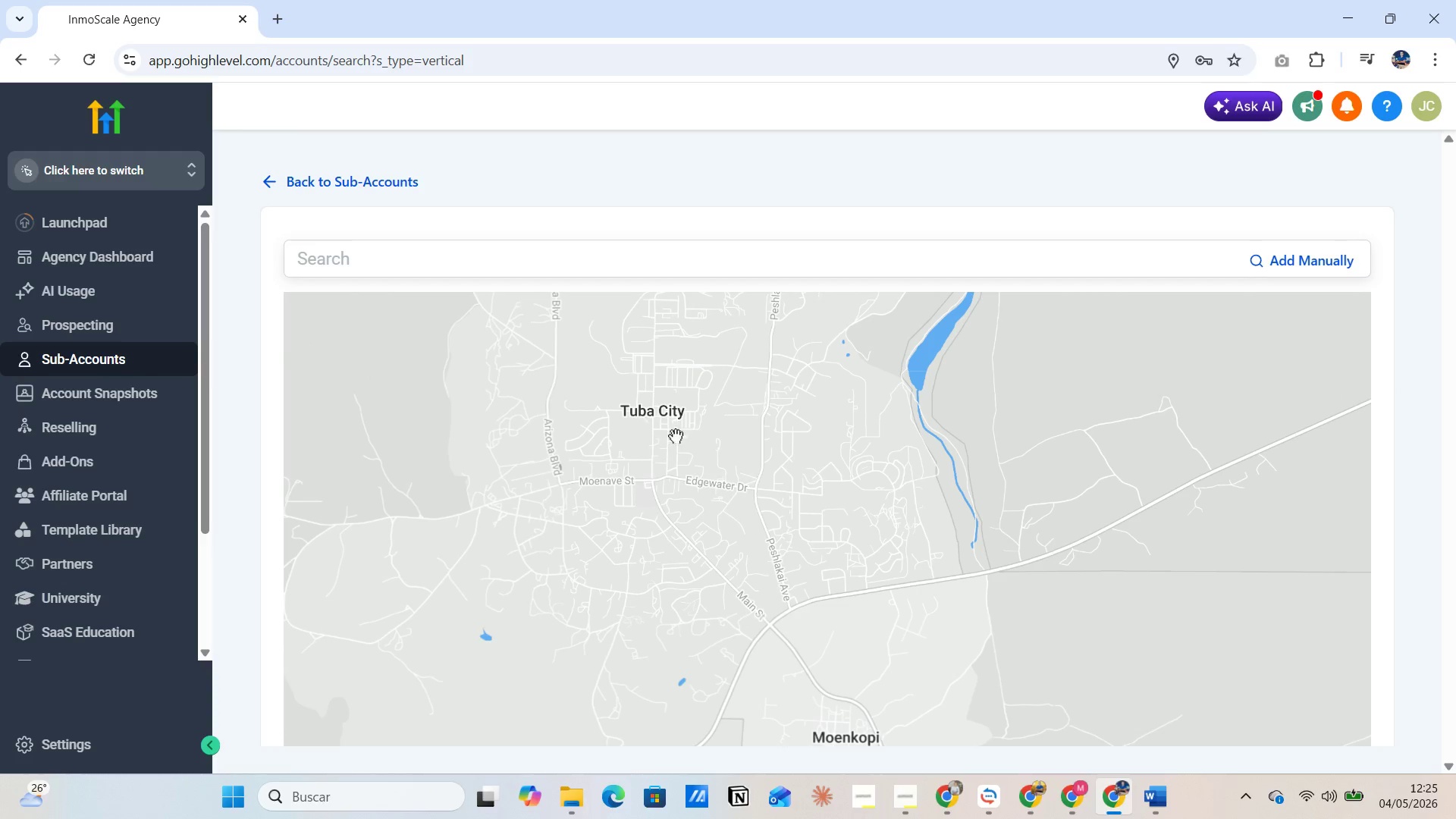 
double_click([676, 416])
 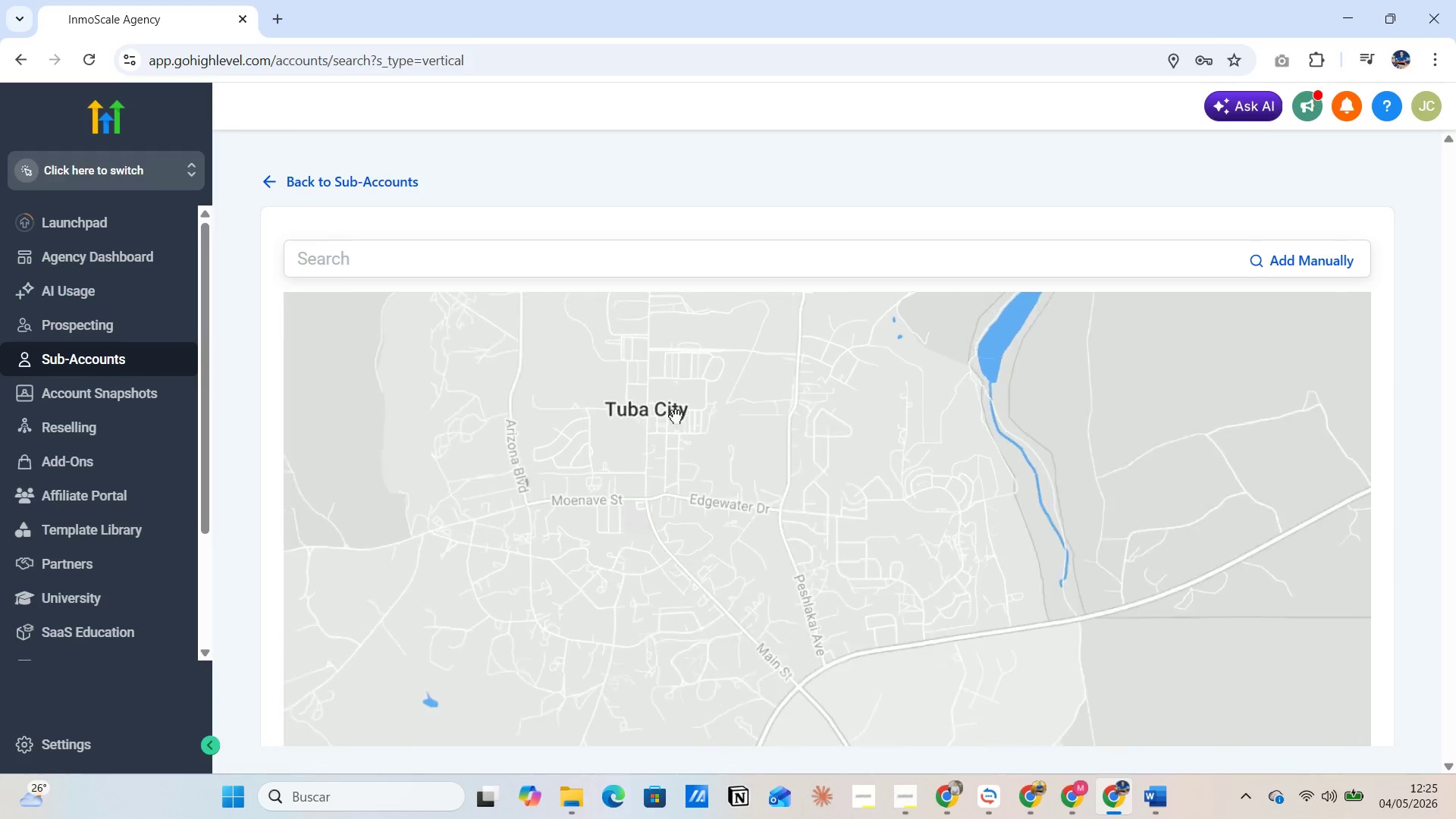 
triple_click([676, 416])
 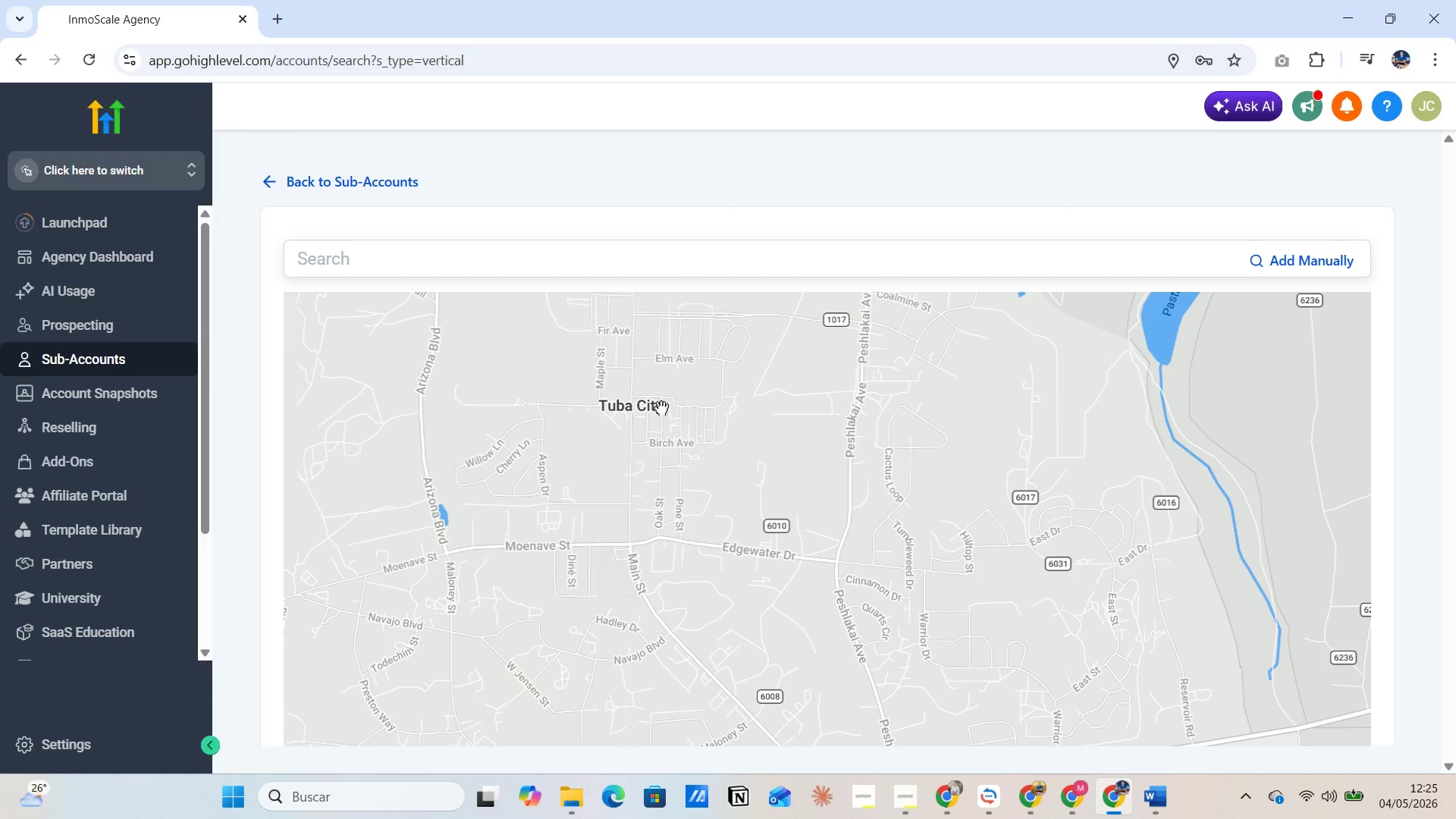 
double_click([661, 408])
 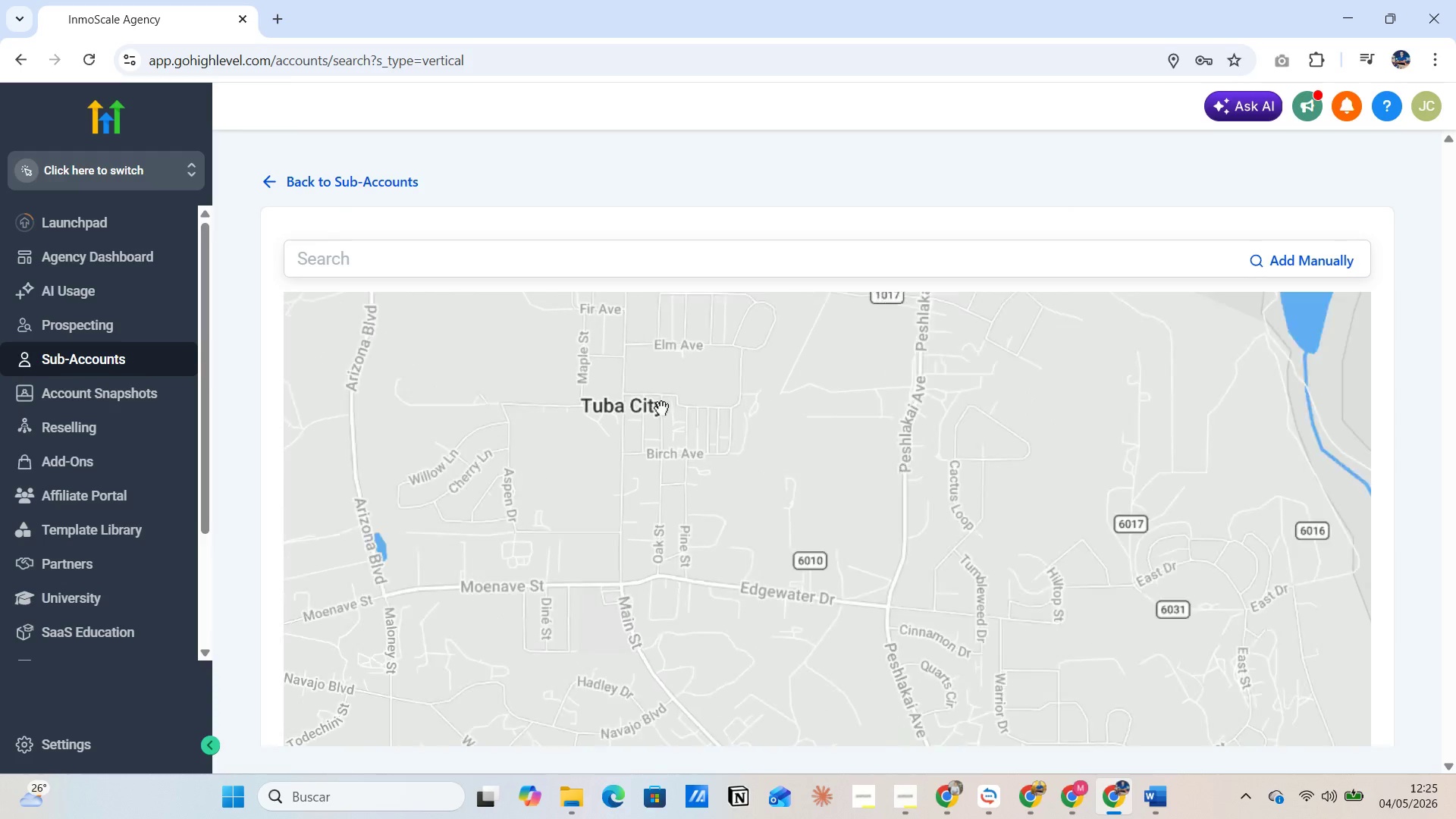 
triple_click([661, 408])
 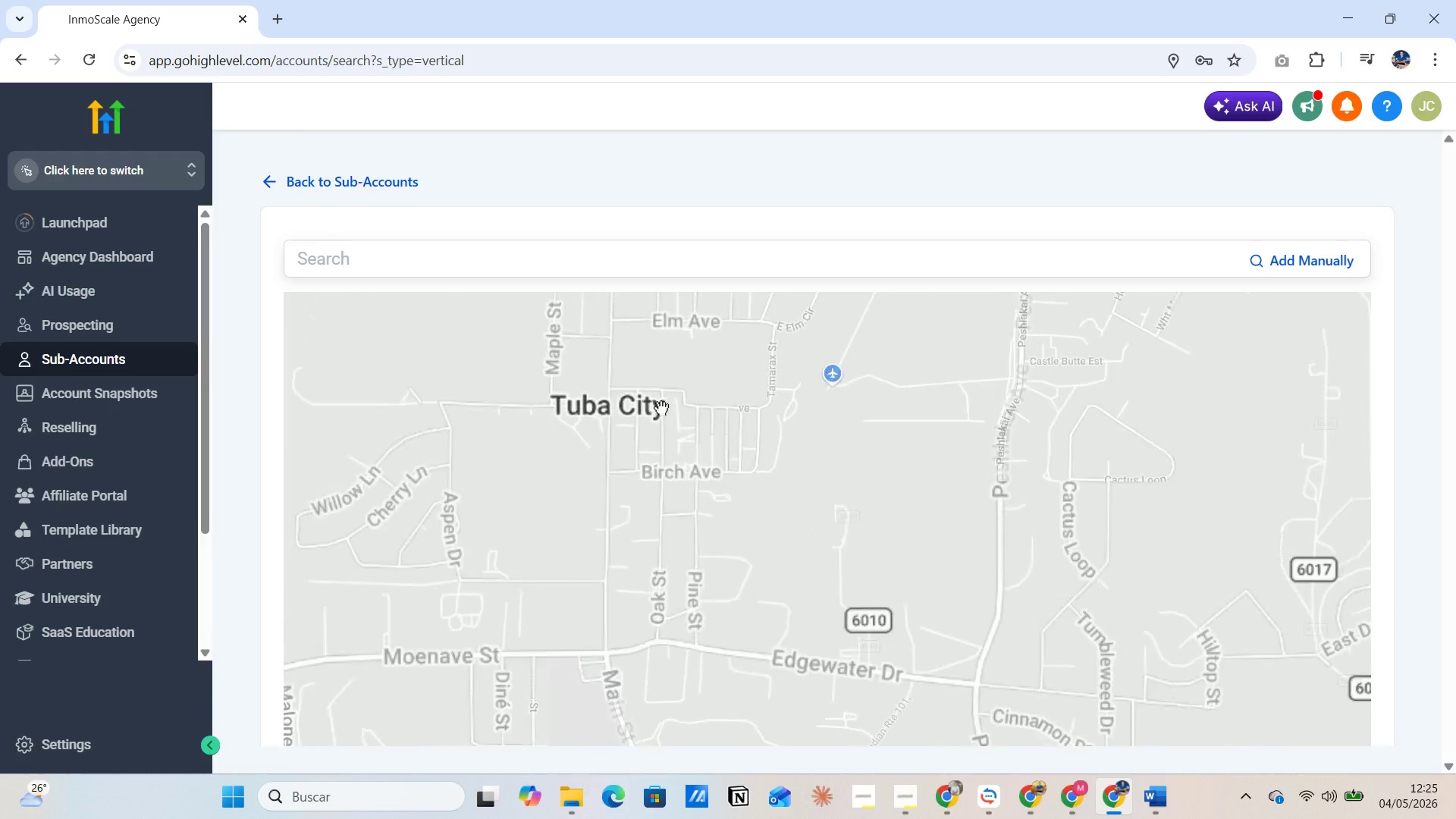 
triple_click([661, 408])
 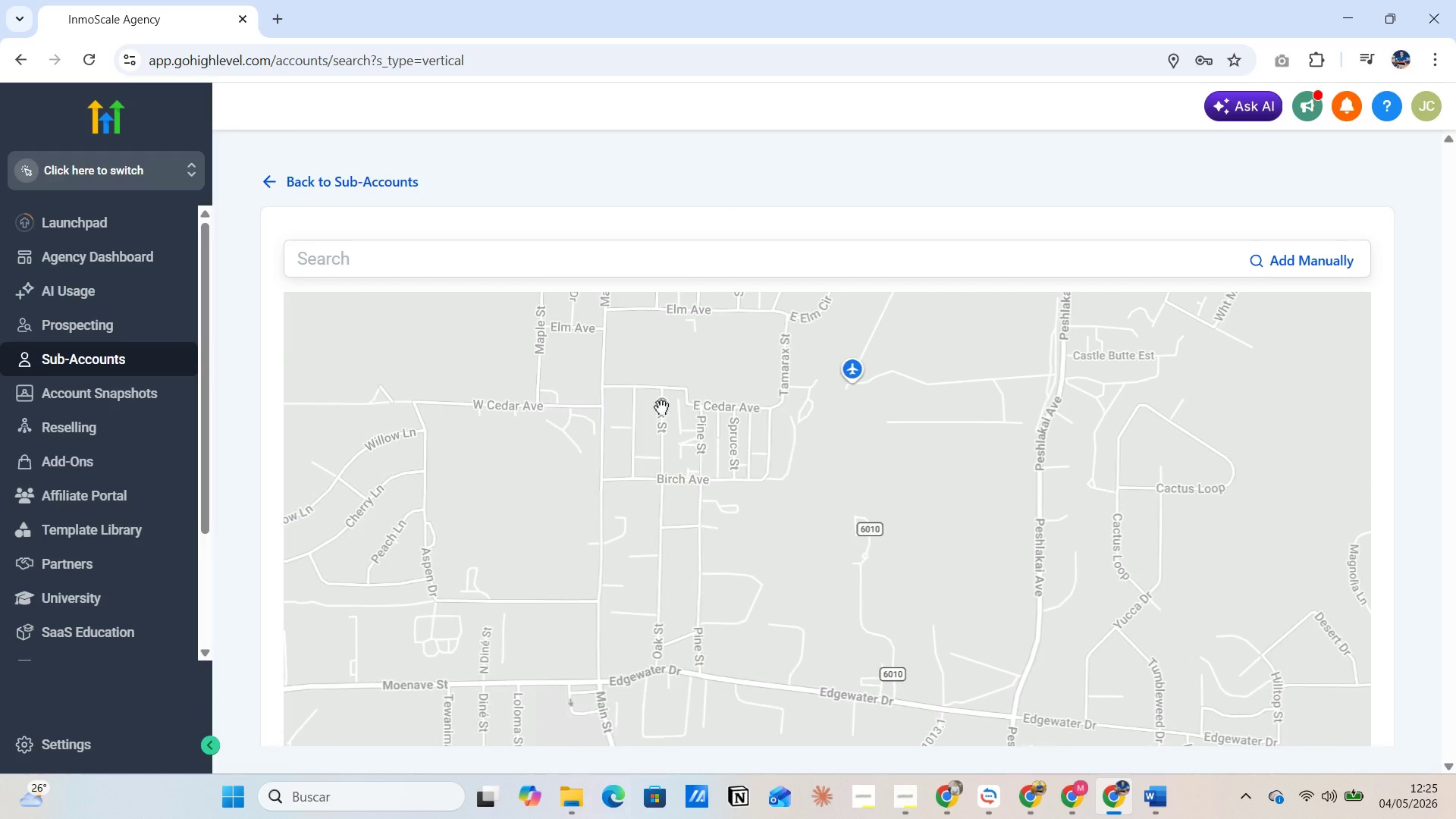 
triple_click([661, 407])
 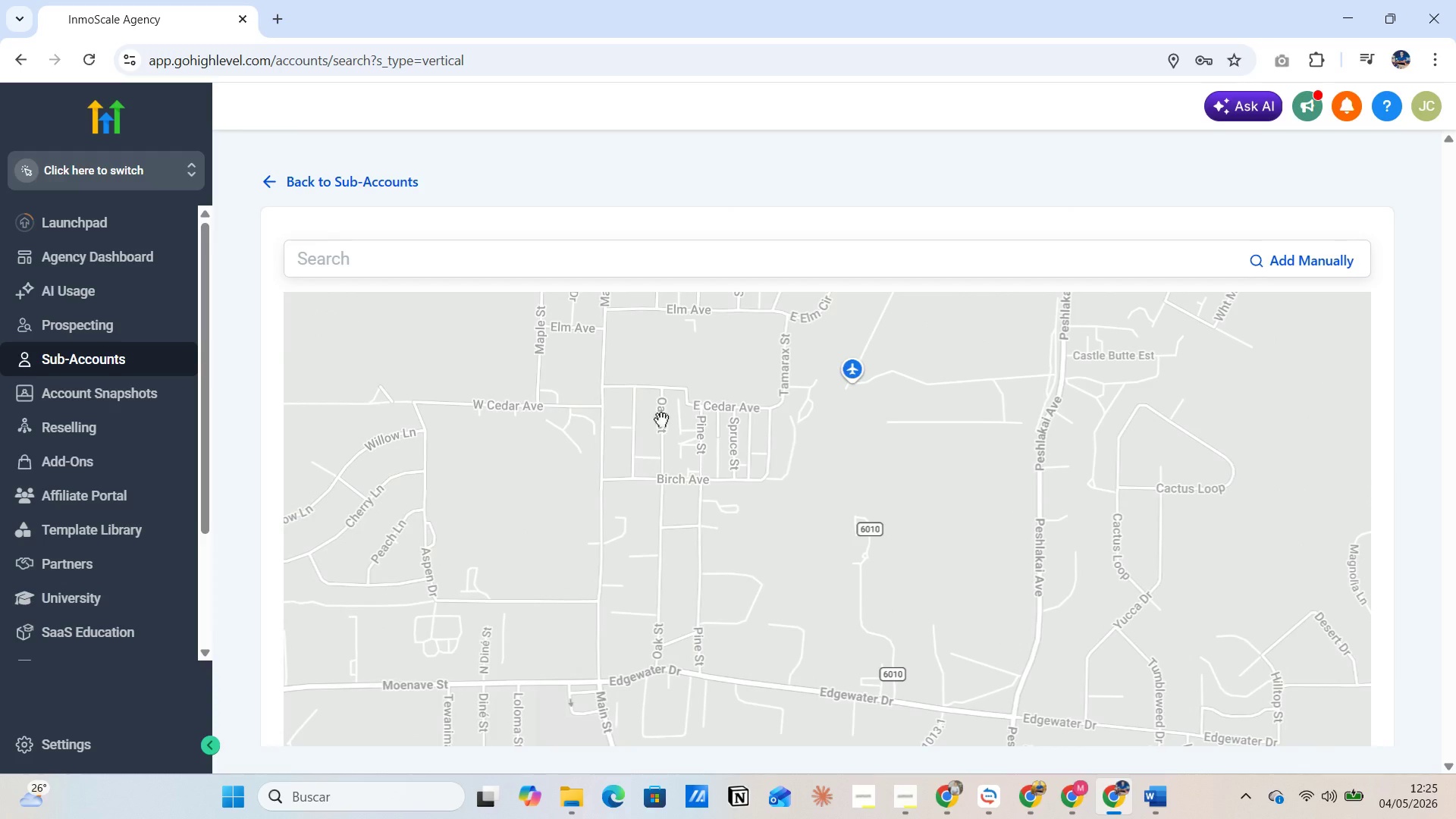 
left_click([664, 427])
 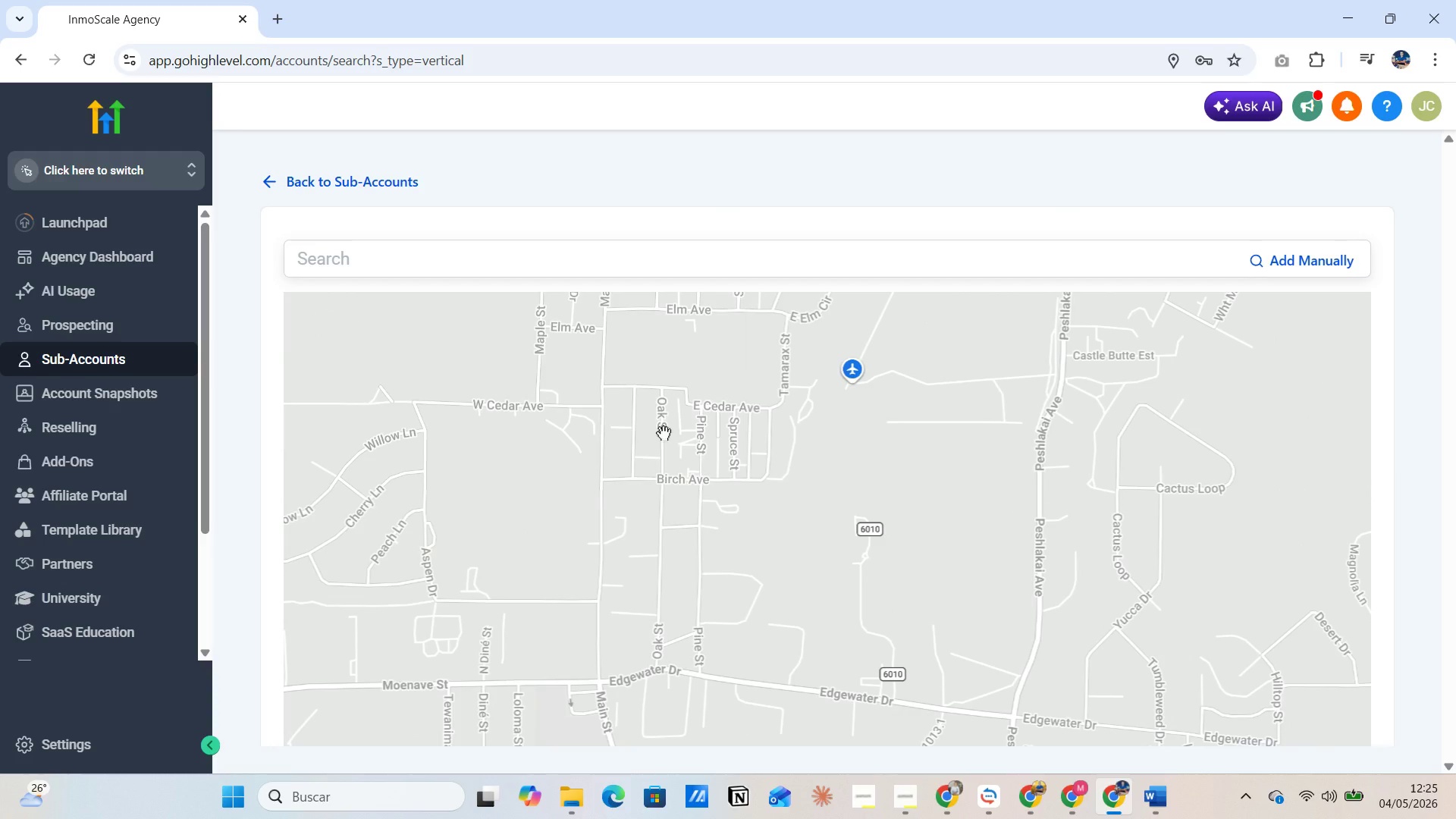 
double_click([664, 433])
 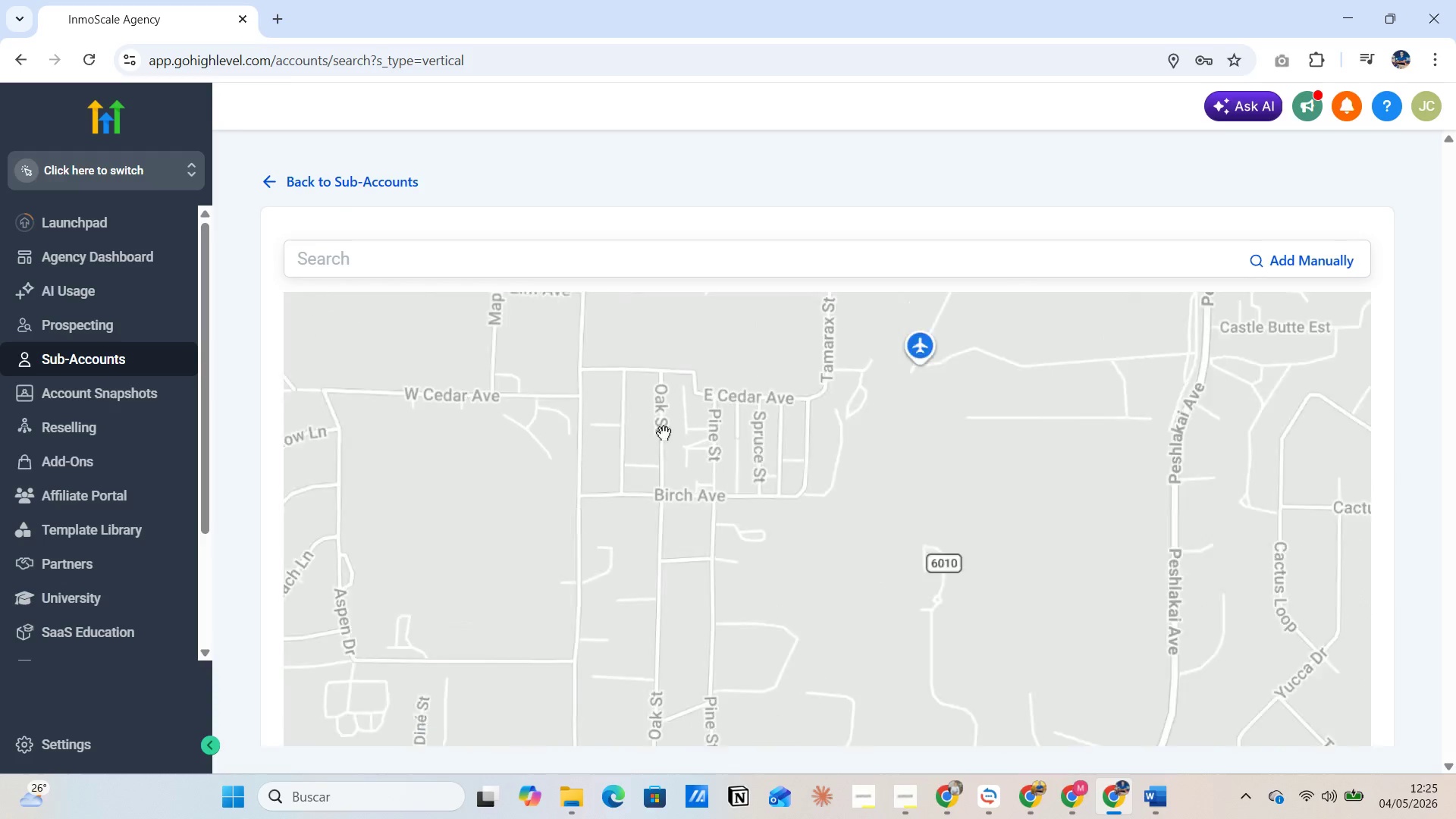 
triple_click([664, 433])
 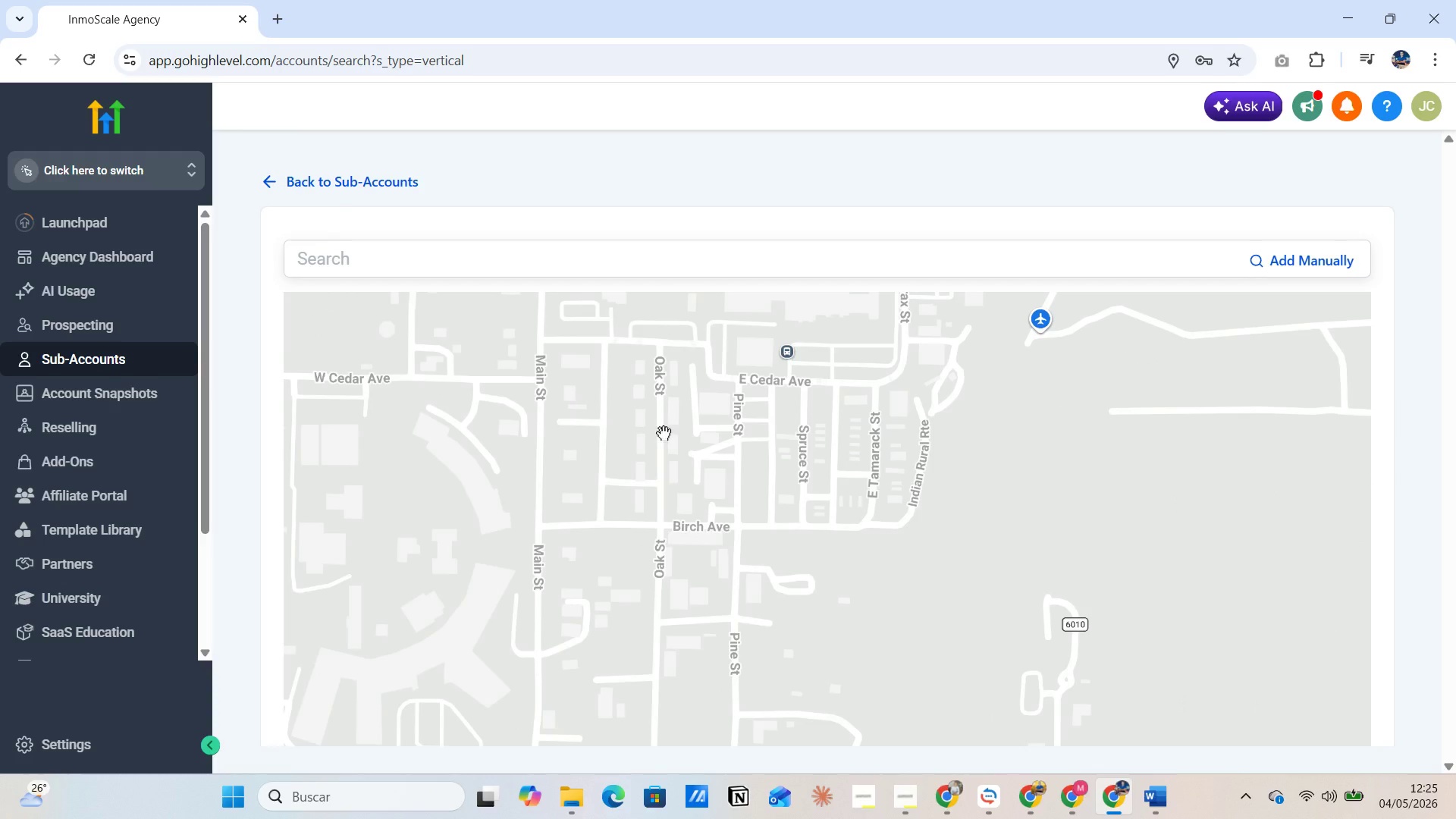 
left_click([664, 433])
 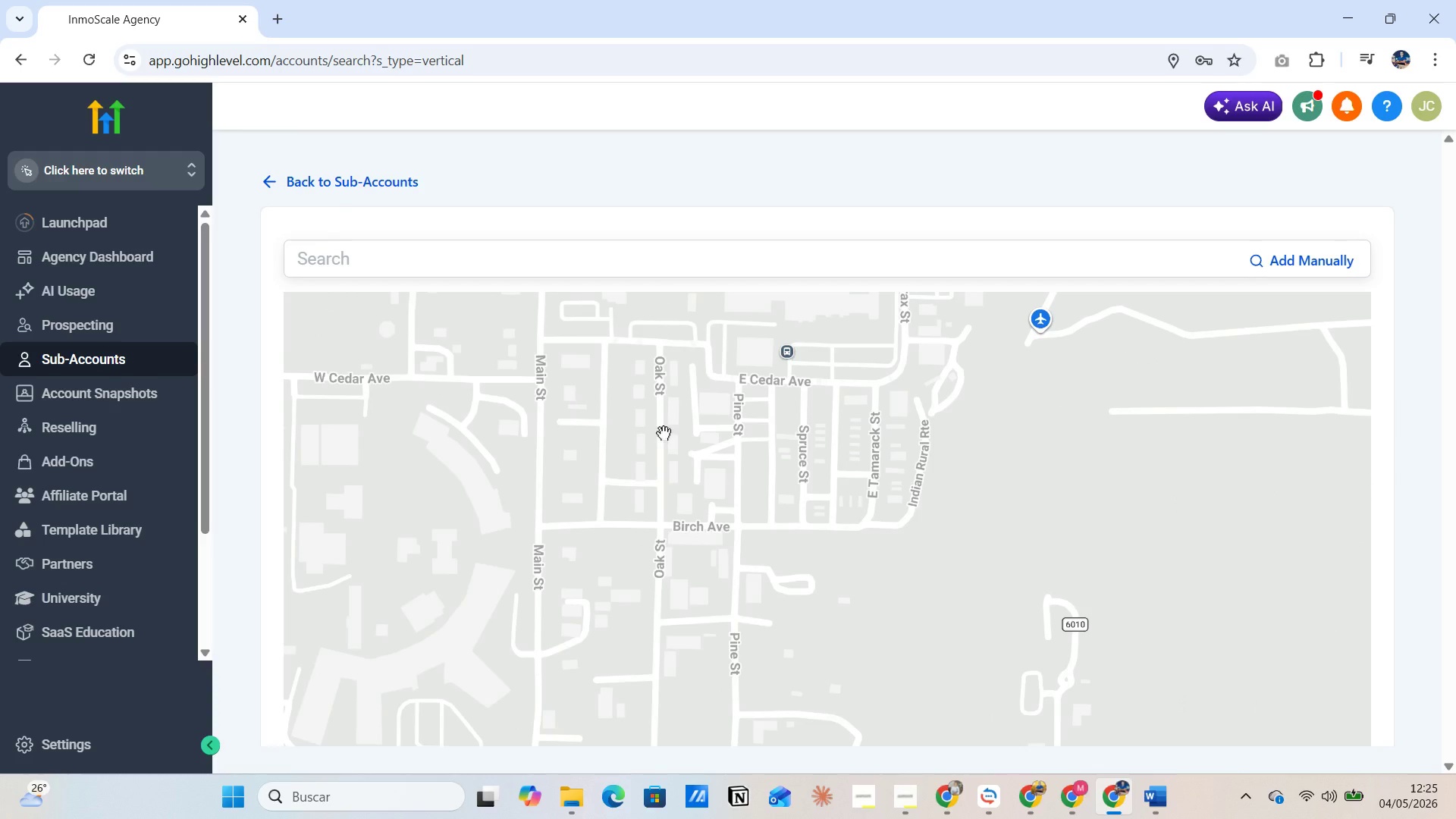 
double_click([664, 433])
 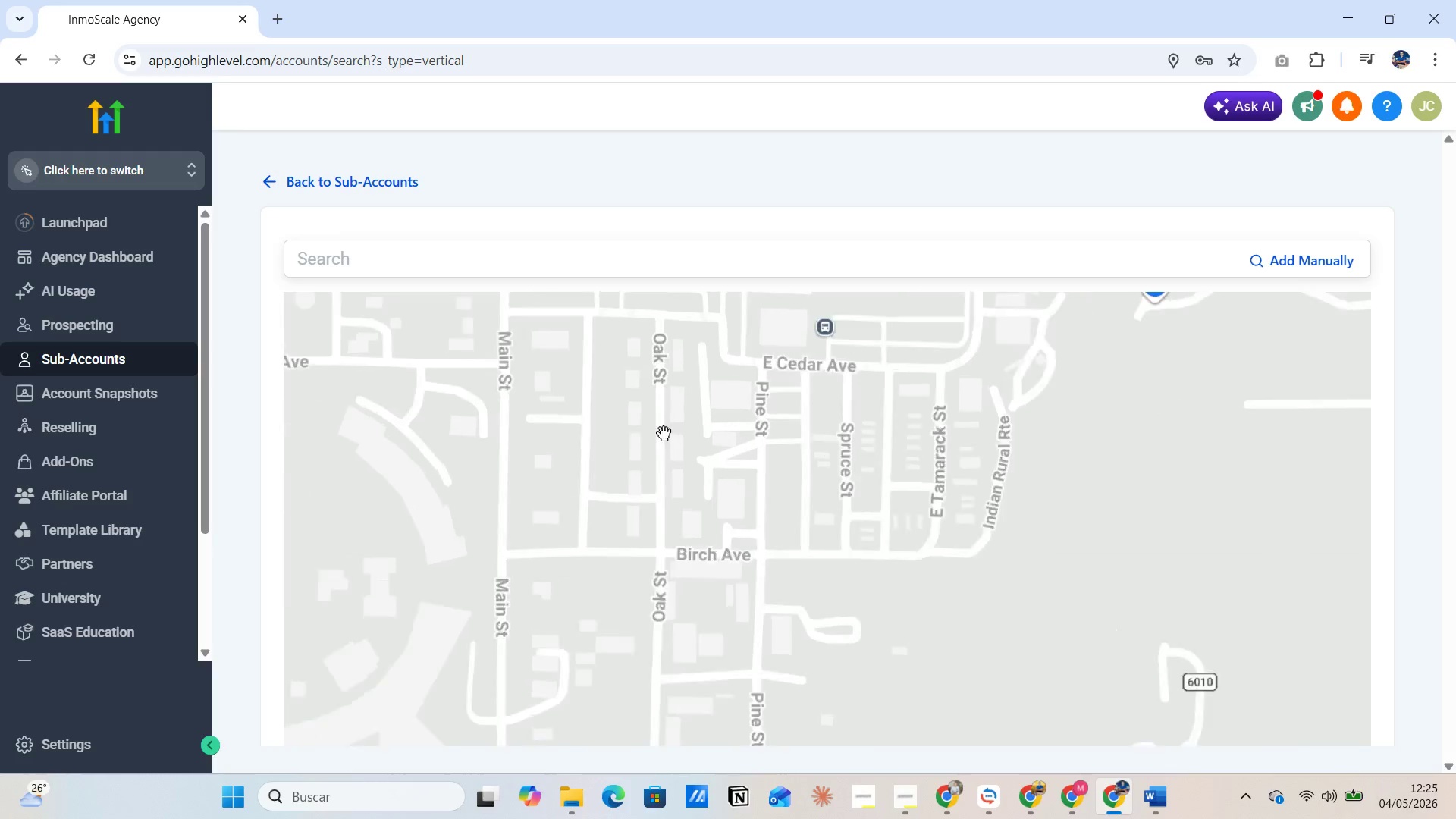 
triple_click([664, 433])
 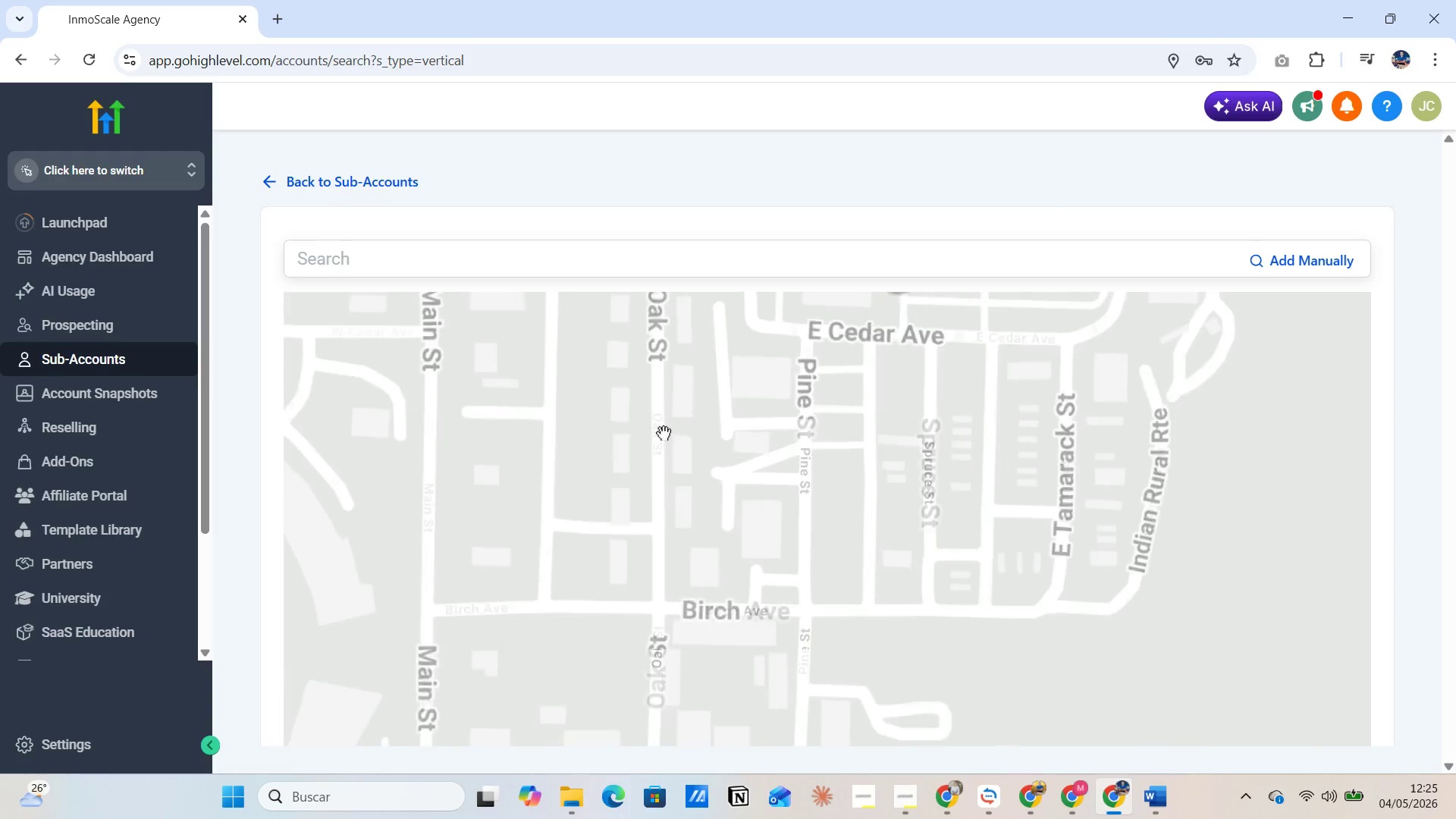 
triple_click([664, 433])
 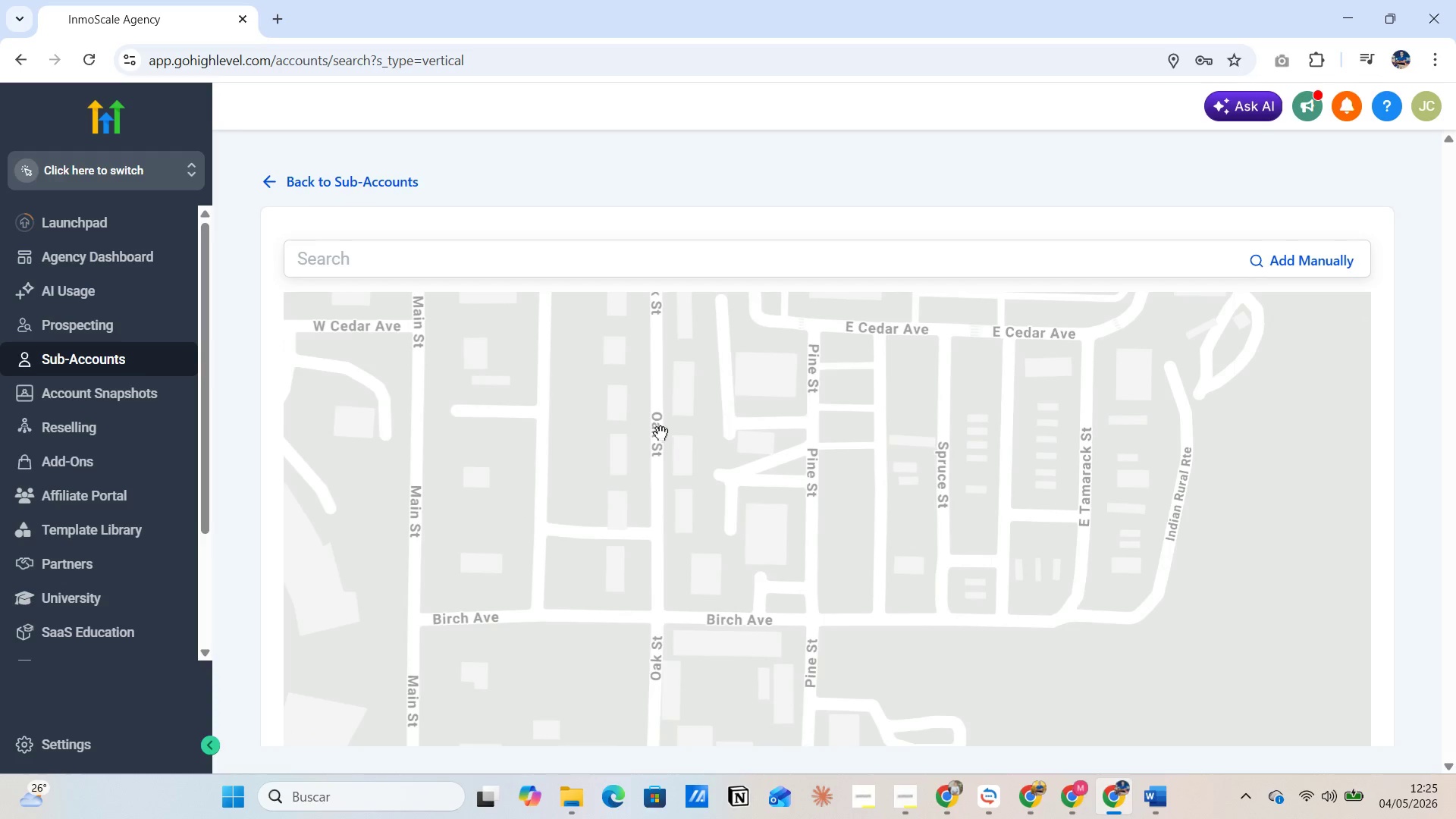 
left_click([657, 433])
 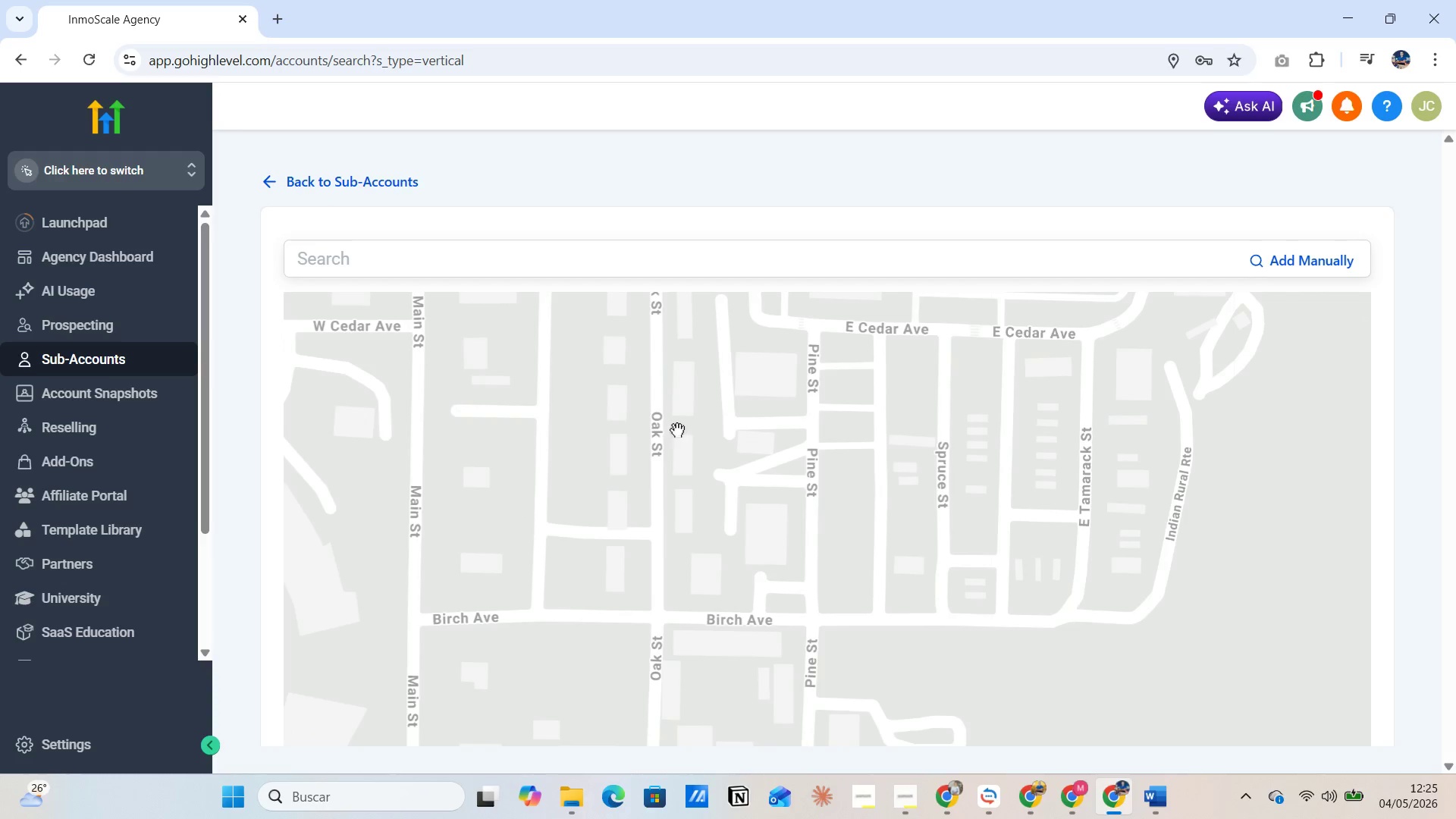 
left_click([677, 430])
 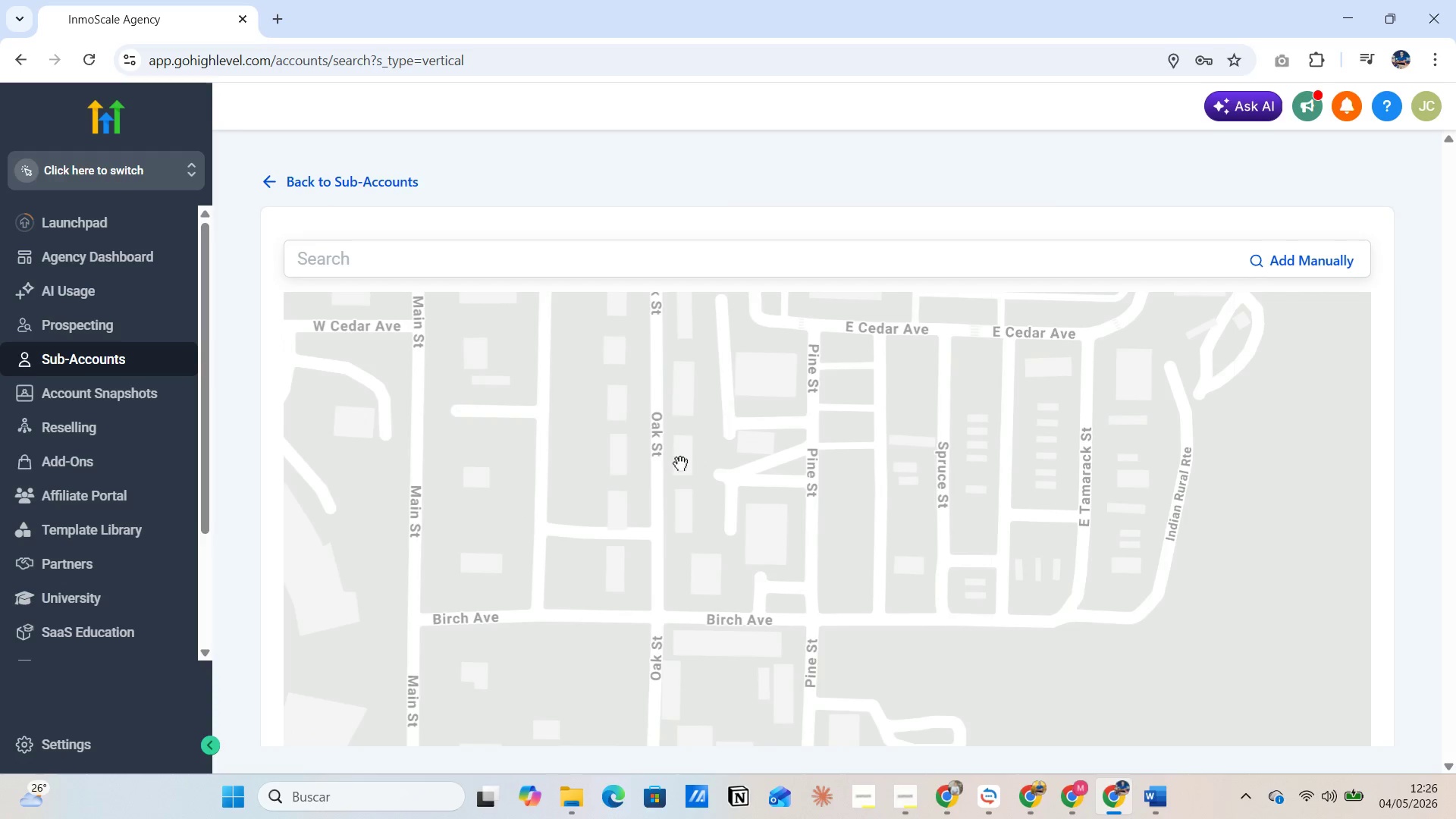 
wait(7.48)
 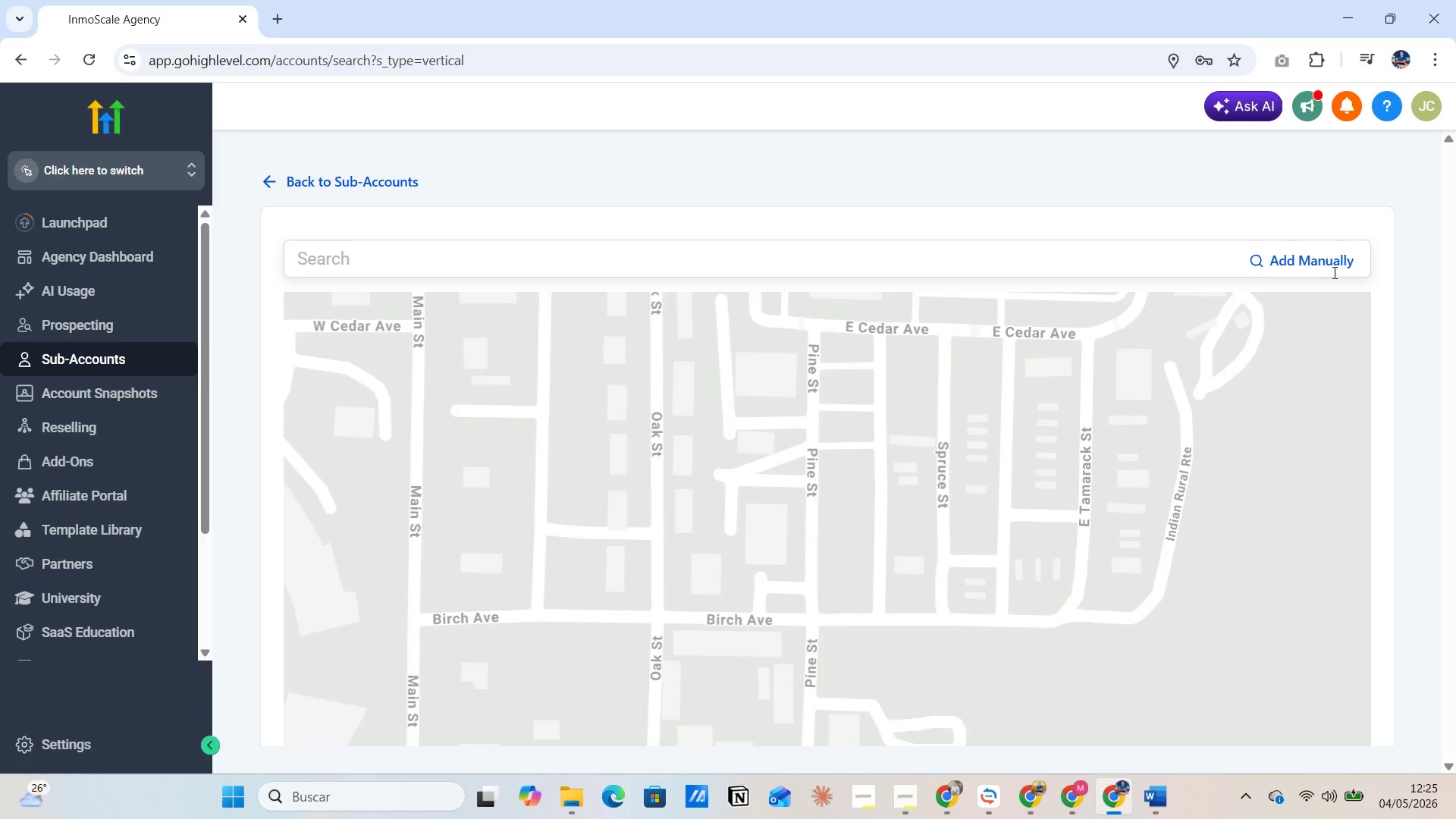 
left_click([767, 422])
 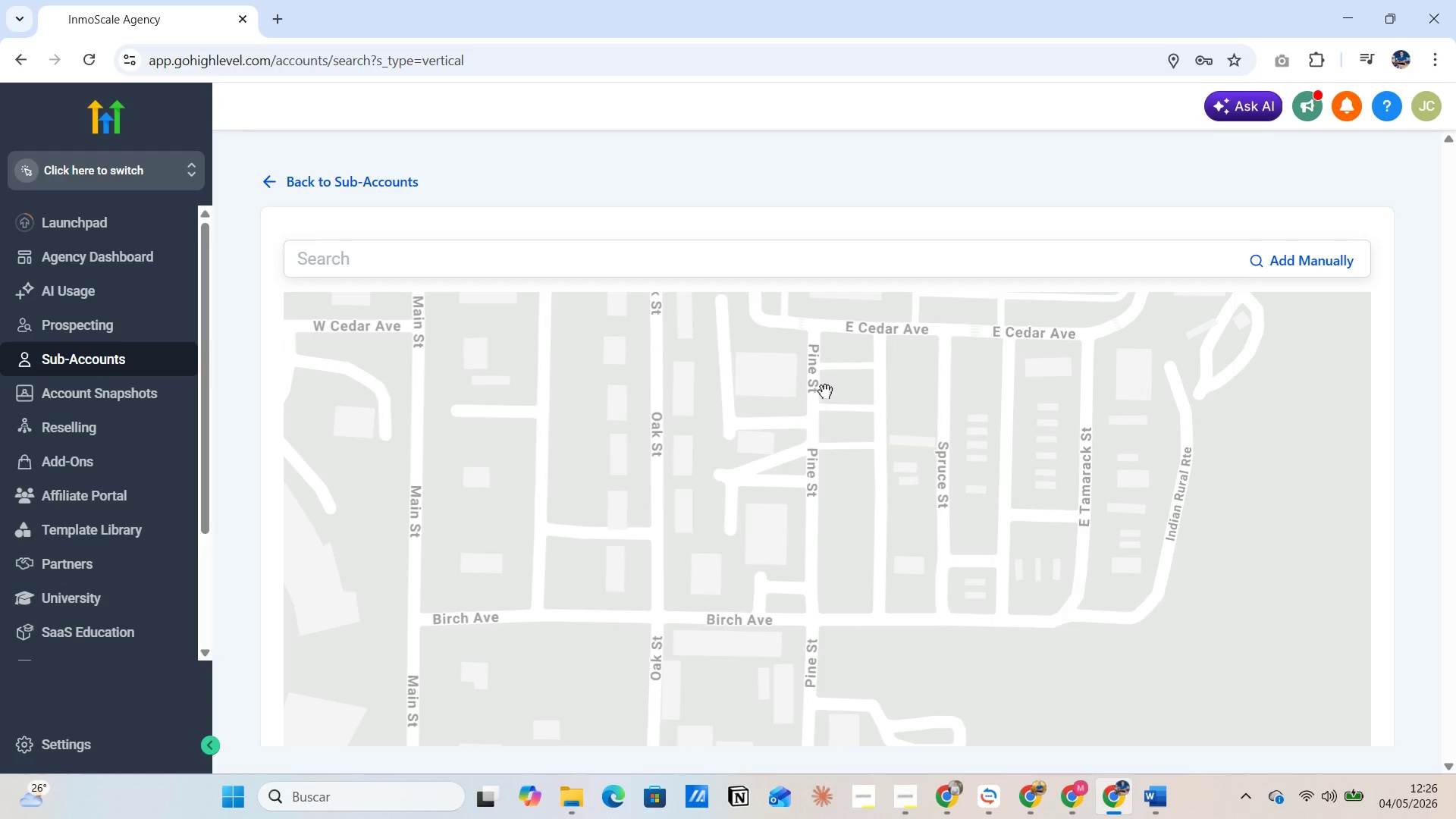 
double_click([830, 372])
 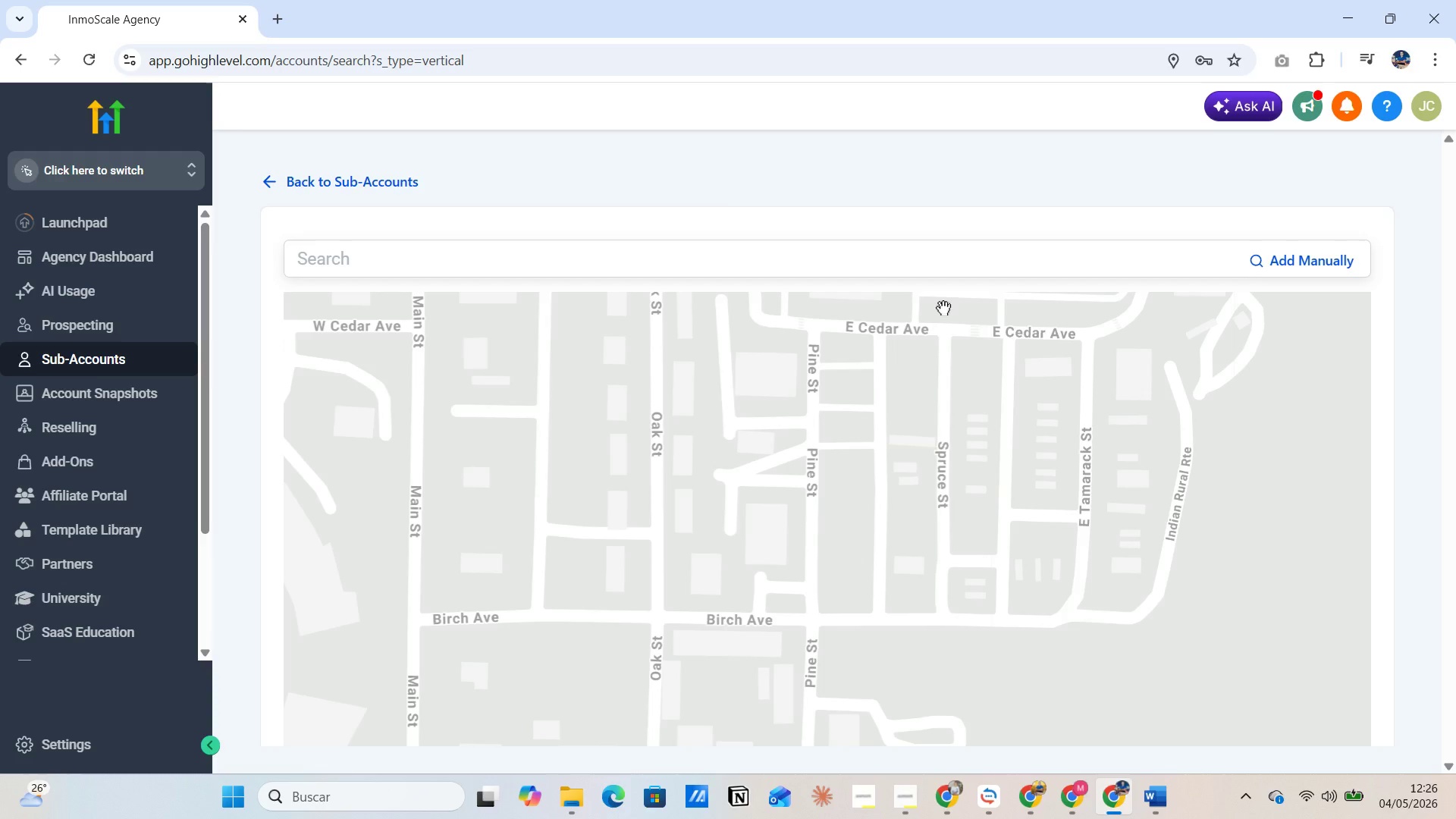 
triple_click([943, 308])
 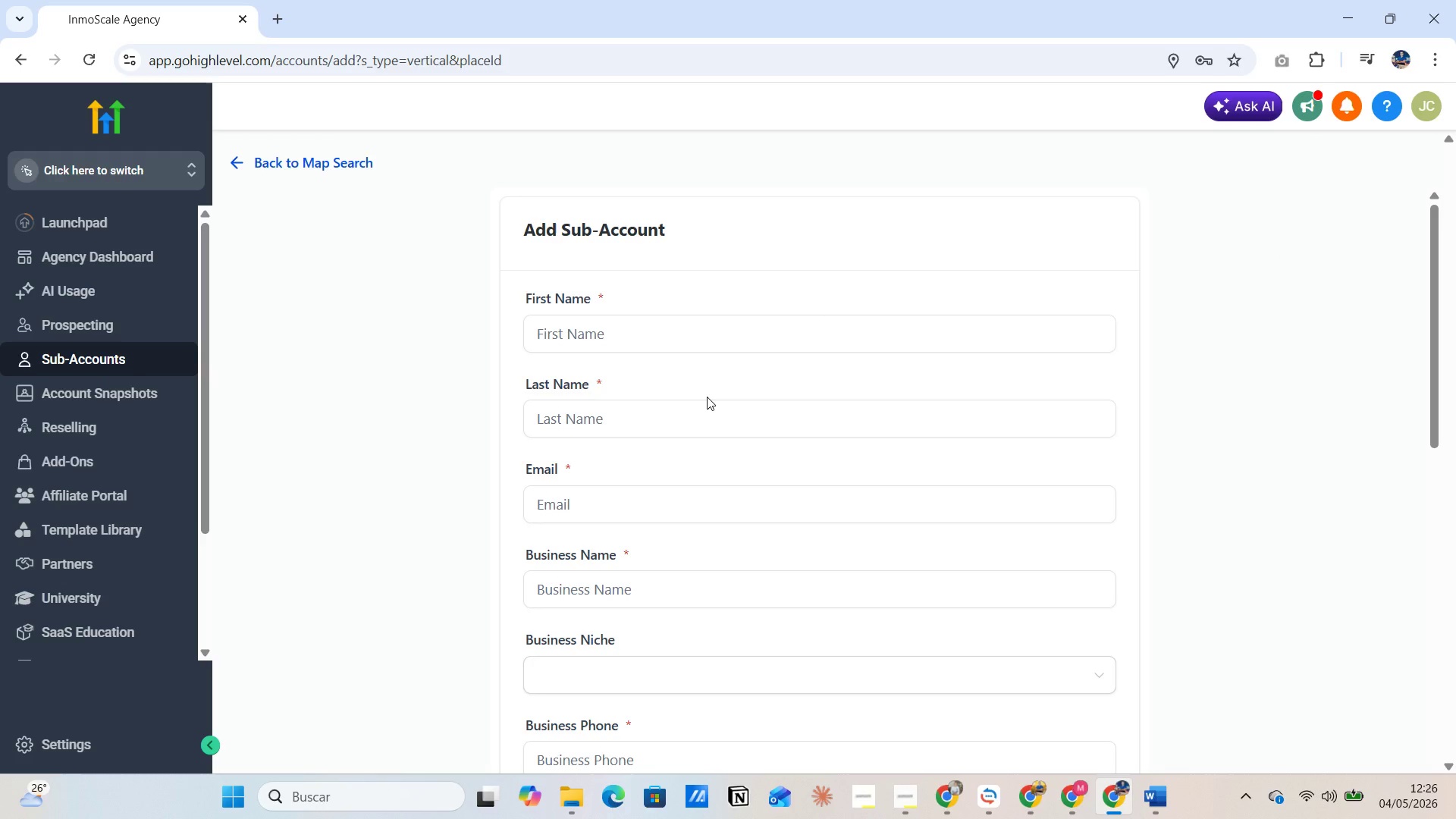 
wait(5.3)
 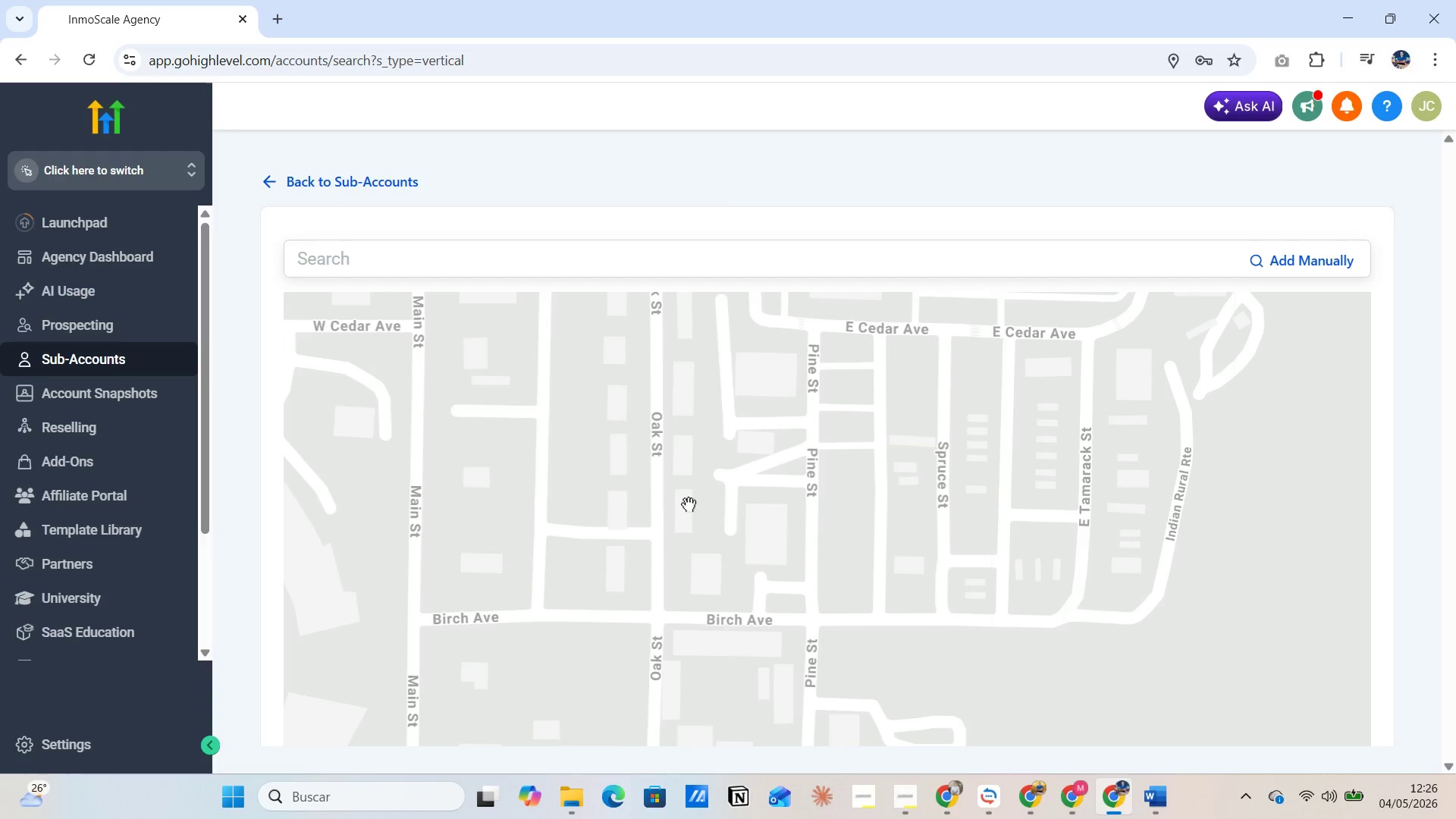 
left_click([598, 338])
 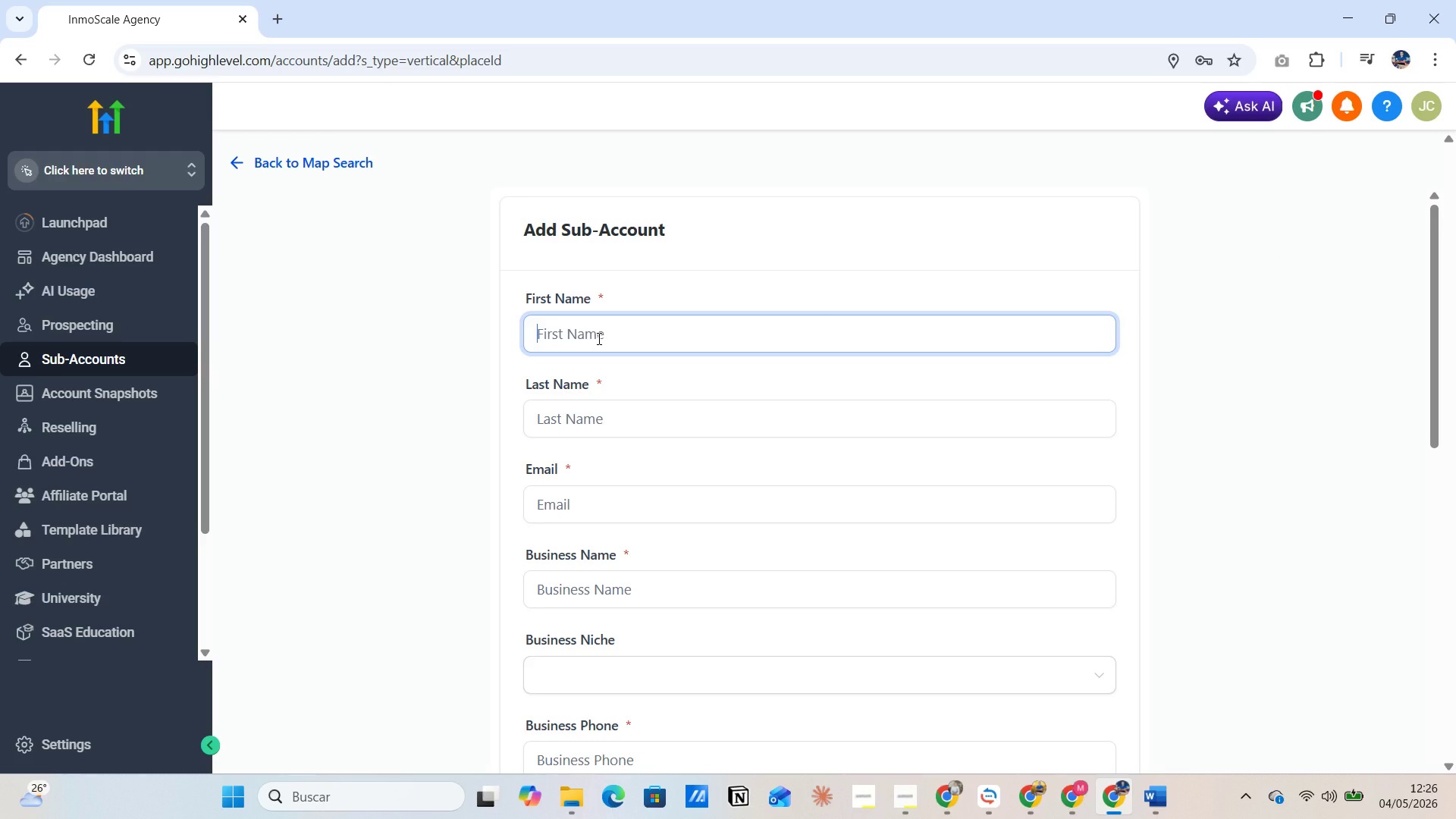 
type(Orlando Zuluaga )
 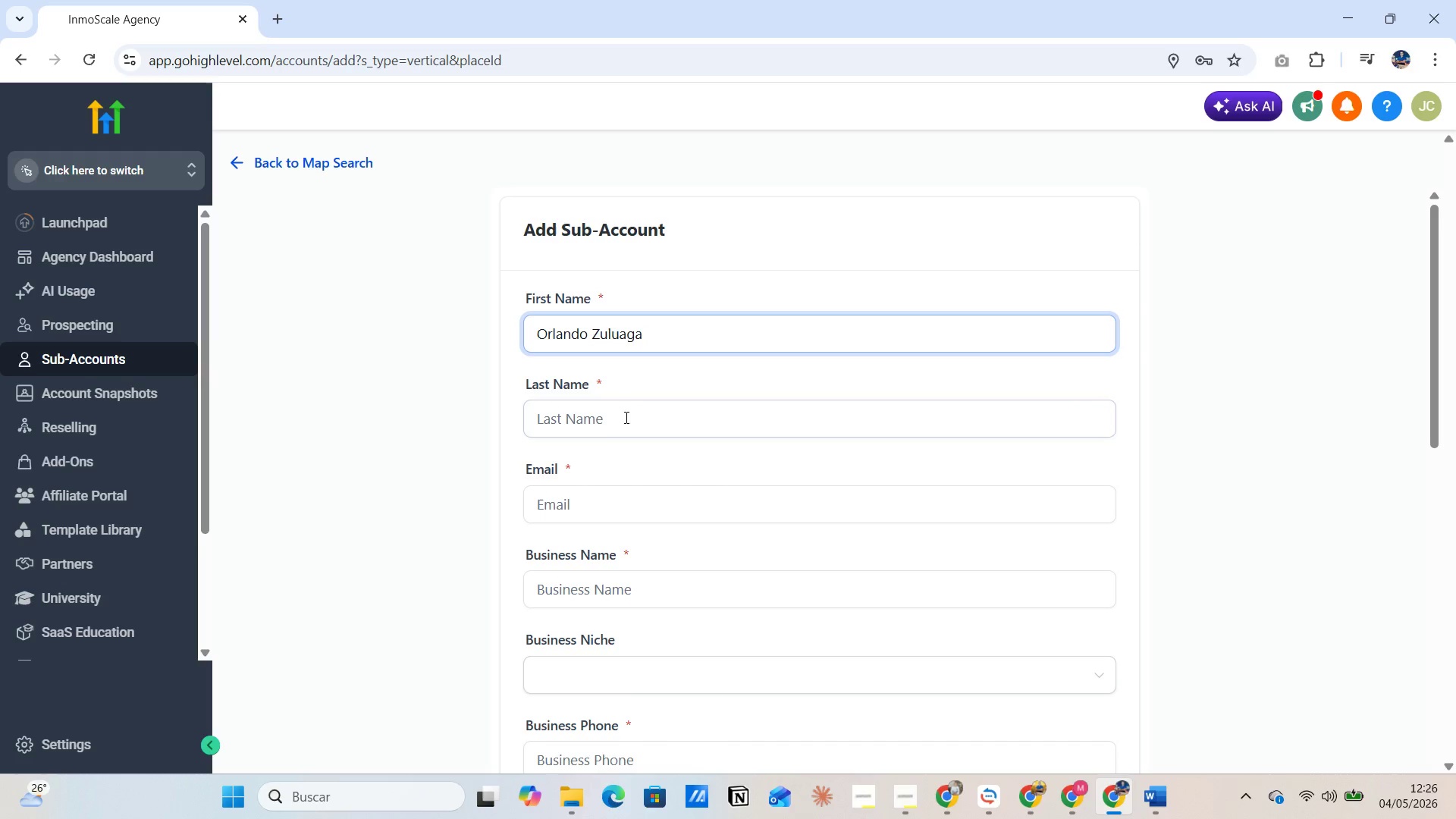 
left_click_drag(start_coordinate=[667, 330], to_coordinate=[592, 331])
 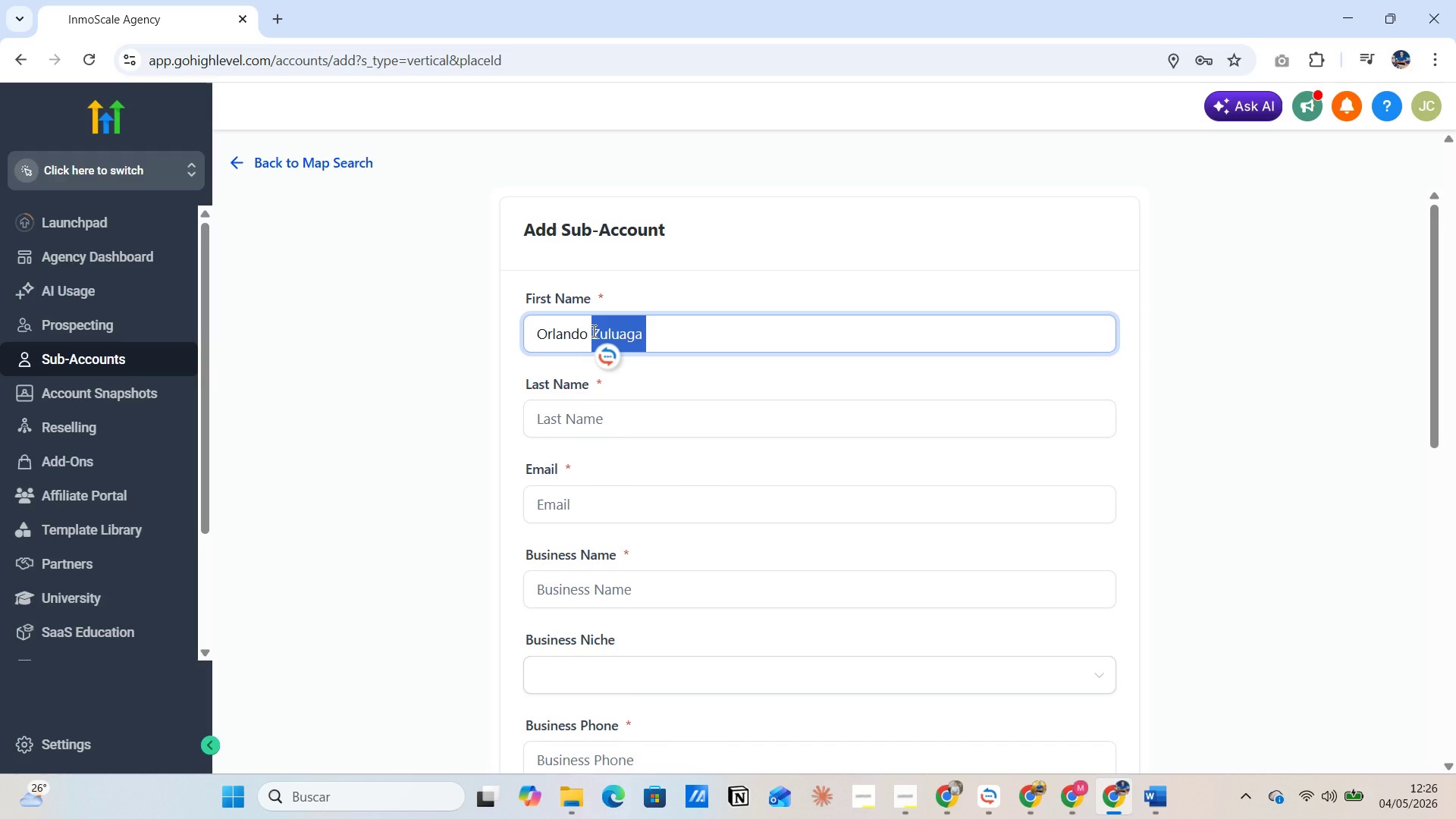 
key(Control+C)
 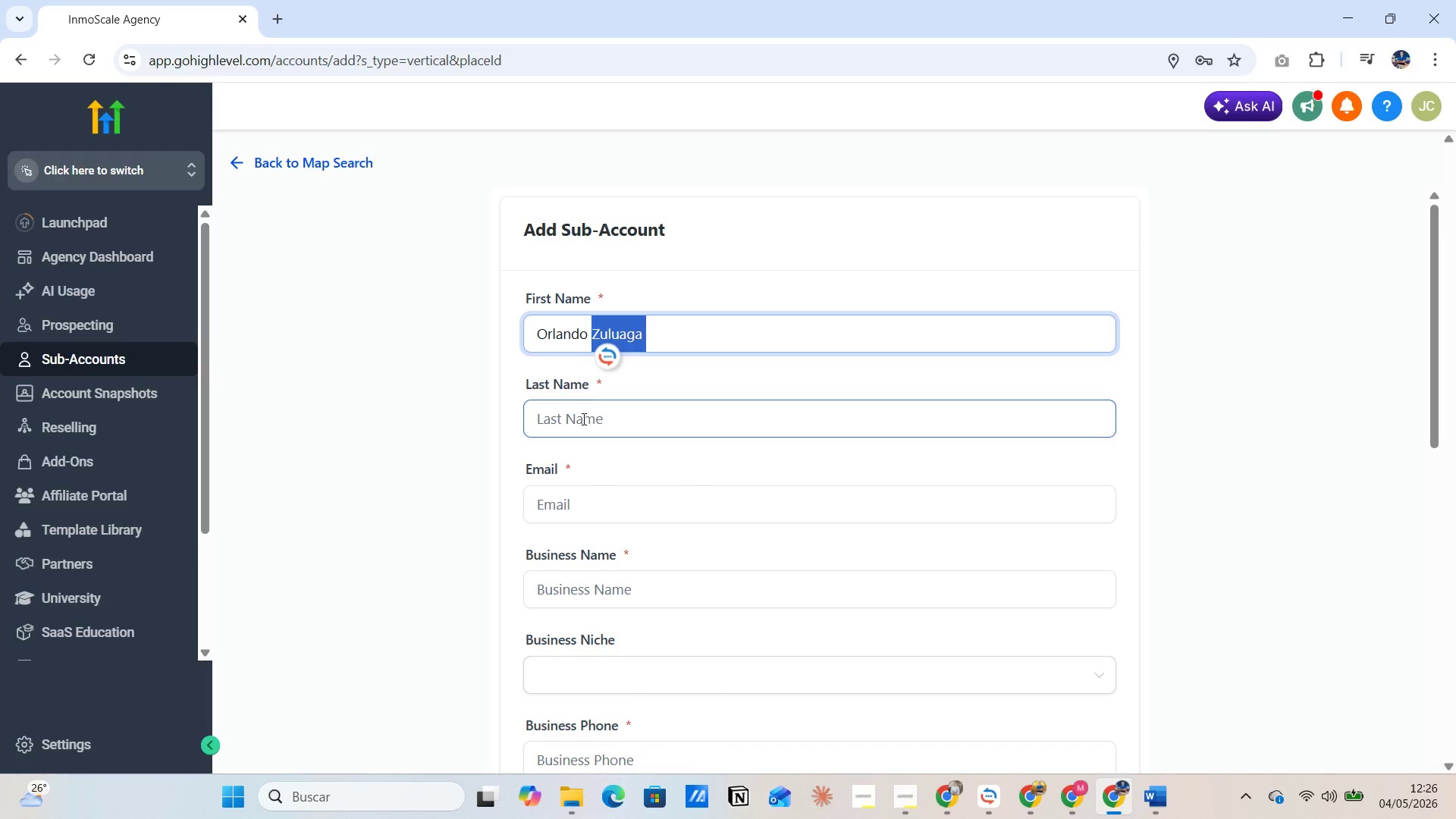 
left_click([582, 421])
 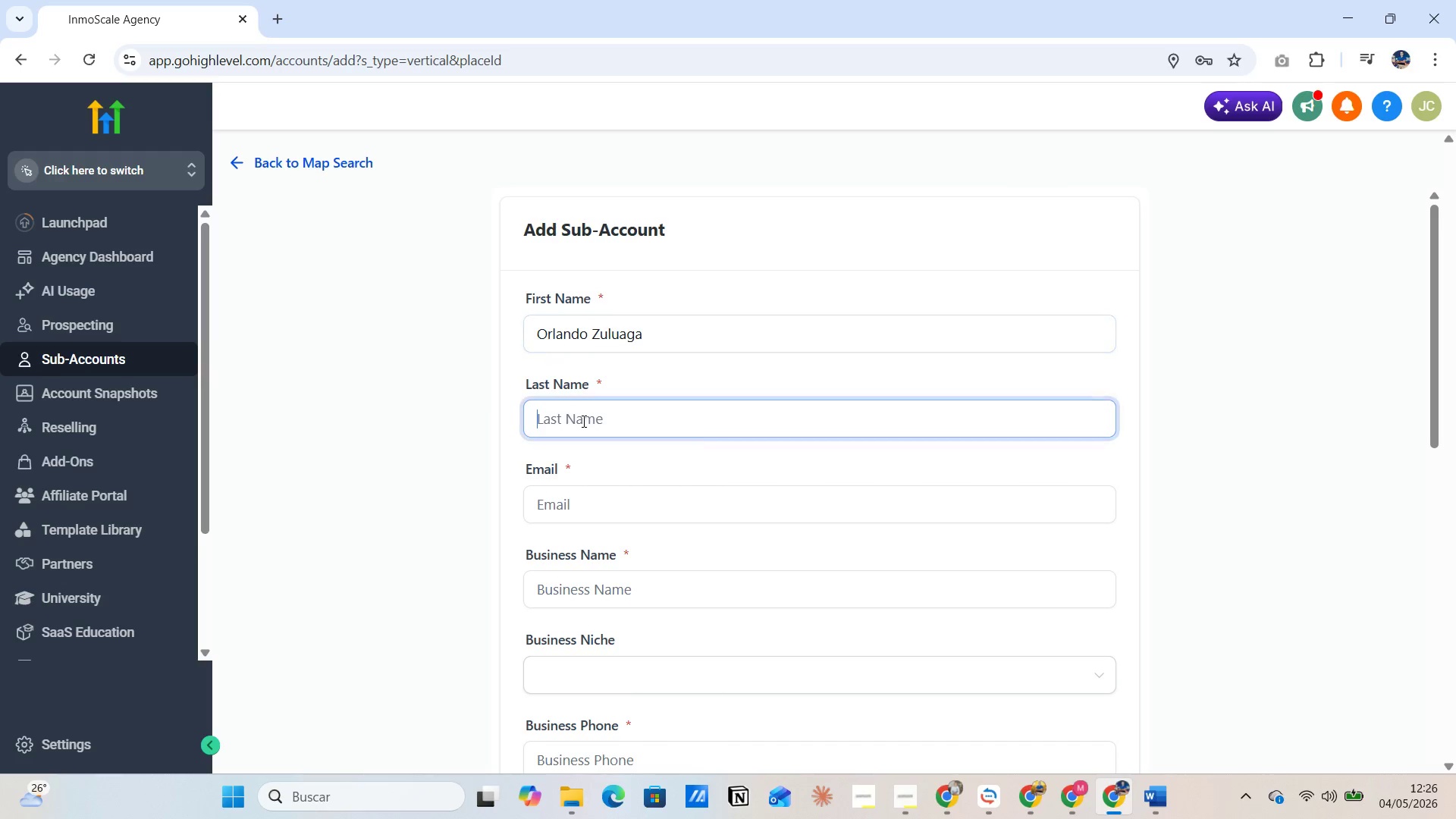 
key(Control+V)
 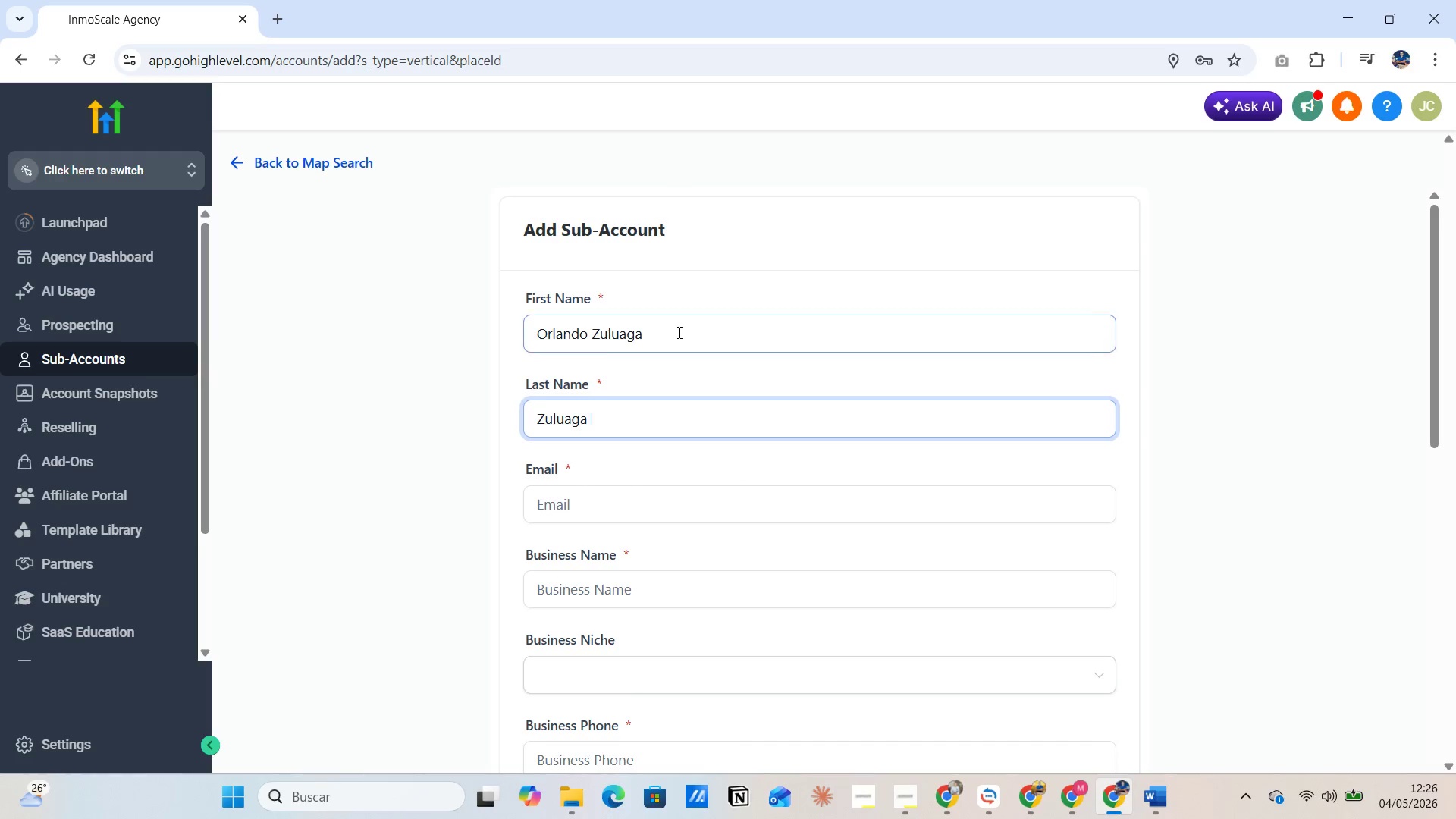 
left_click([678, 332])
 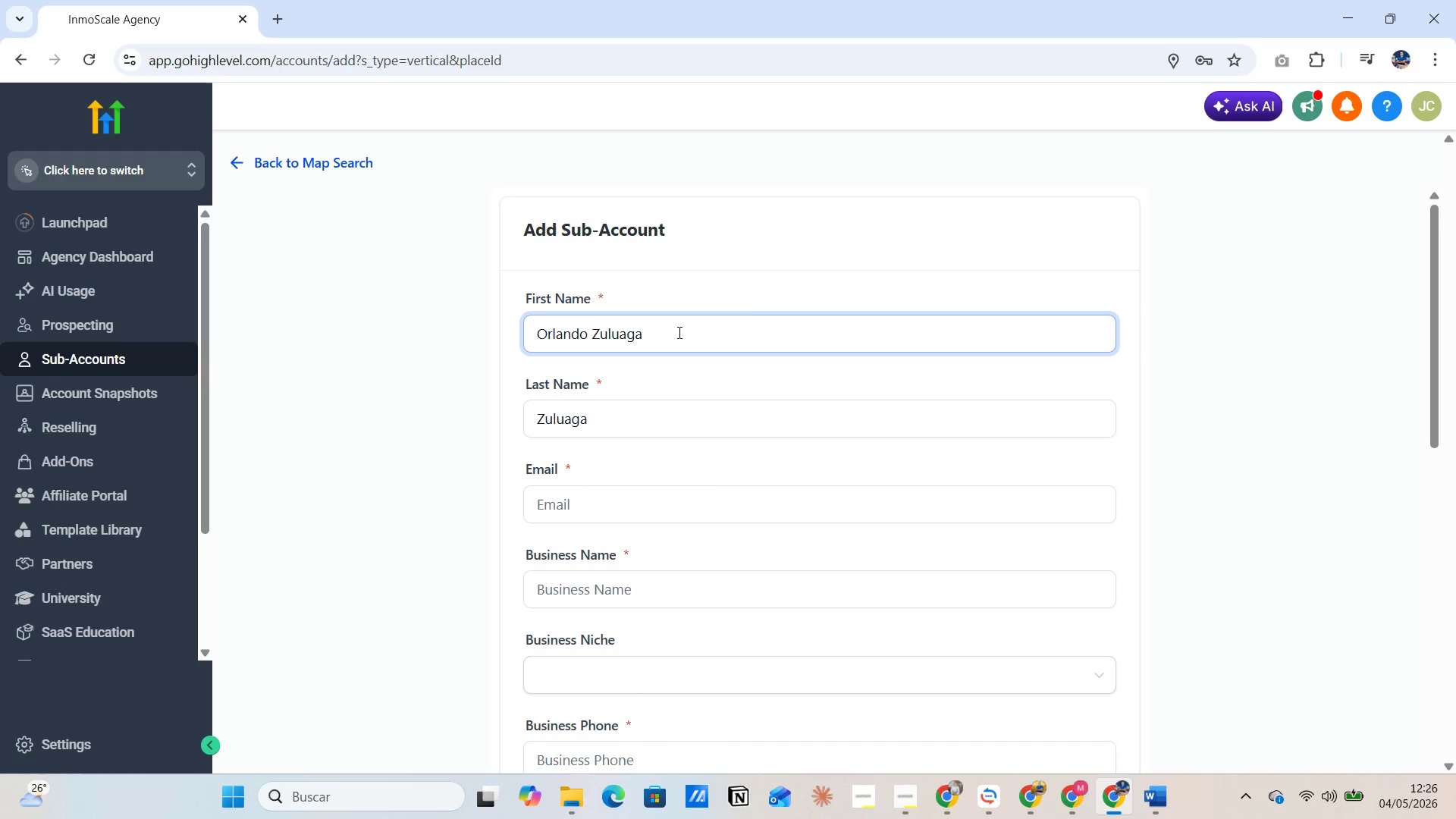 
key(Backspace)
 